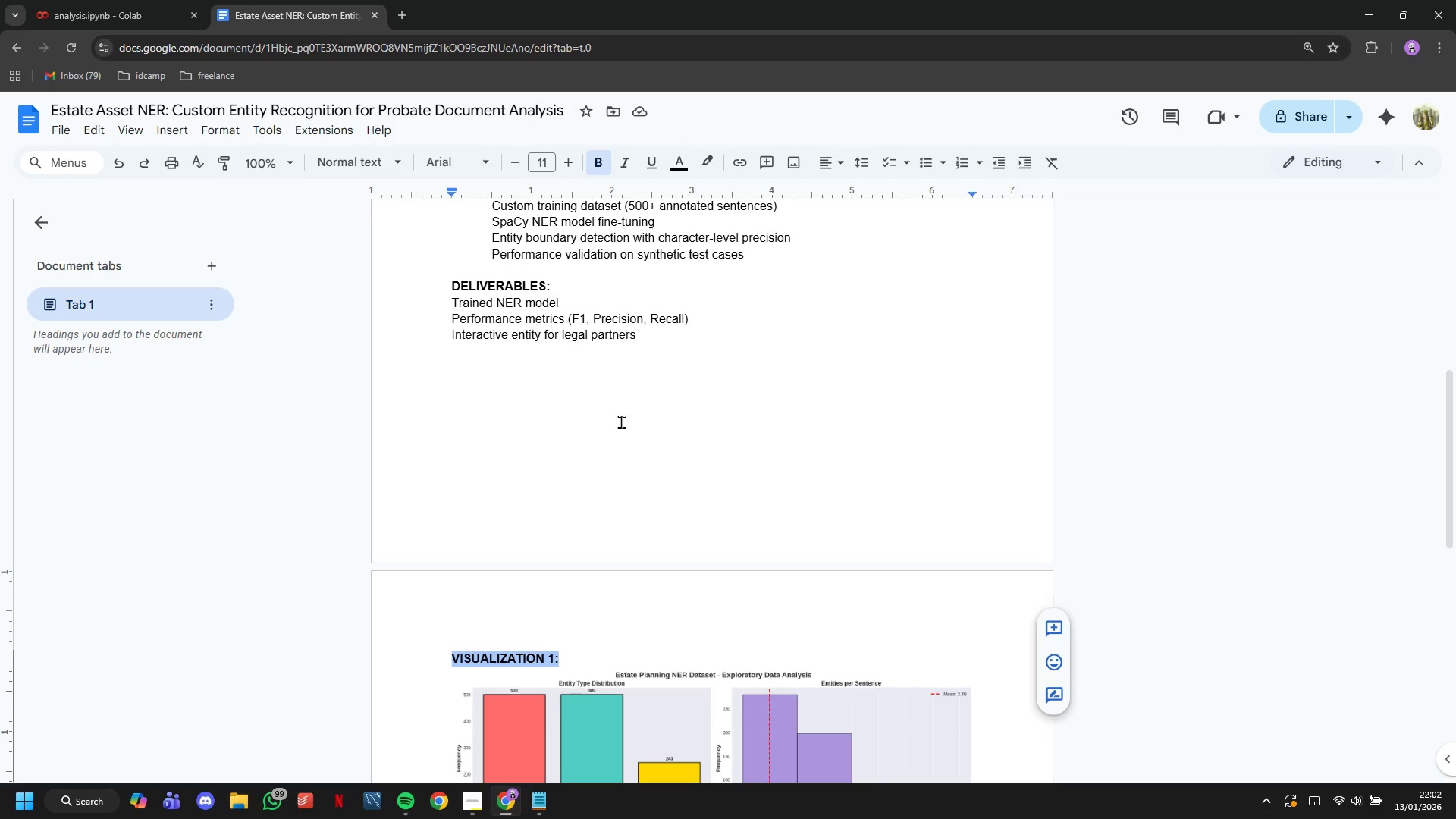 
scroll: coordinate [619, 413], scroll_direction: up, amount: 3.0
 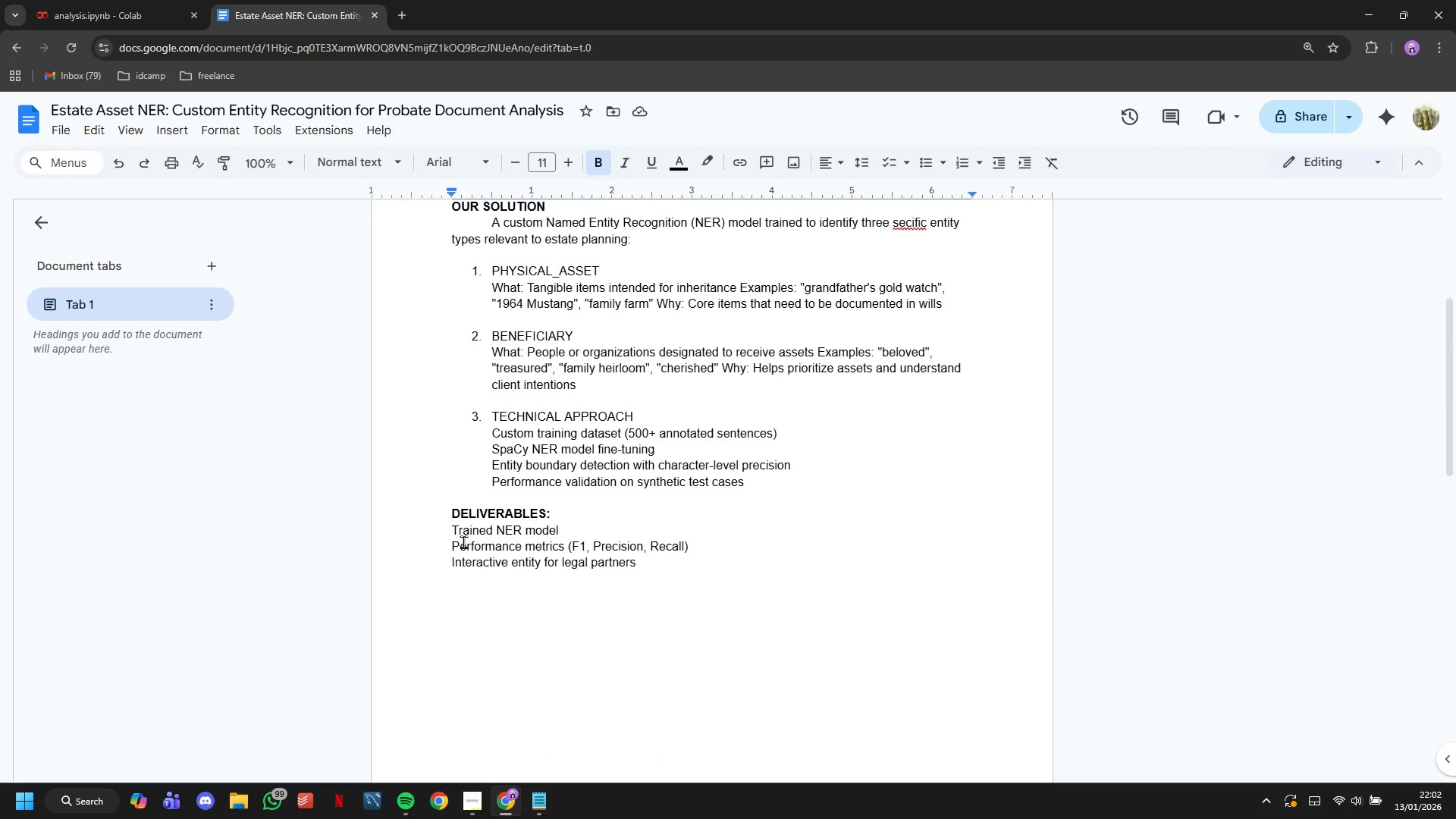 
left_click([450, 532])
 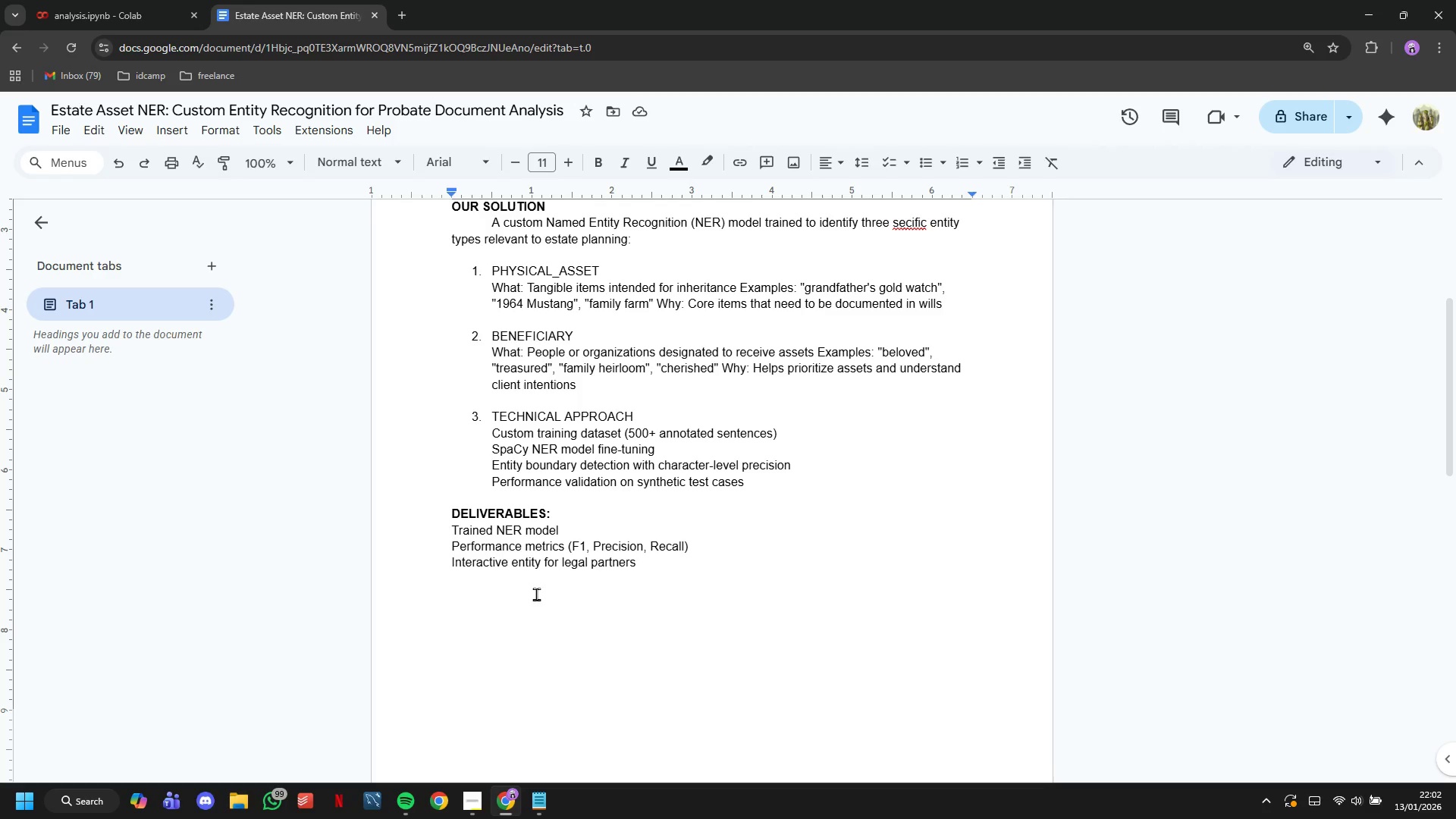 
key(1)
 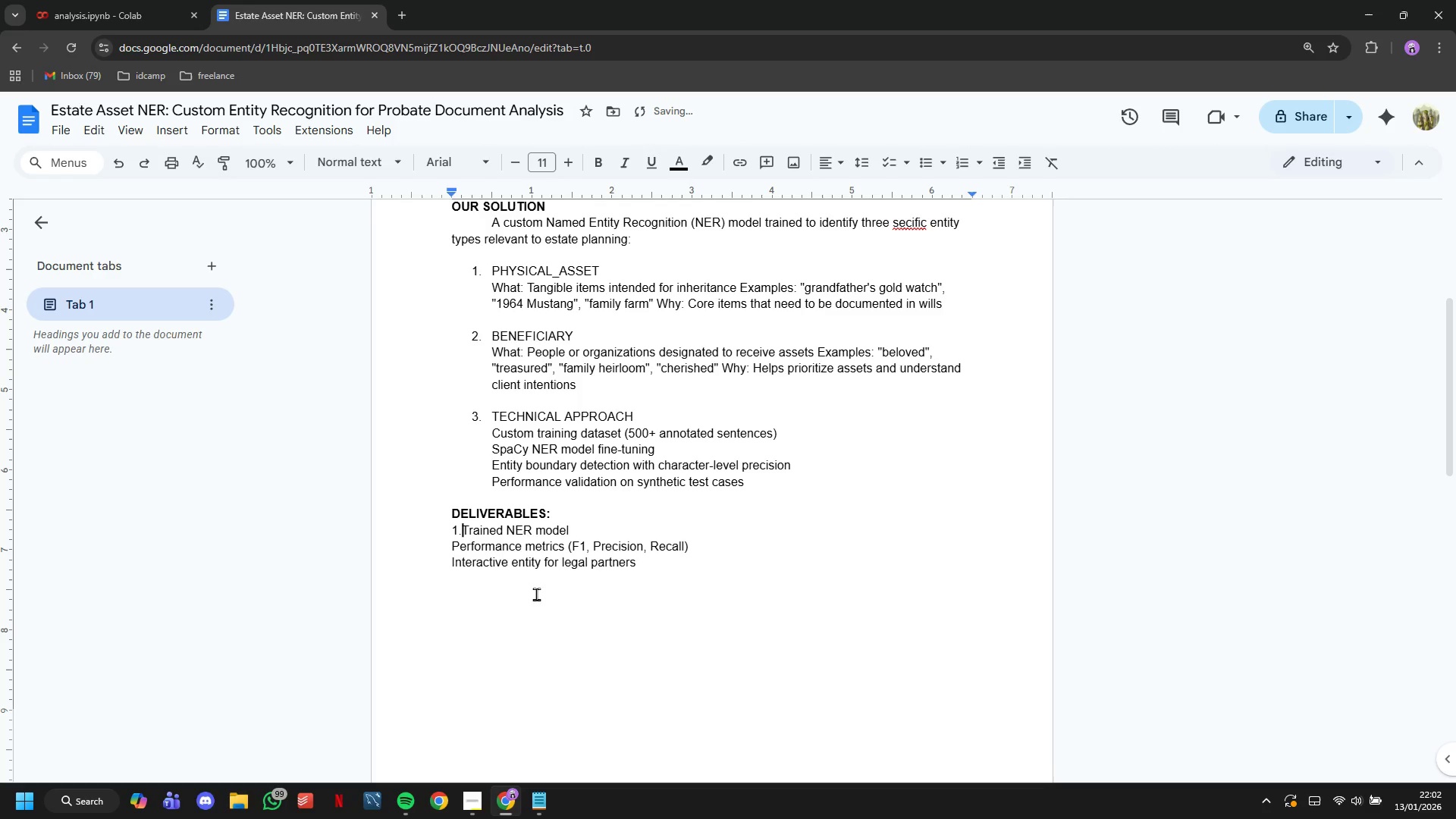 
key(Period)
 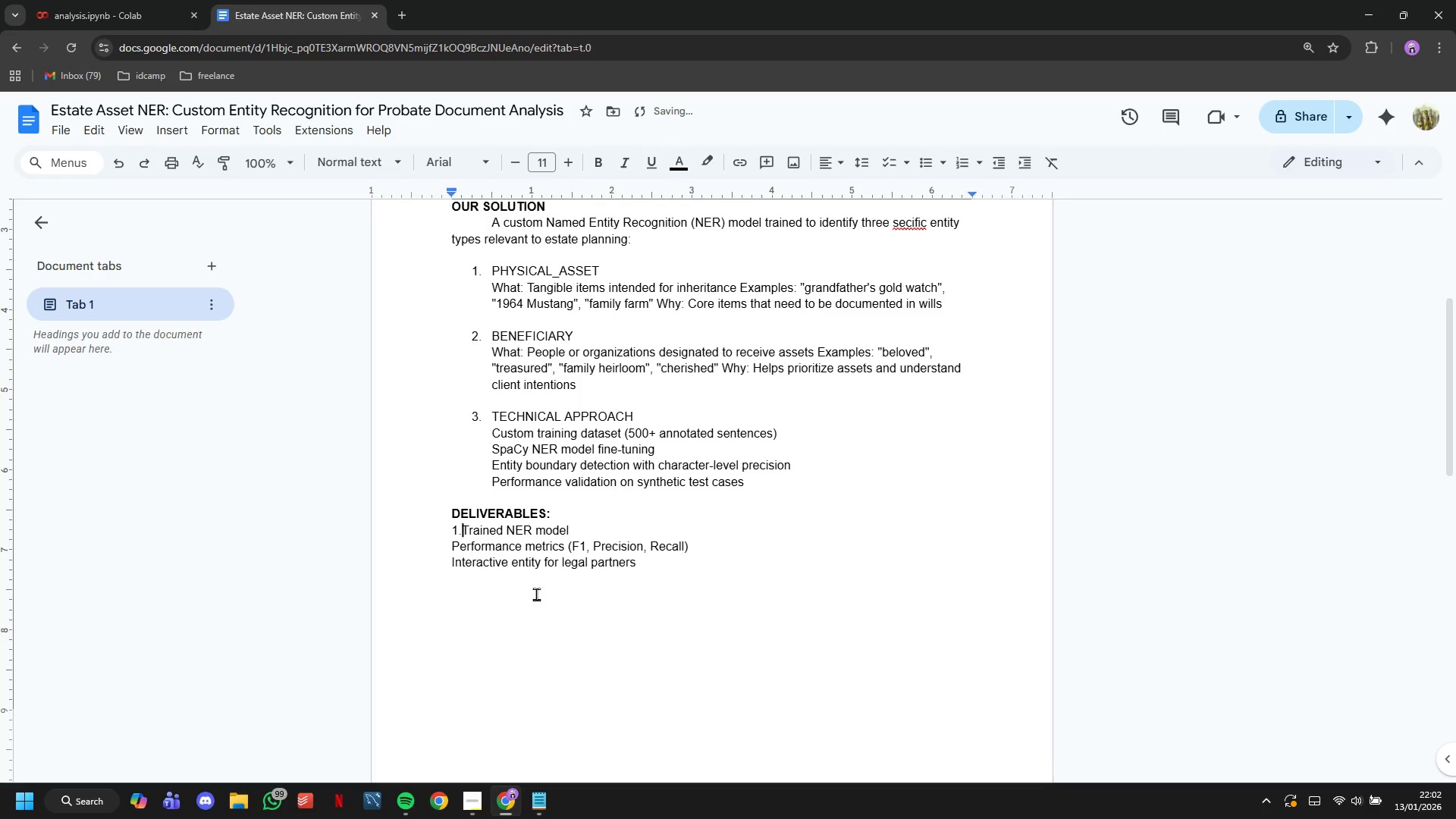 
key(Space)
 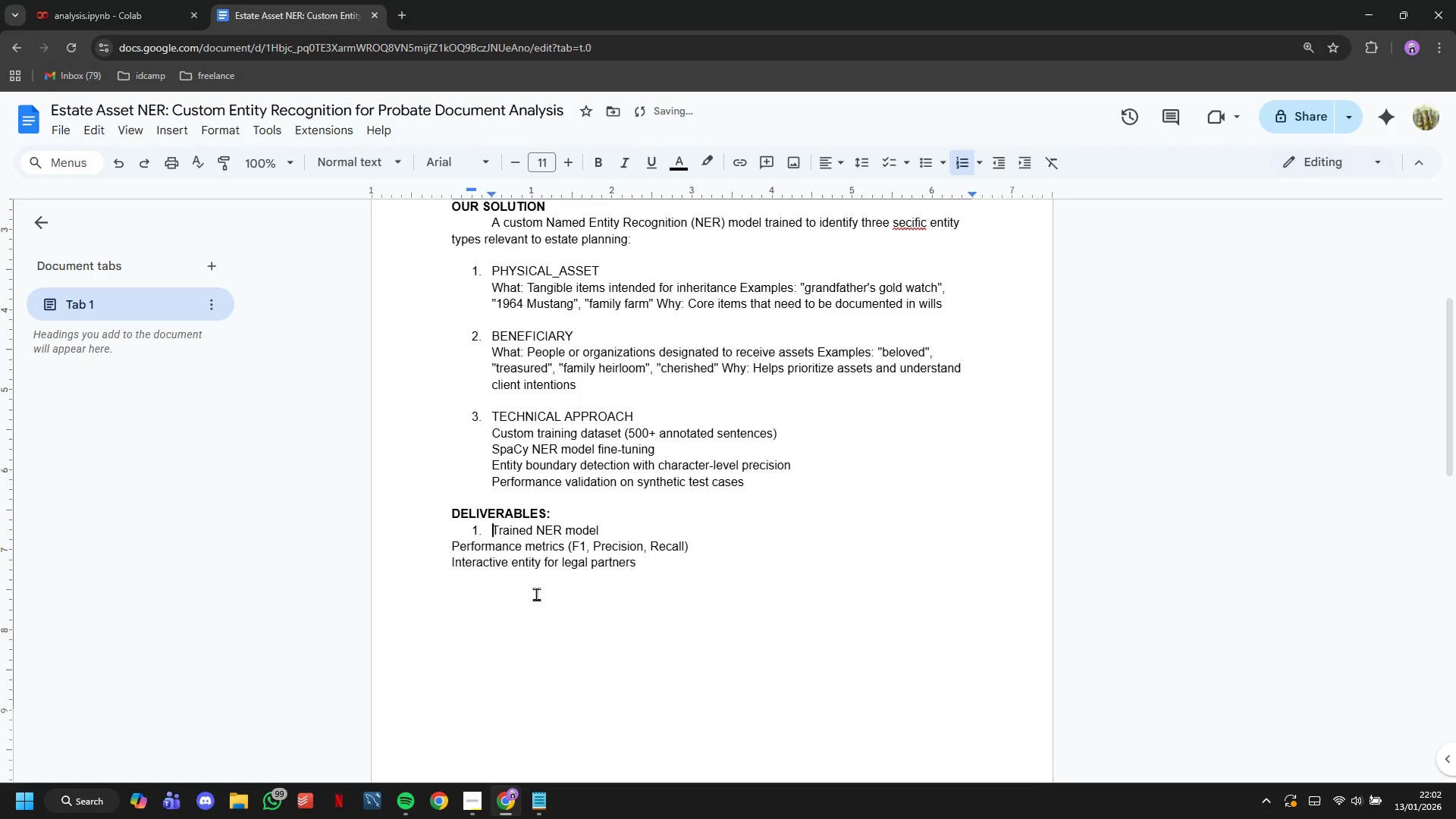 
key(ArrowDown)
 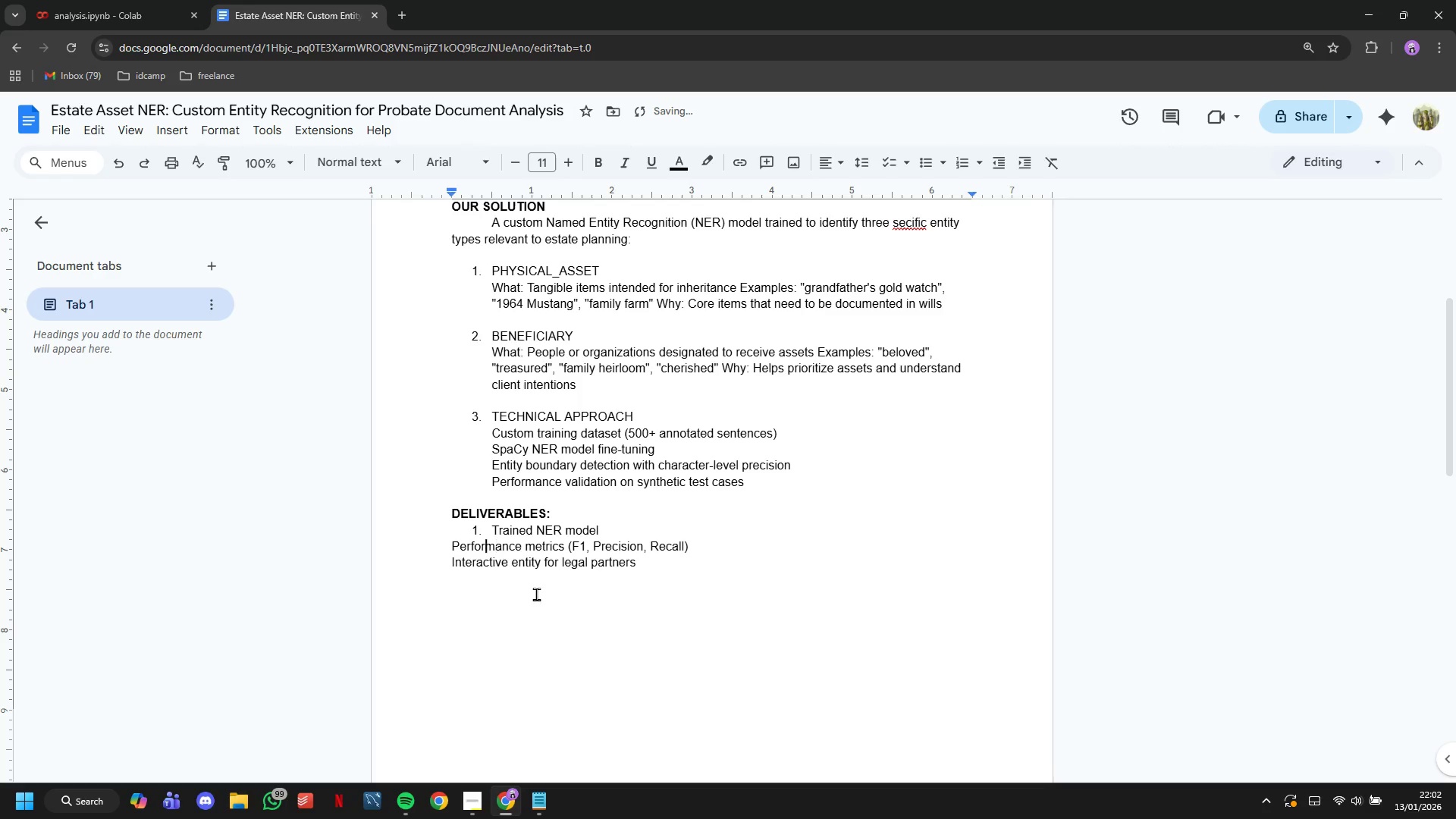 
key(ArrowLeft)
 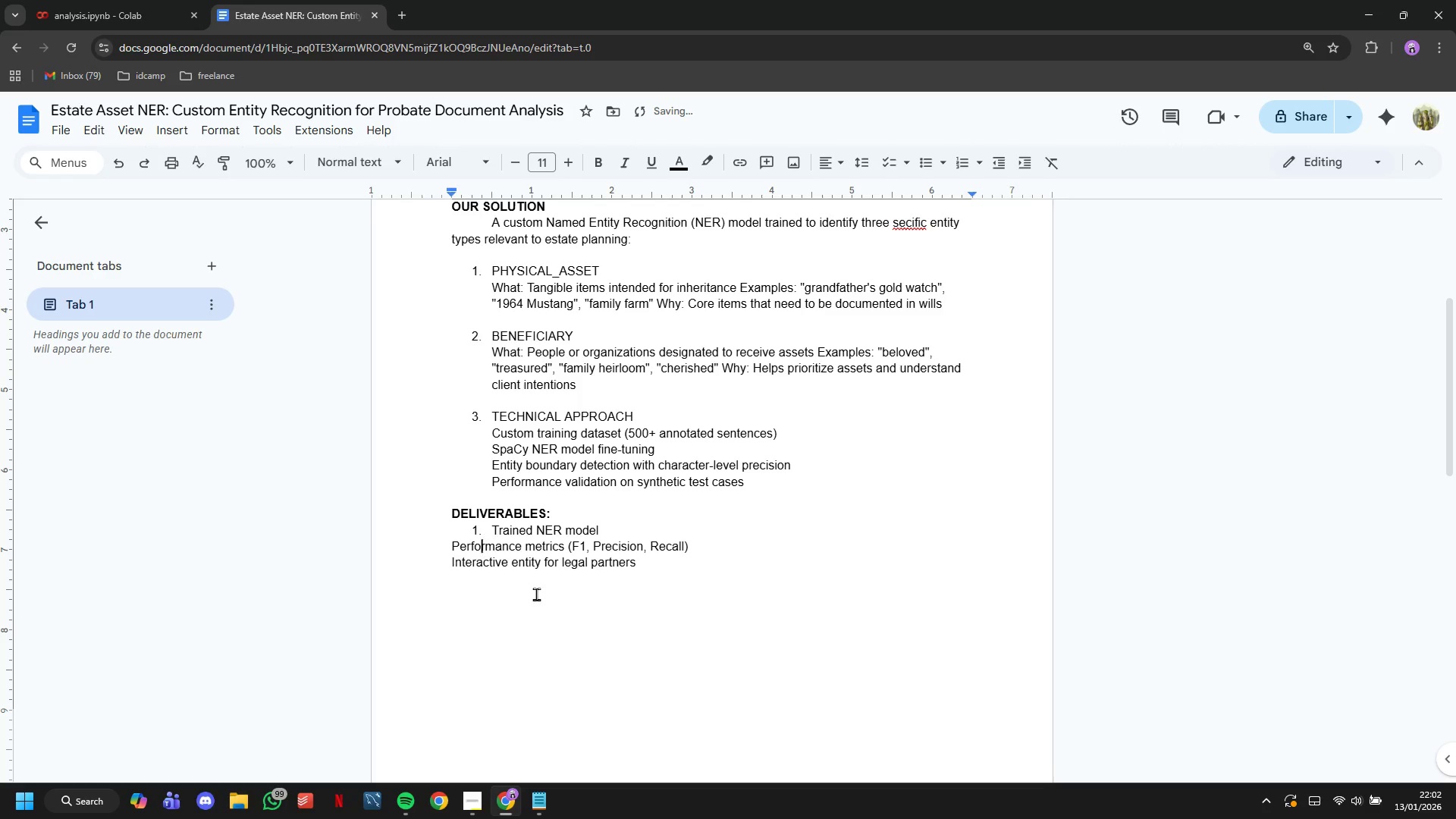 
key(ArrowLeft)
 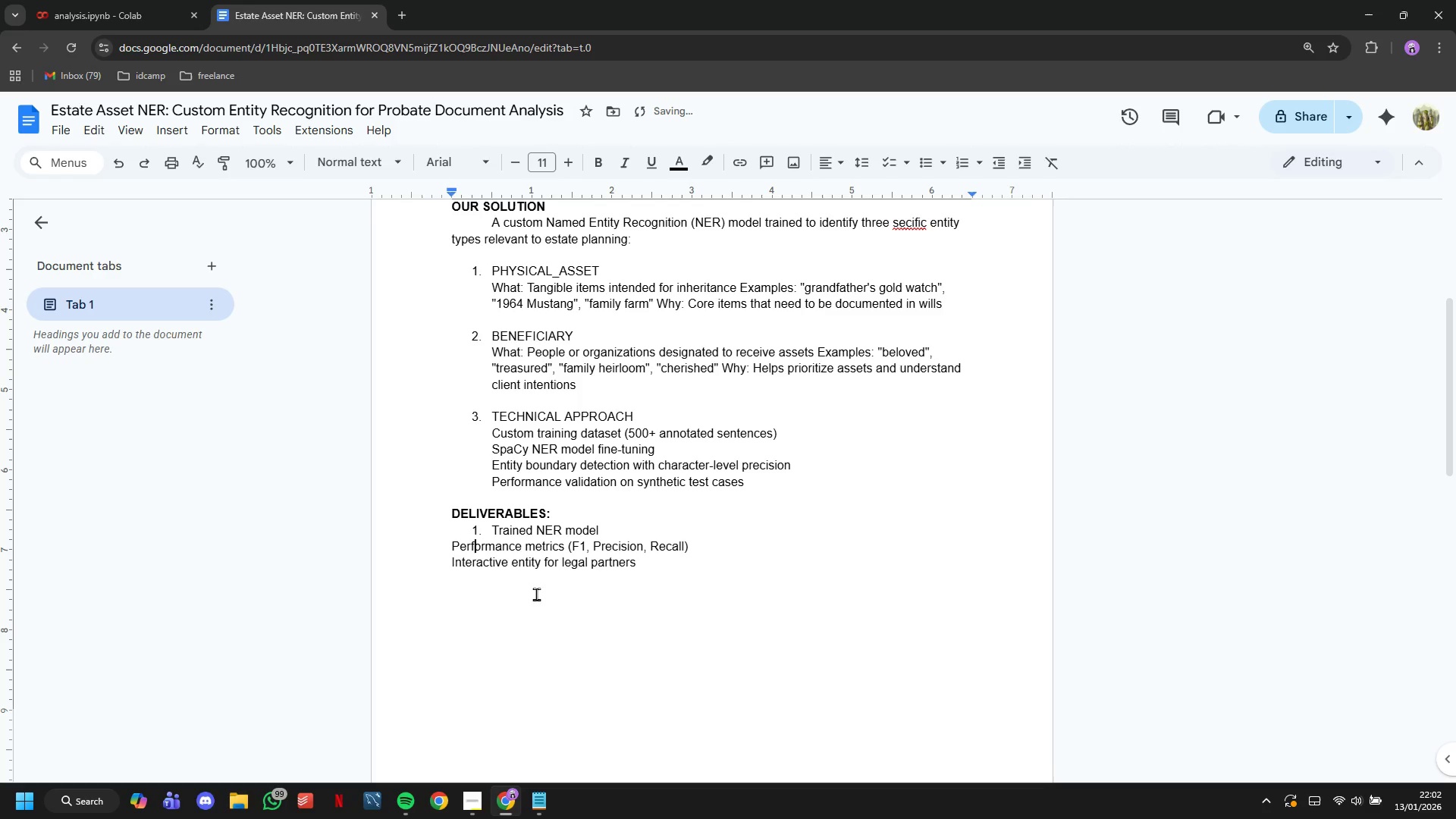 
key(ArrowLeft)
 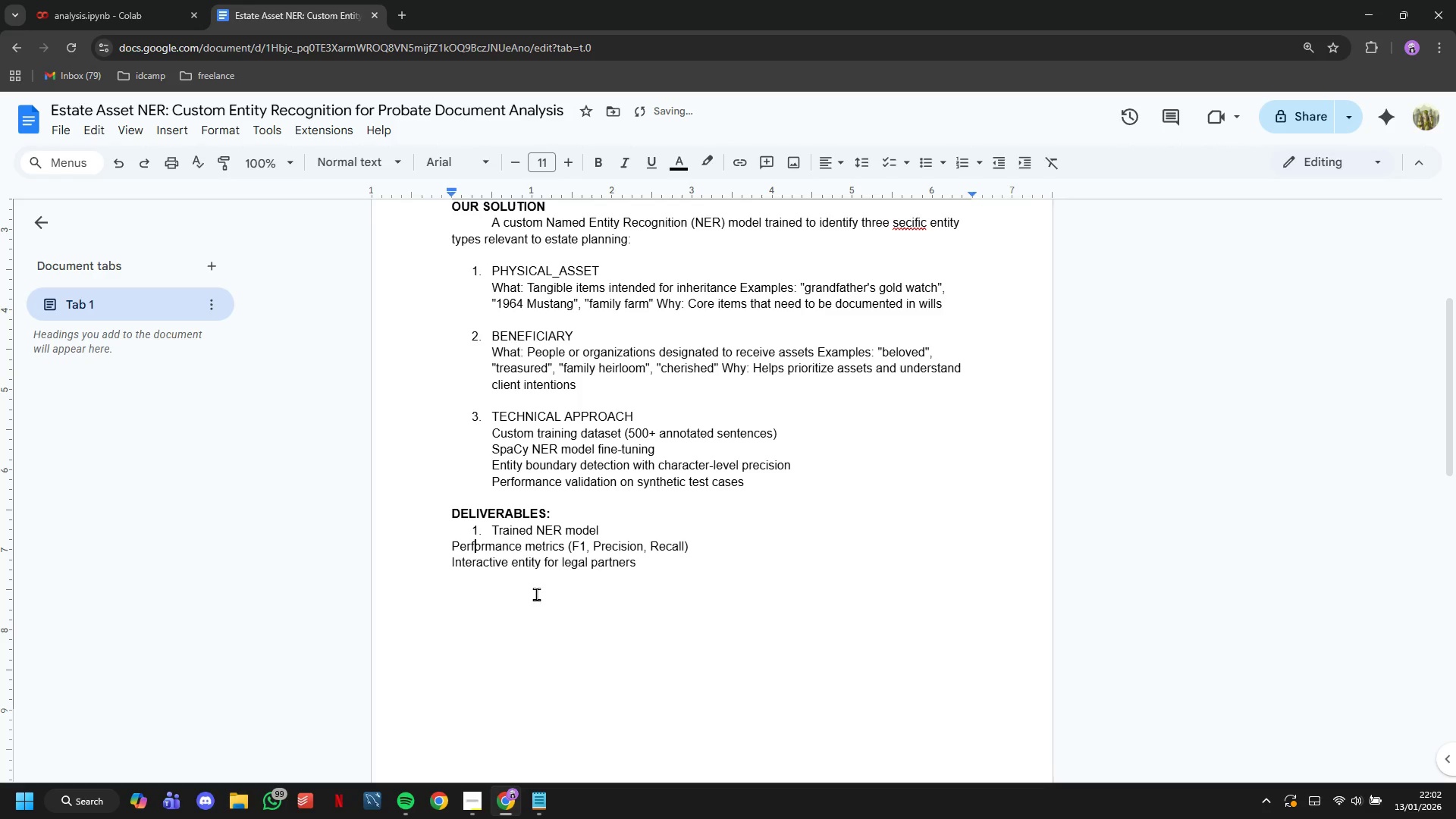 
key(ArrowLeft)
 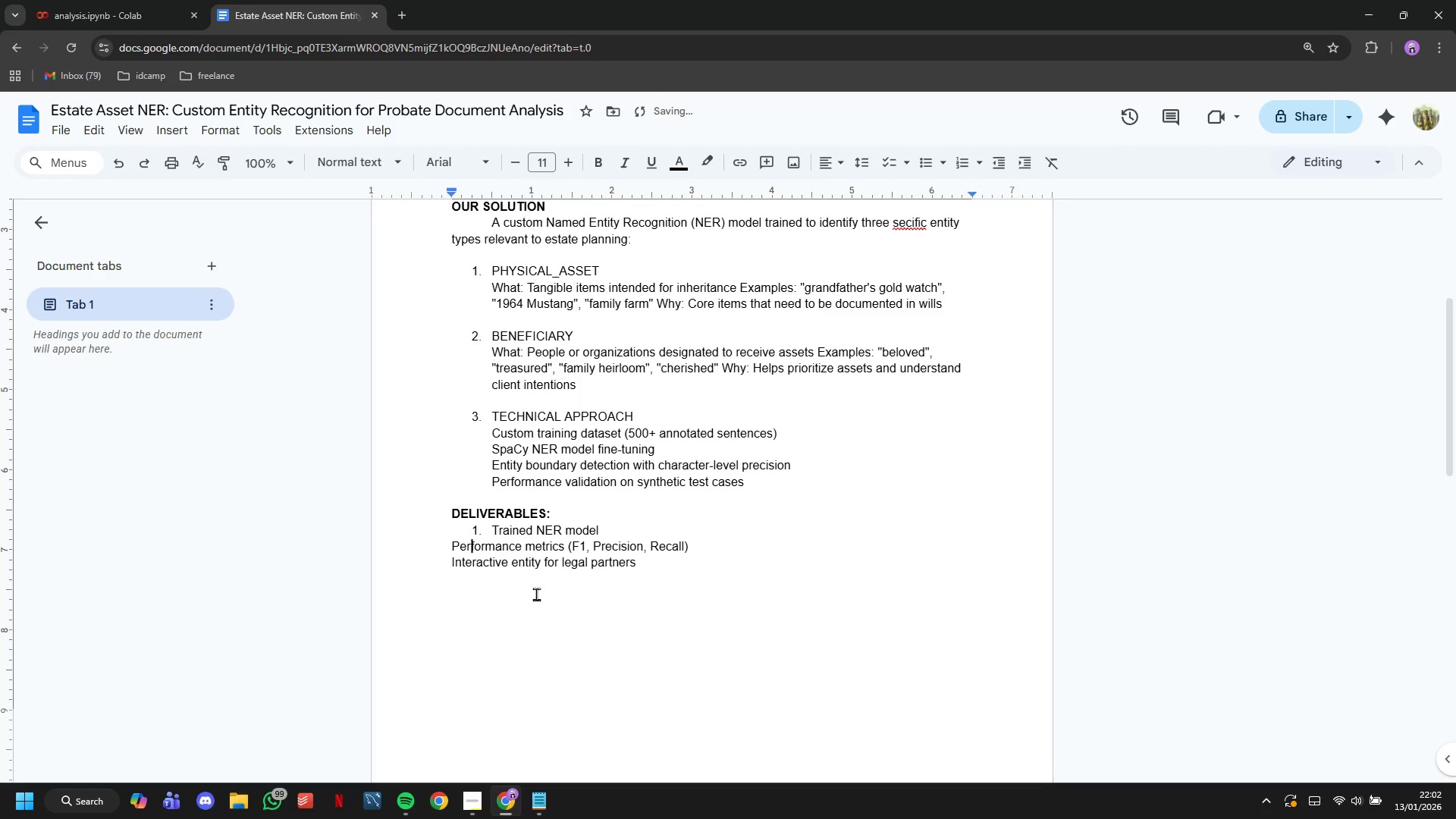 
key(ArrowLeft)
 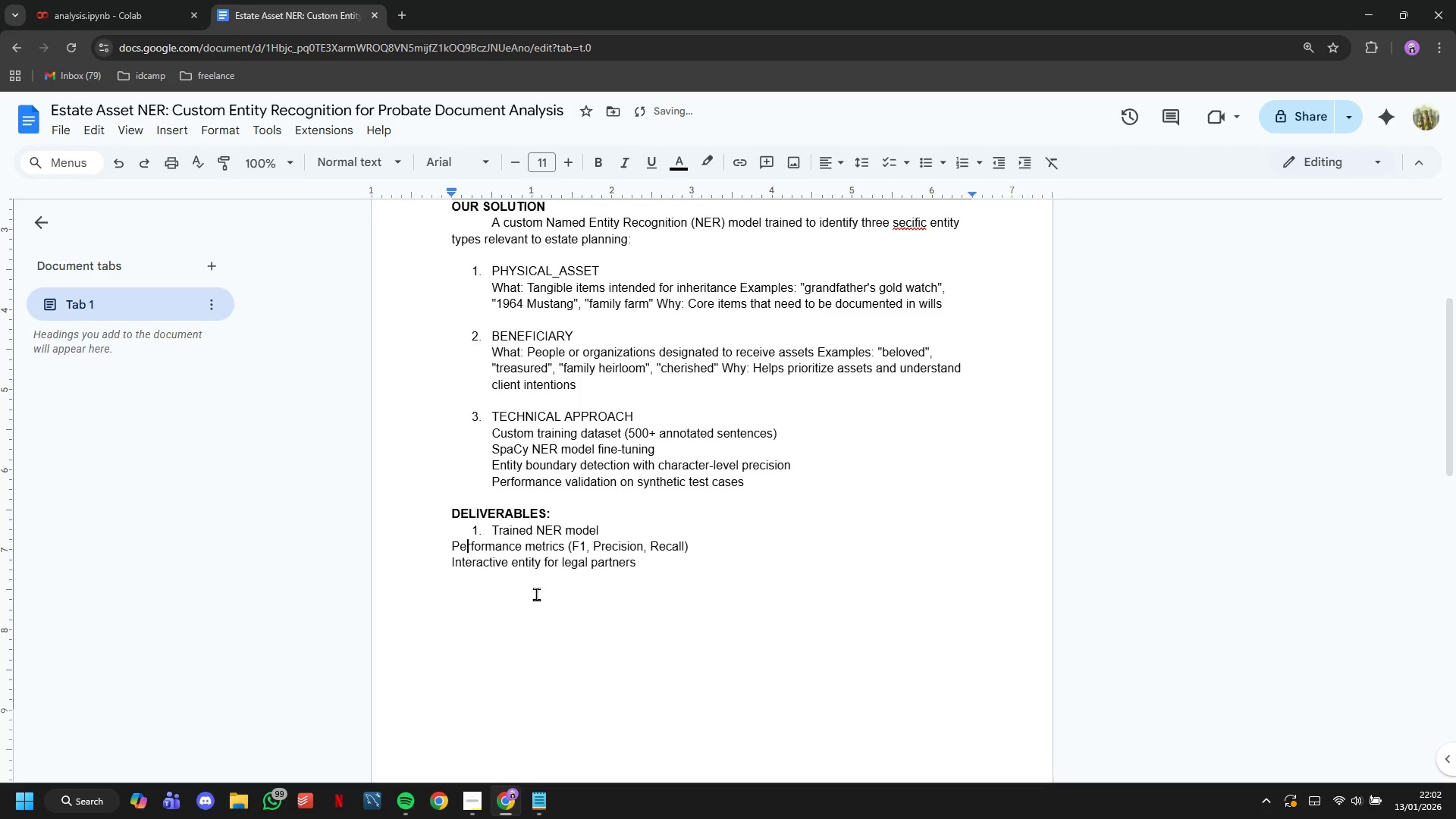 
key(ArrowLeft)
 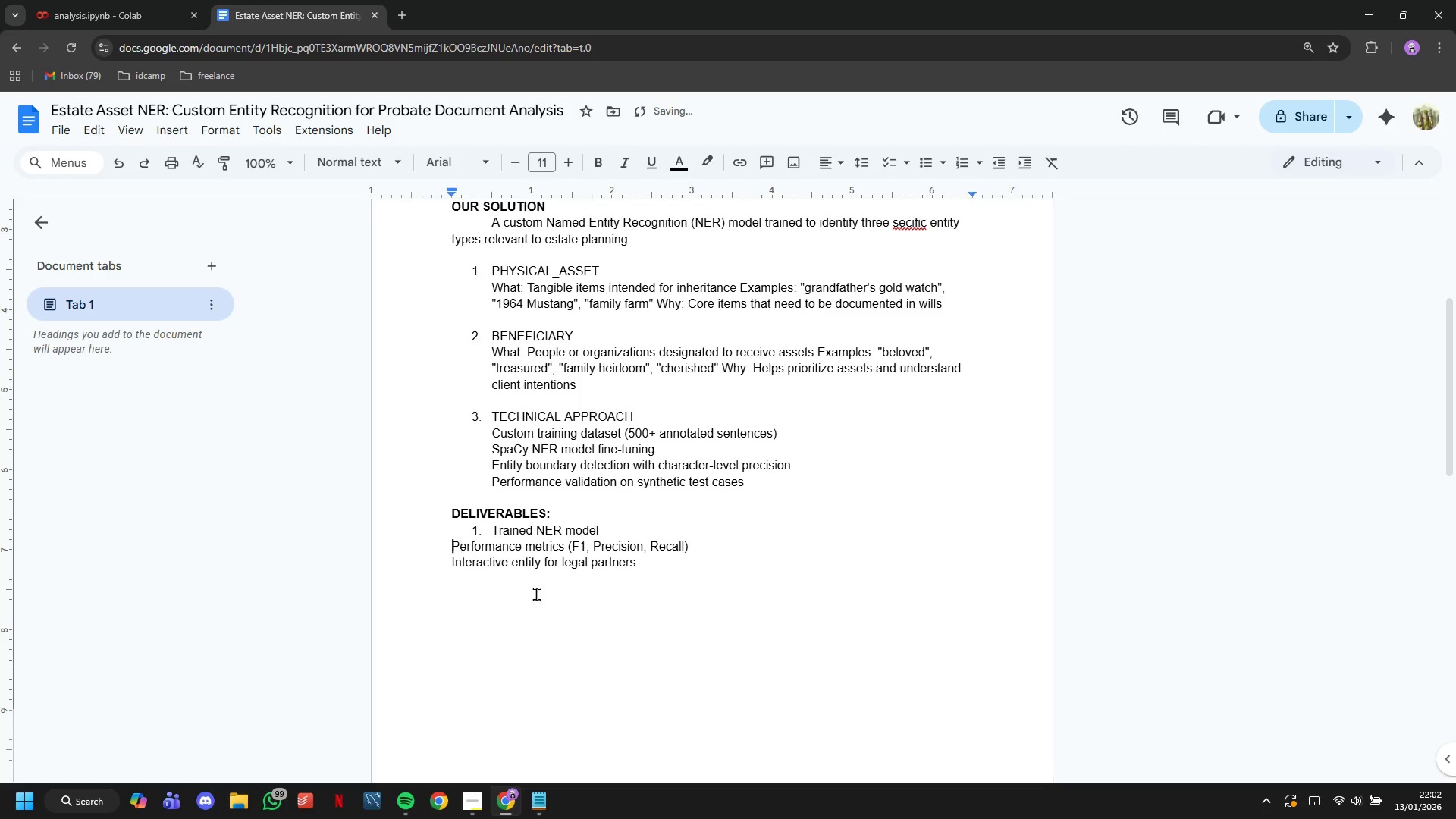 
key(ArrowLeft)
 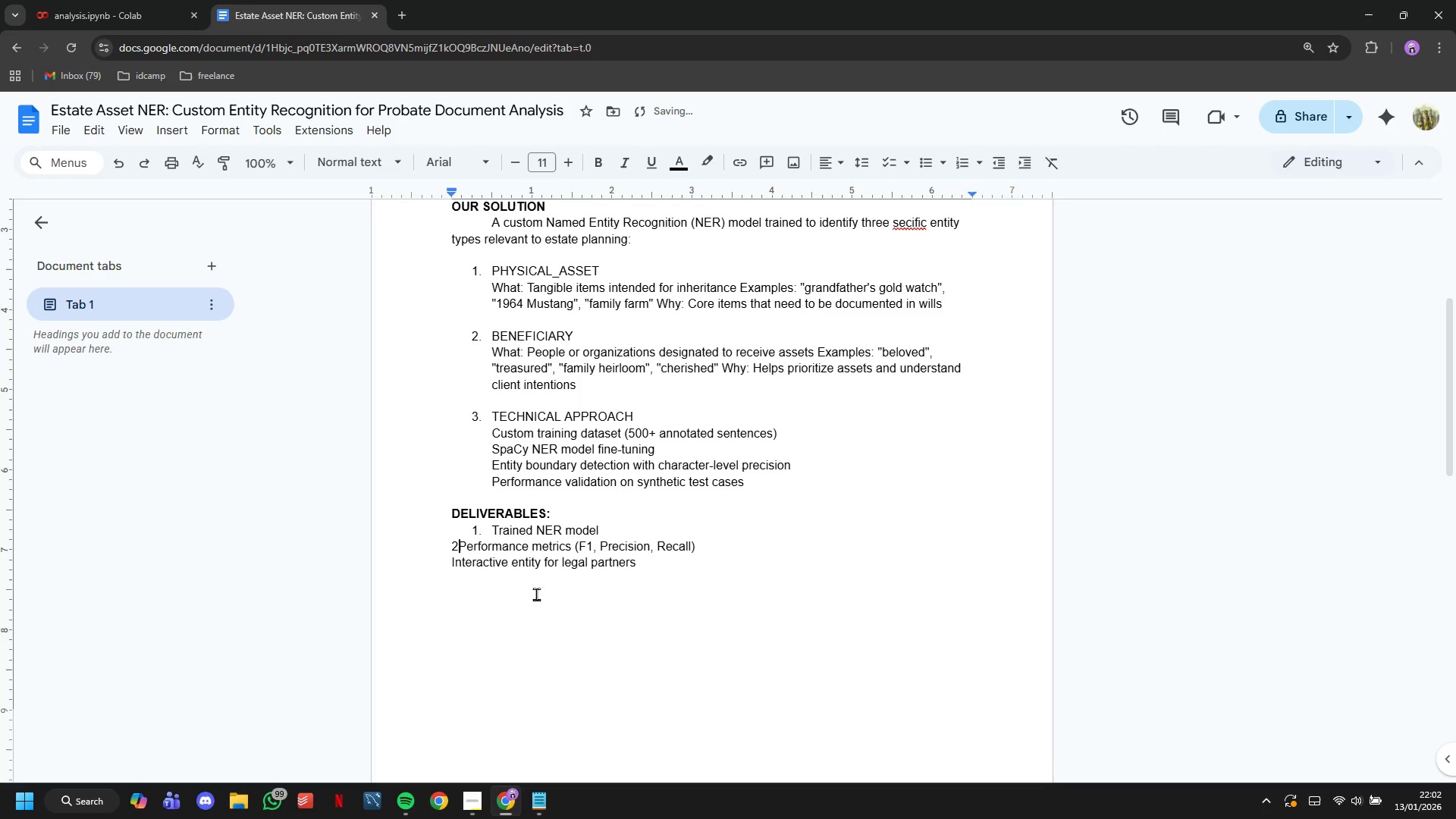 
key(2)
 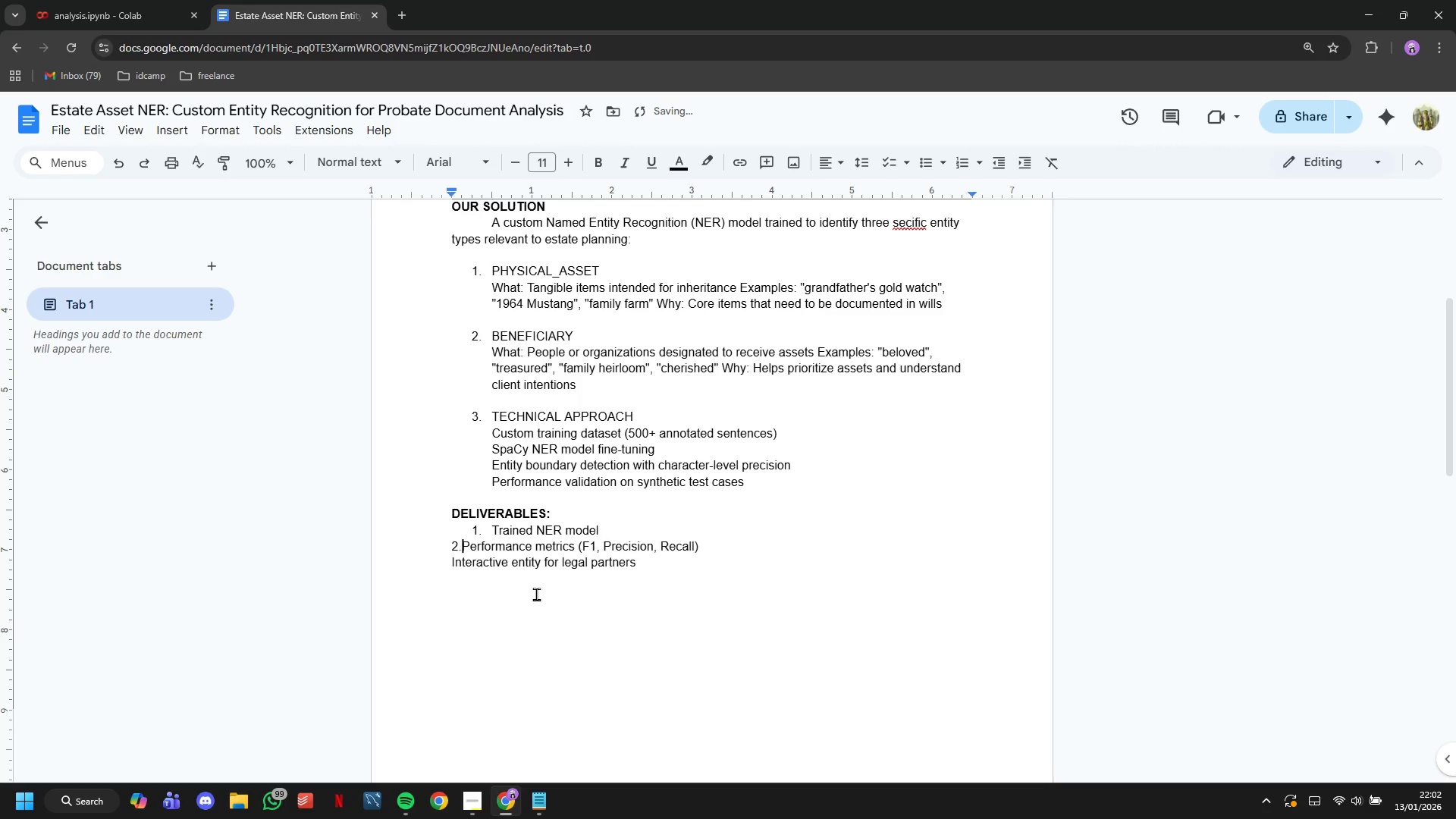 
key(Period)
 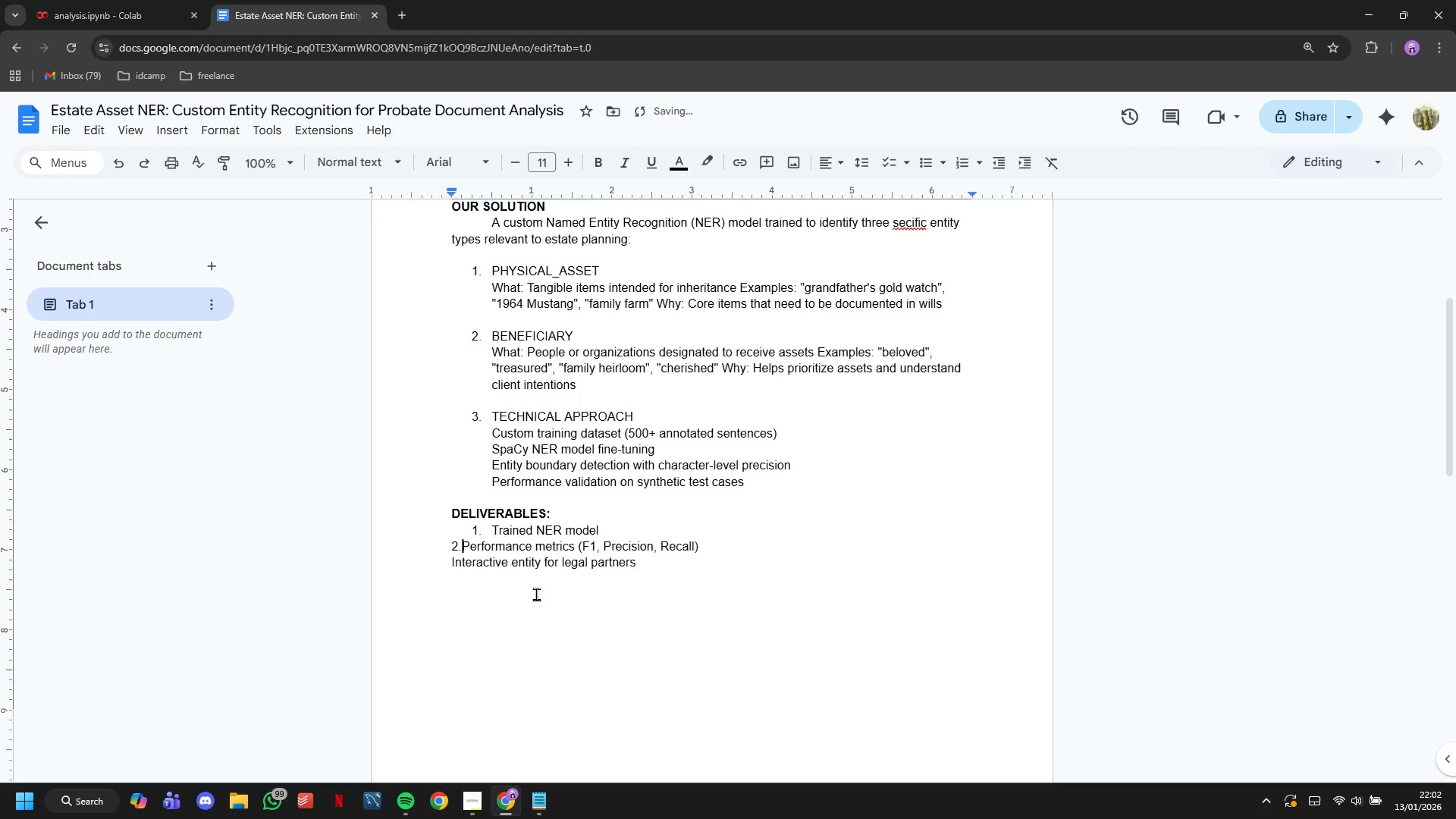 
key(Space)
 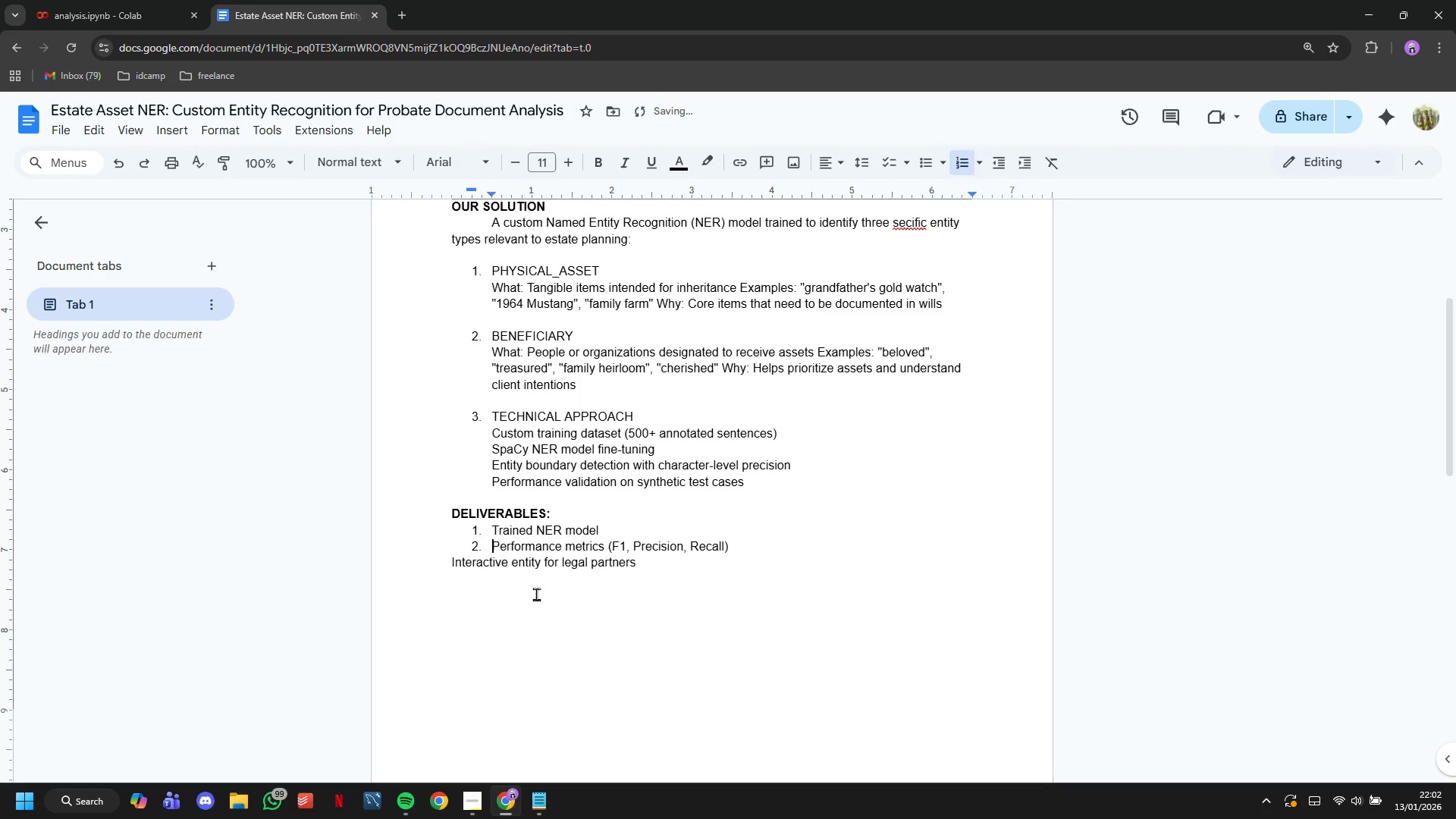 
key(ArrowDown)
 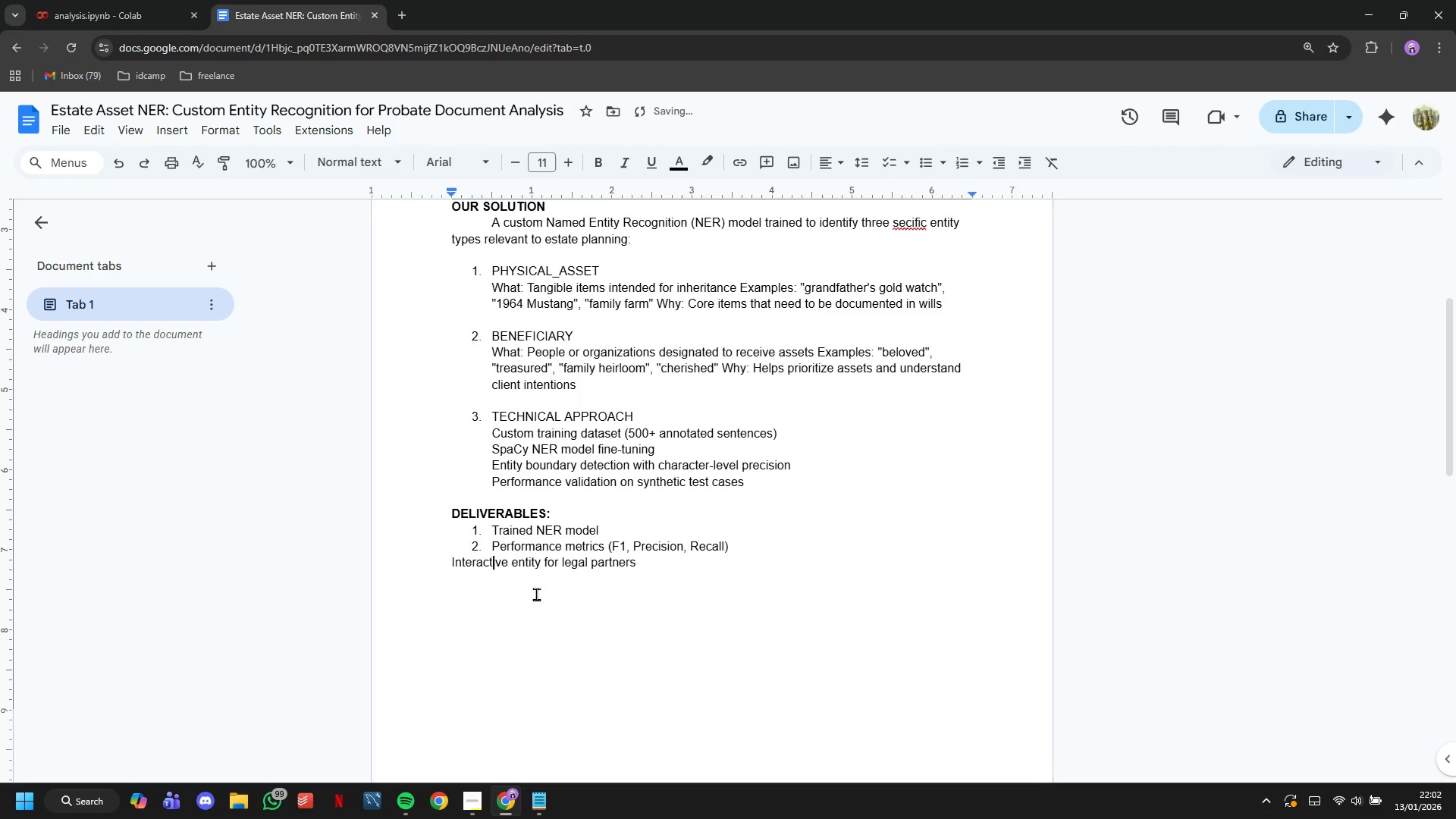 
key(ArrowLeft)
 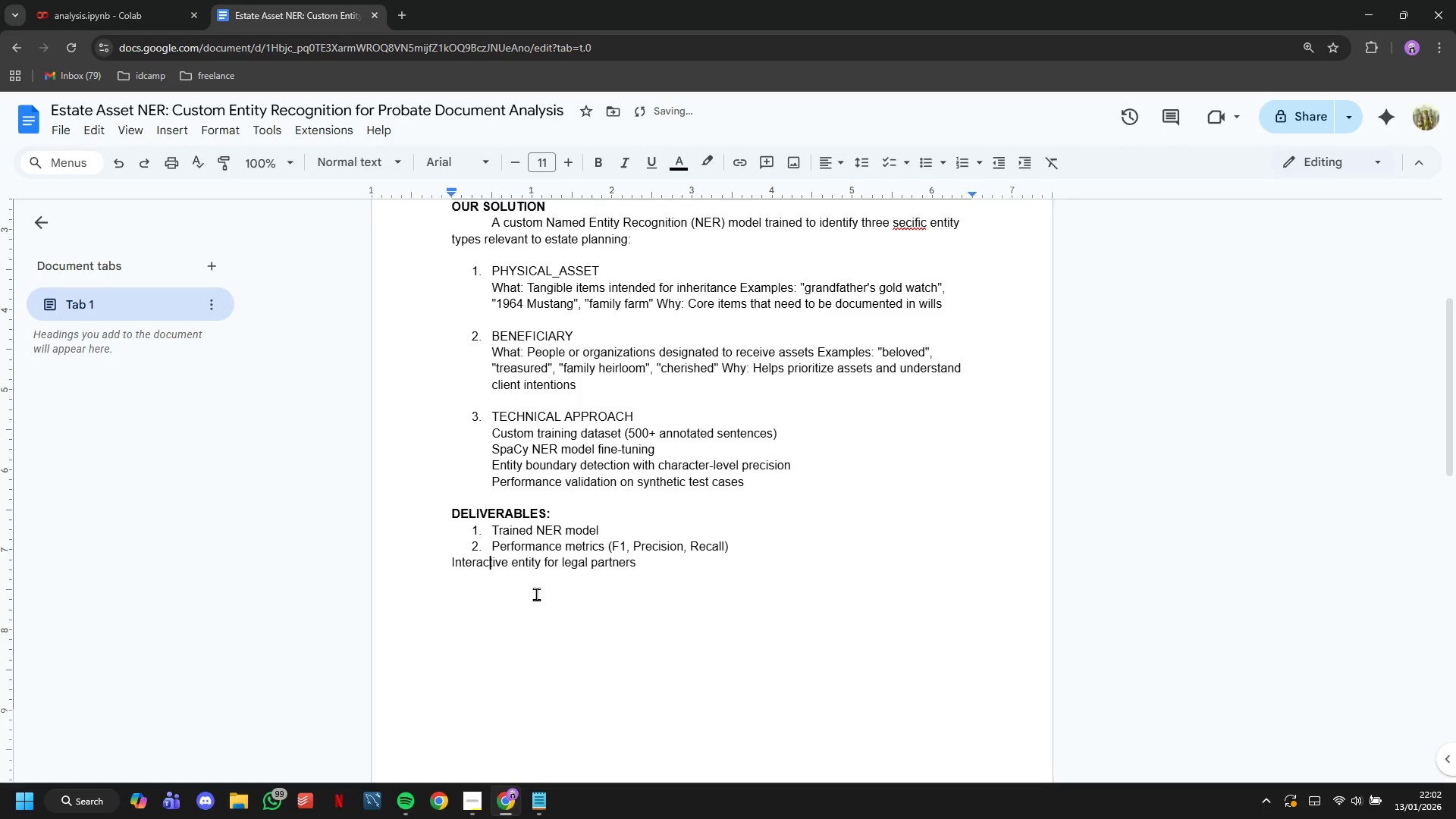 
key(ArrowLeft)
 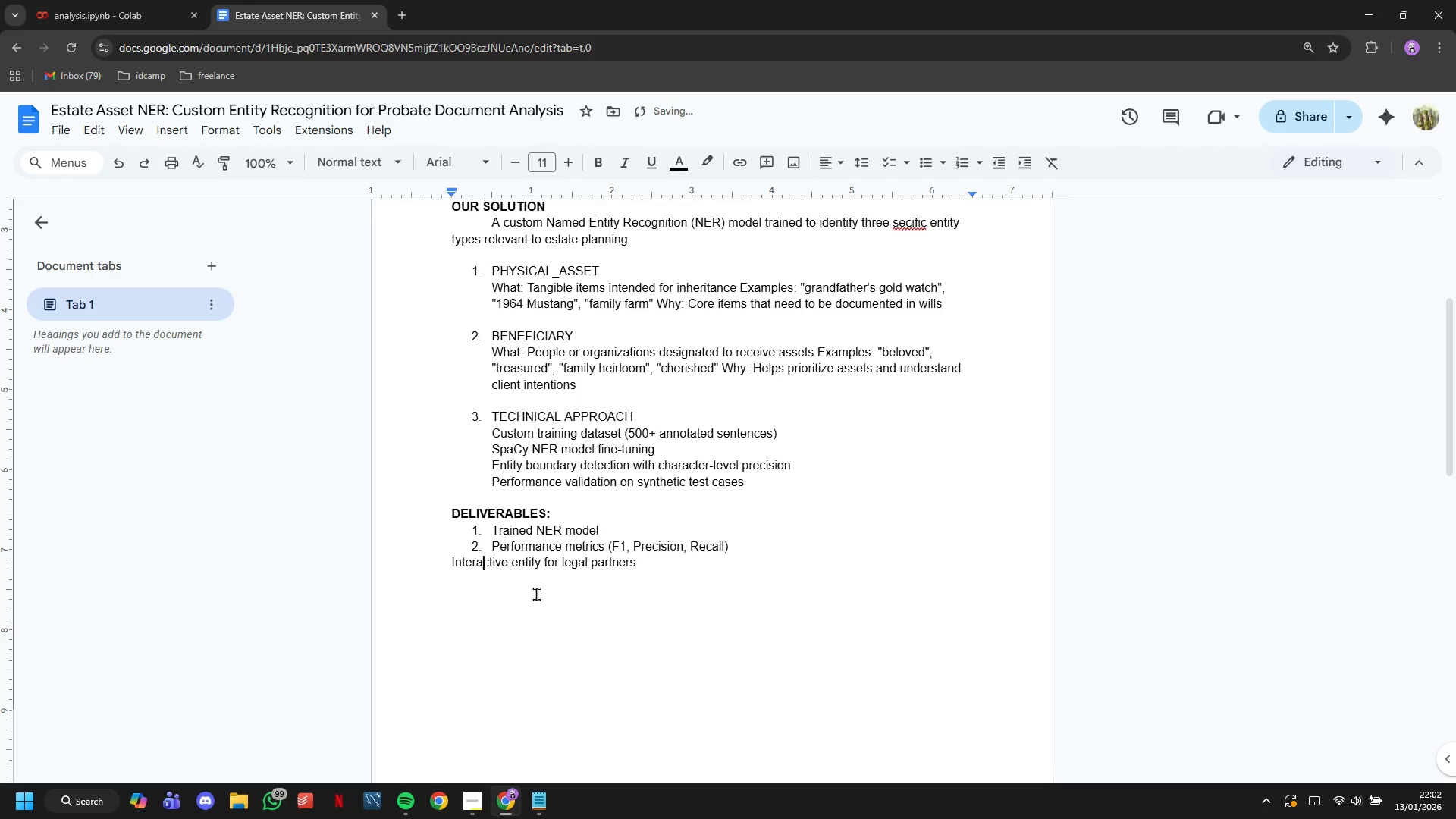 
key(ArrowLeft)
 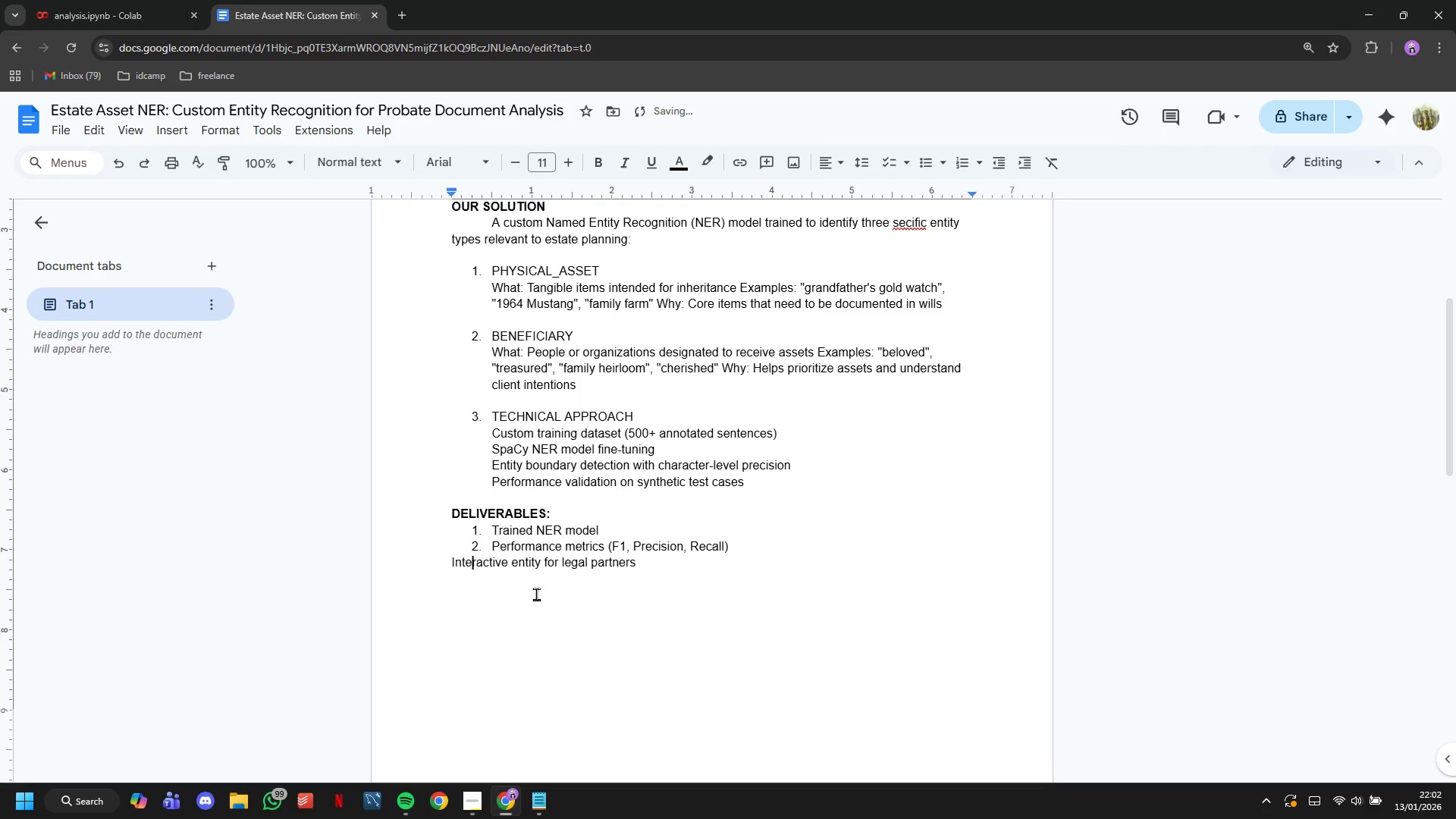 
key(ArrowLeft)
 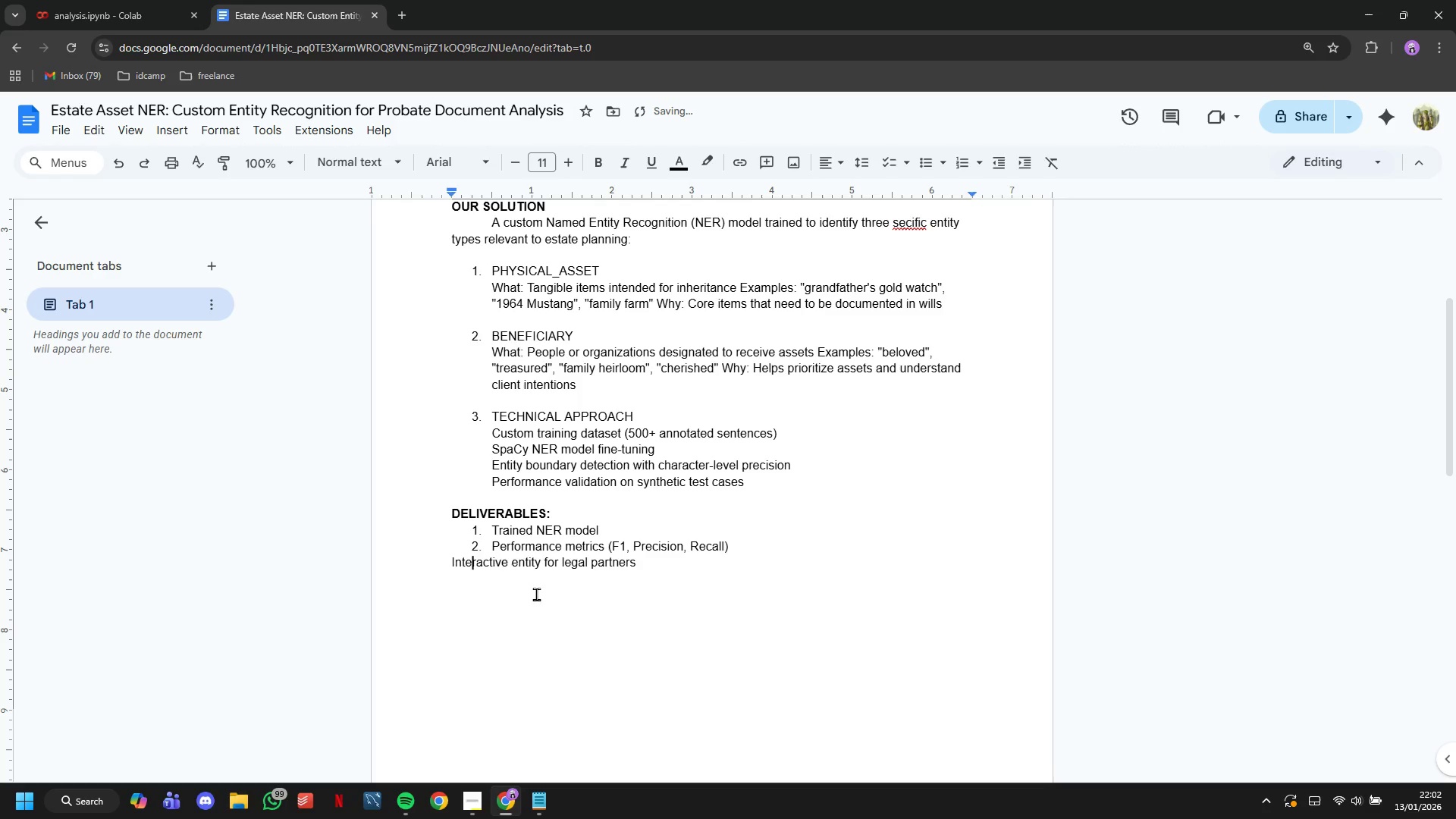 
key(ArrowLeft)
 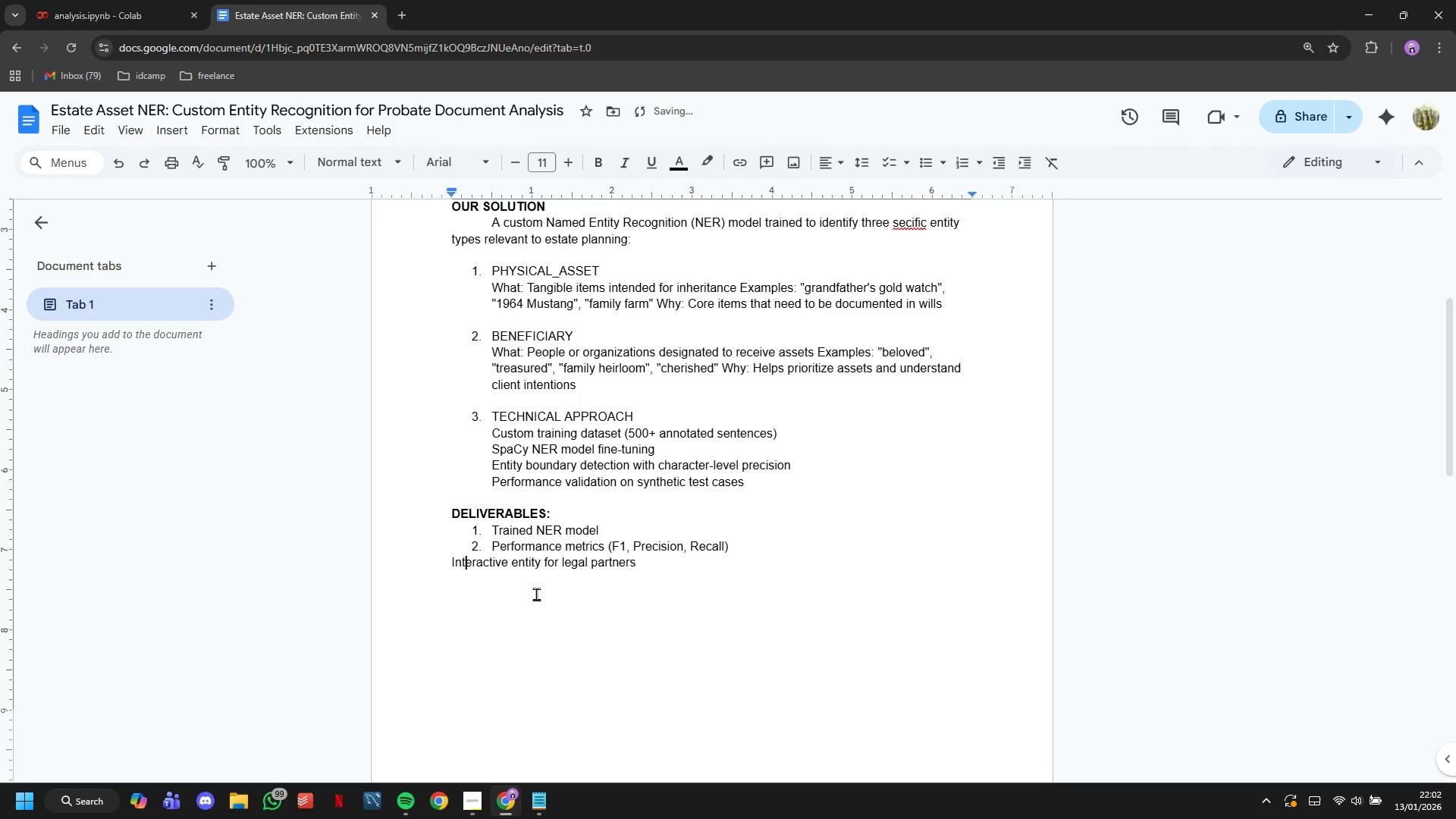 
key(ArrowLeft)
 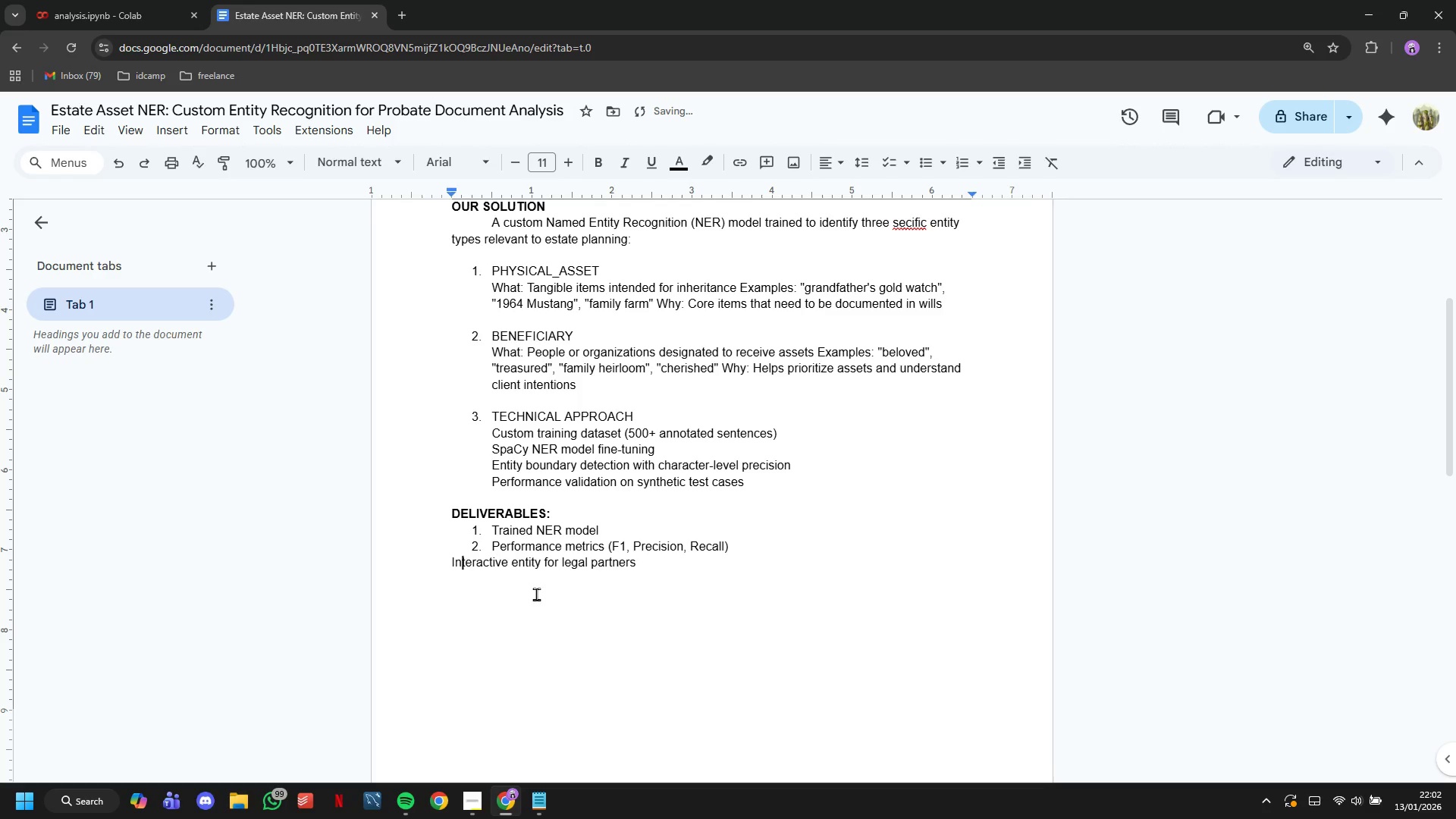 
key(ArrowLeft)
 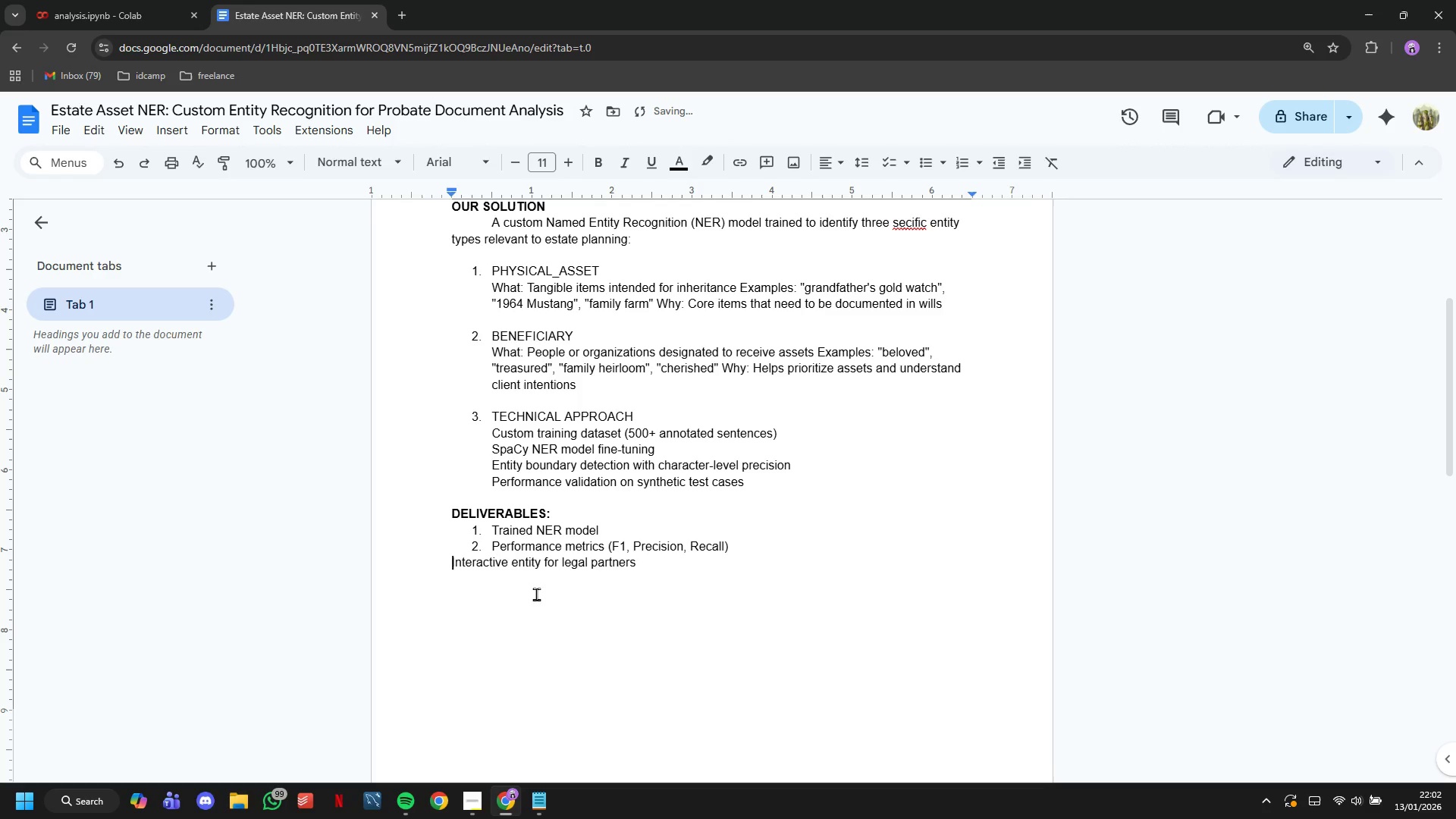 
key(ArrowLeft)
 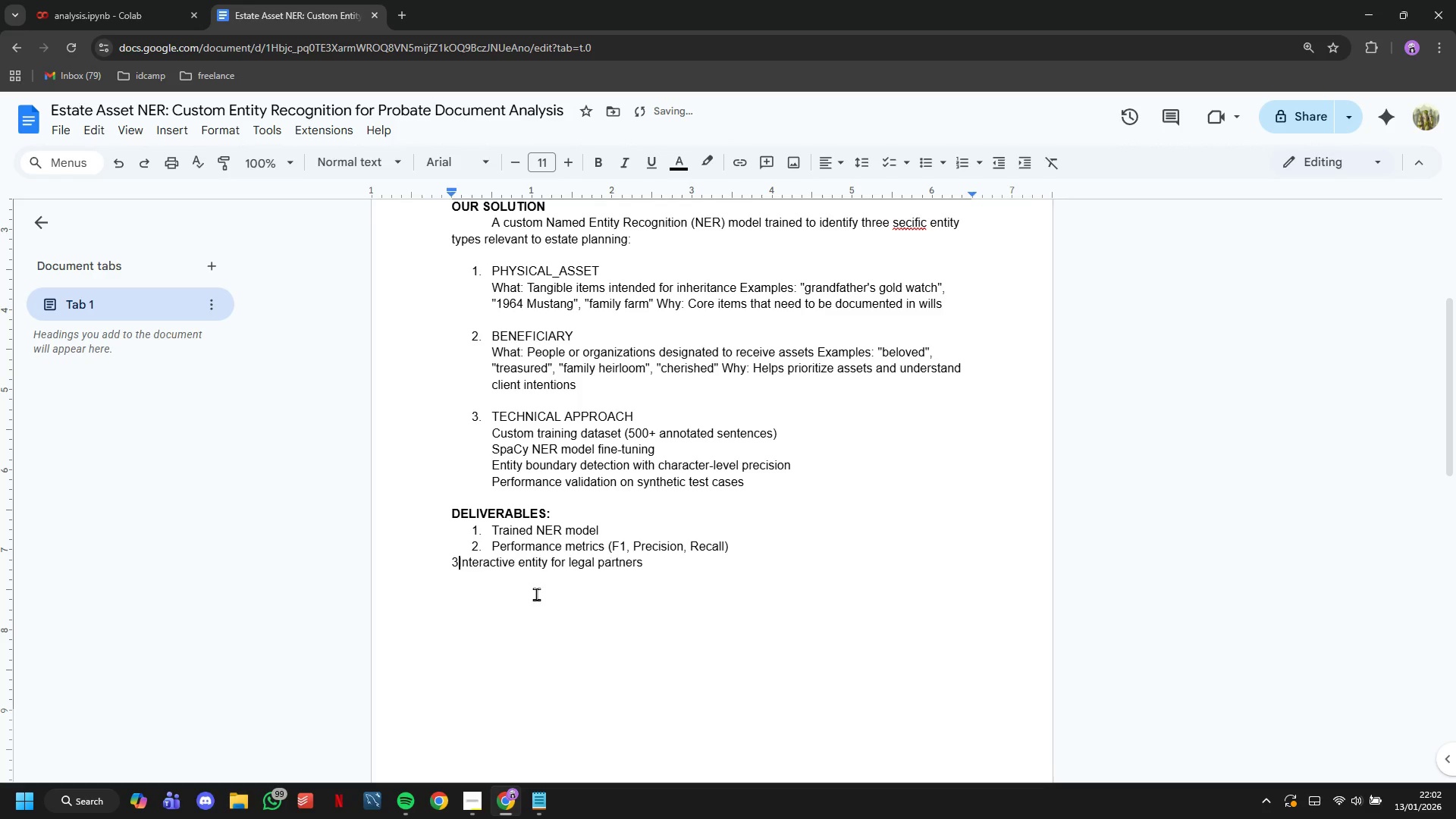 
key(3)
 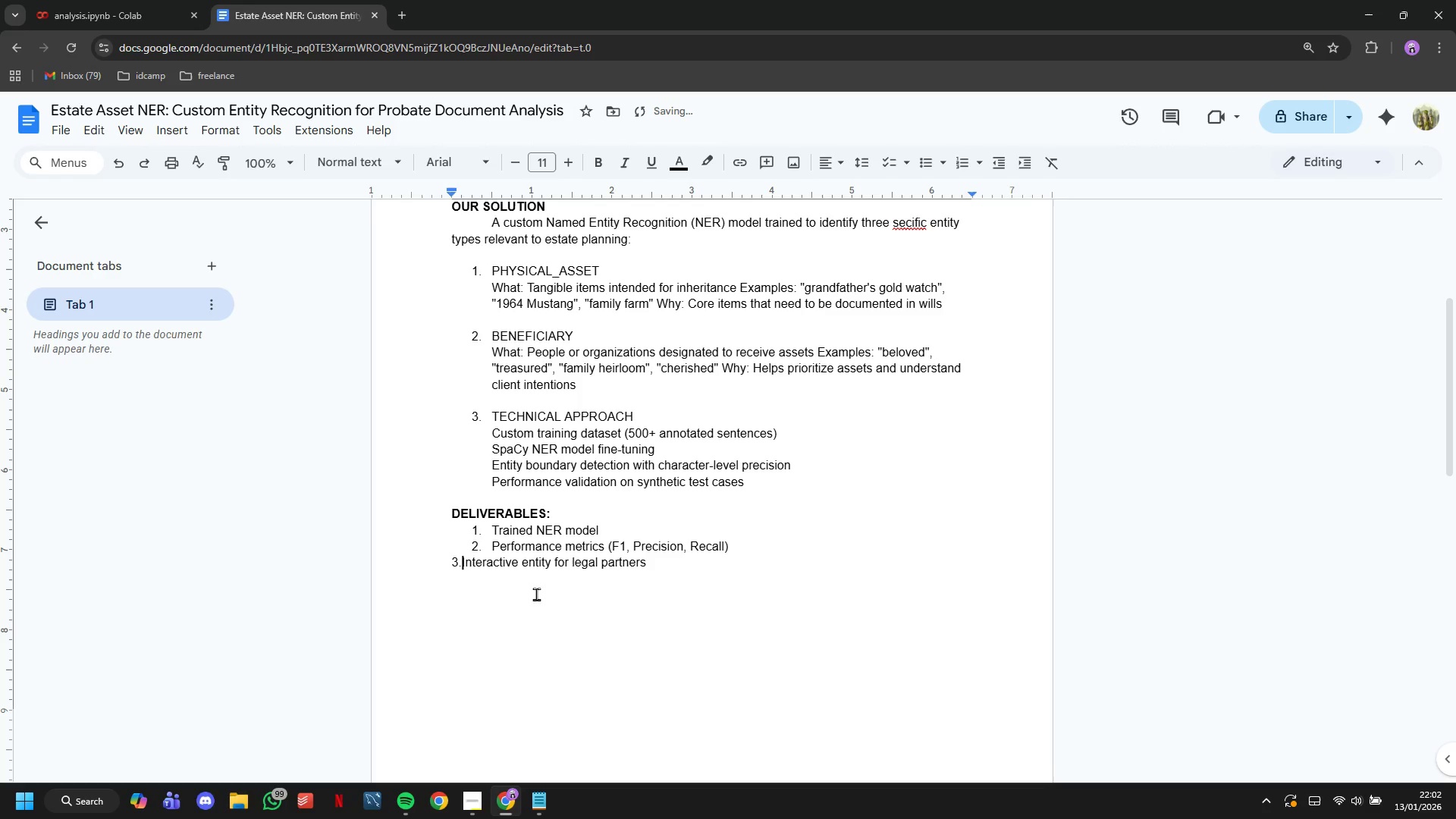 
key(Period)
 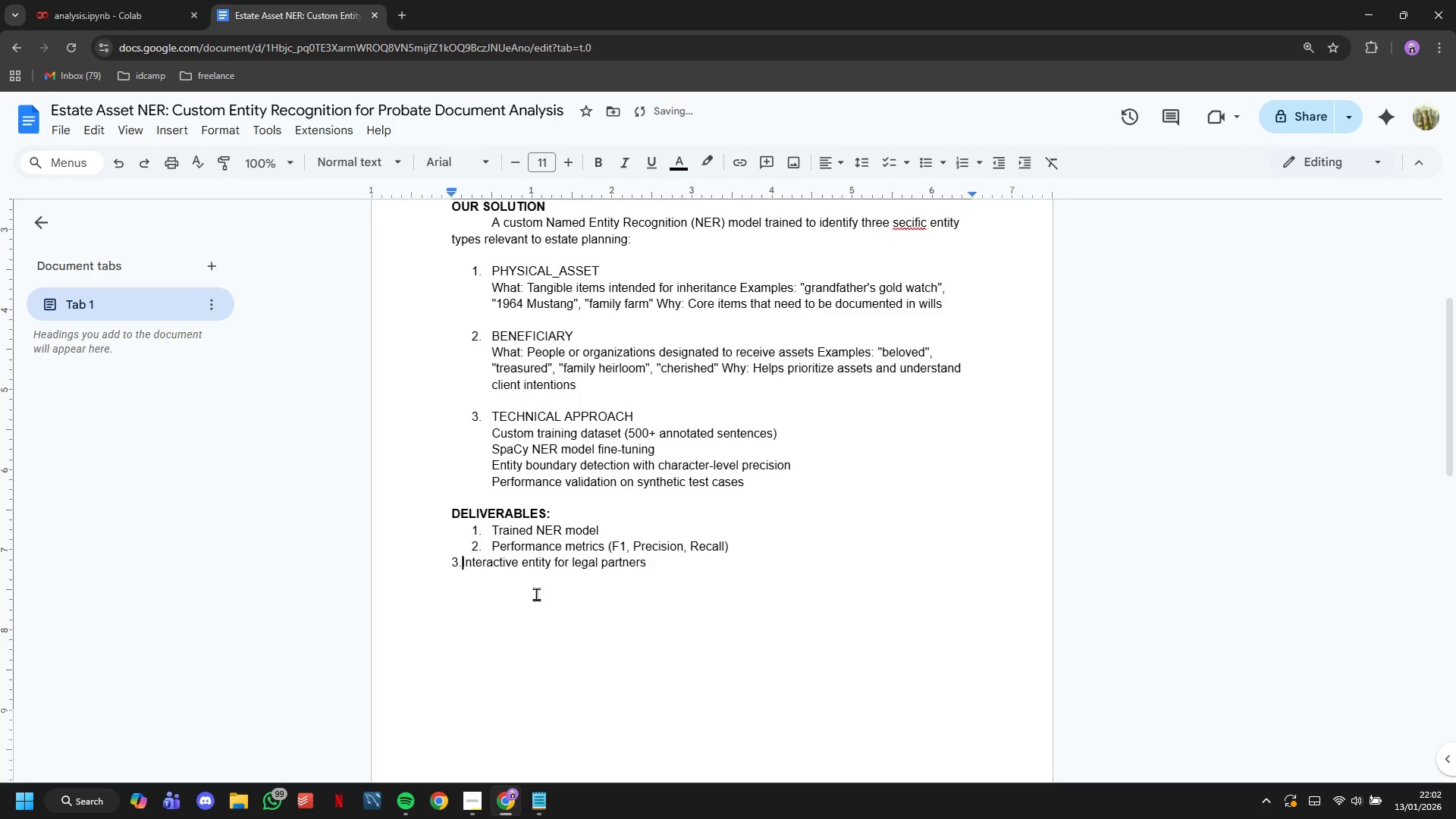 
key(Space)
 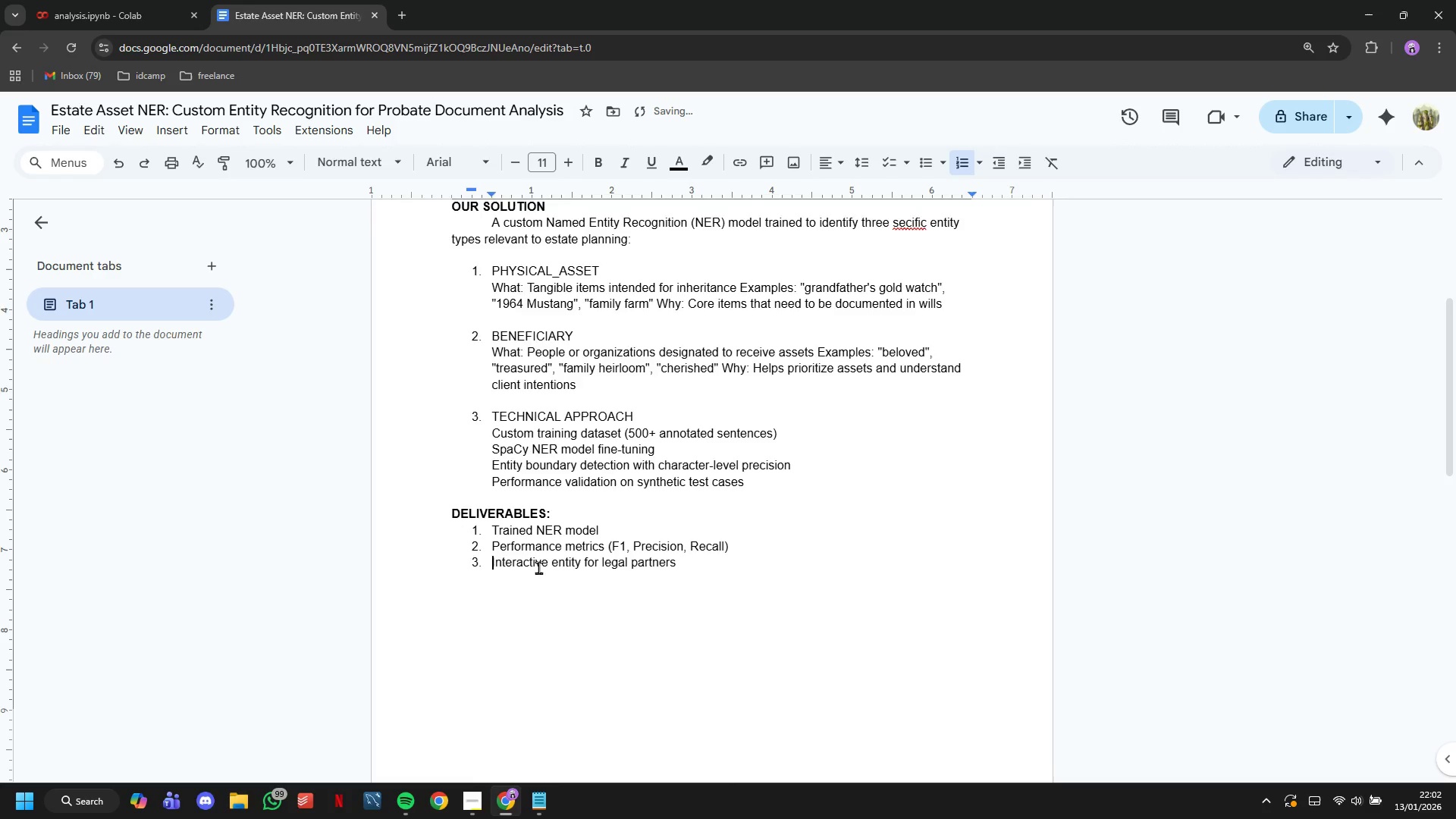 
scroll: coordinate [538, 567], scroll_direction: up, amount: 10.0
 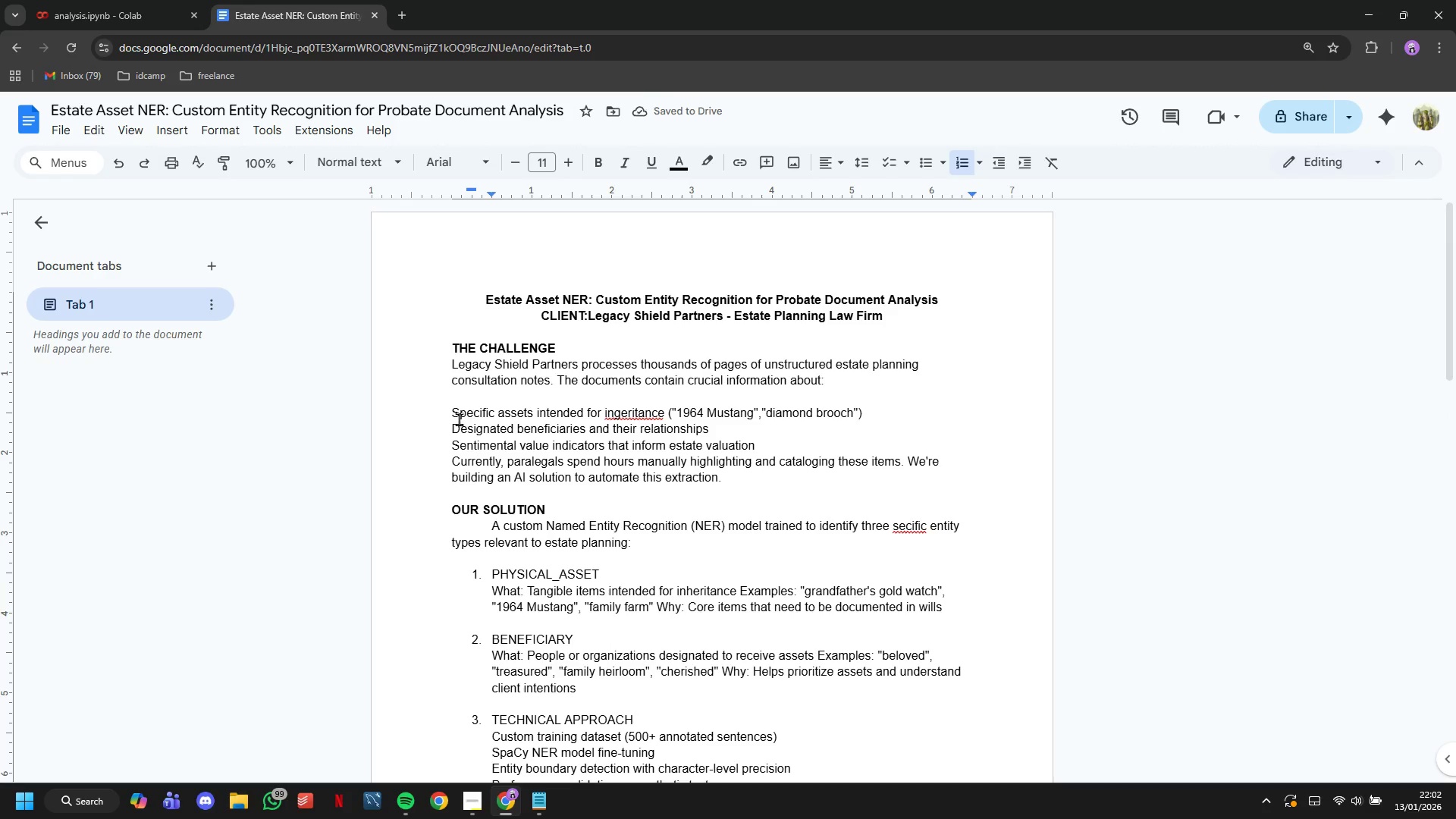 
left_click([453, 417])
 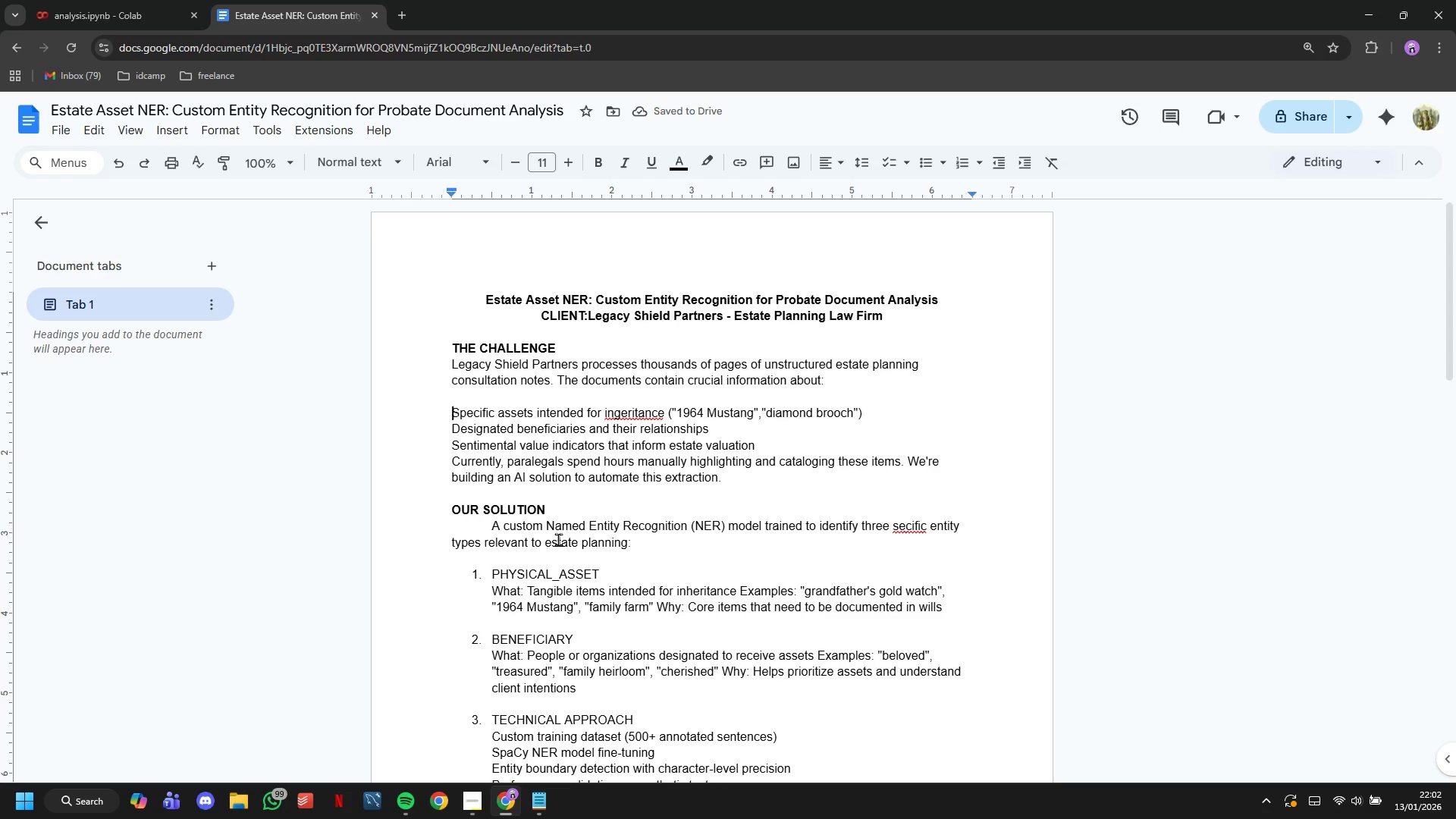 
key(Backspace)
 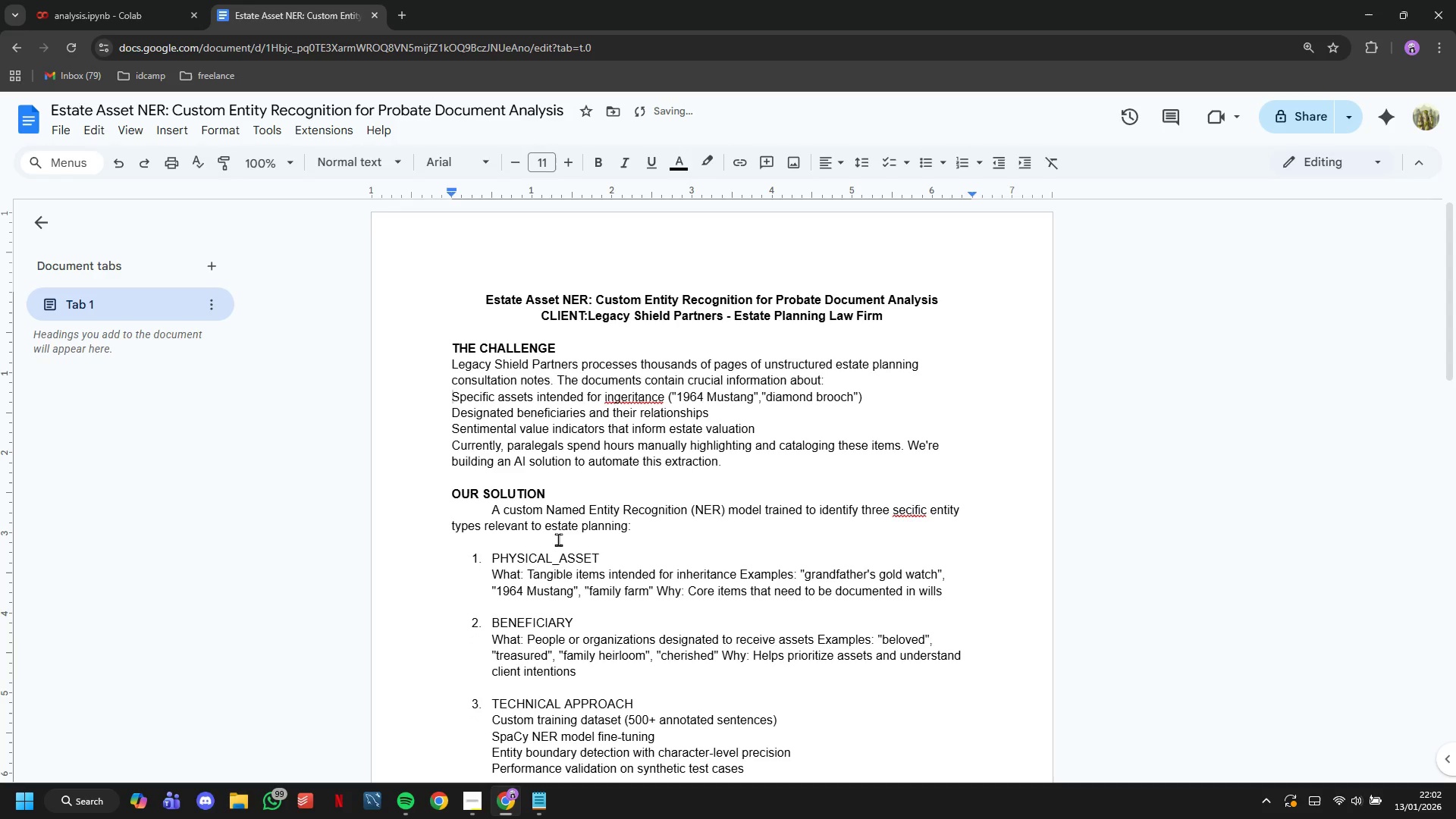 
key(Minus)
 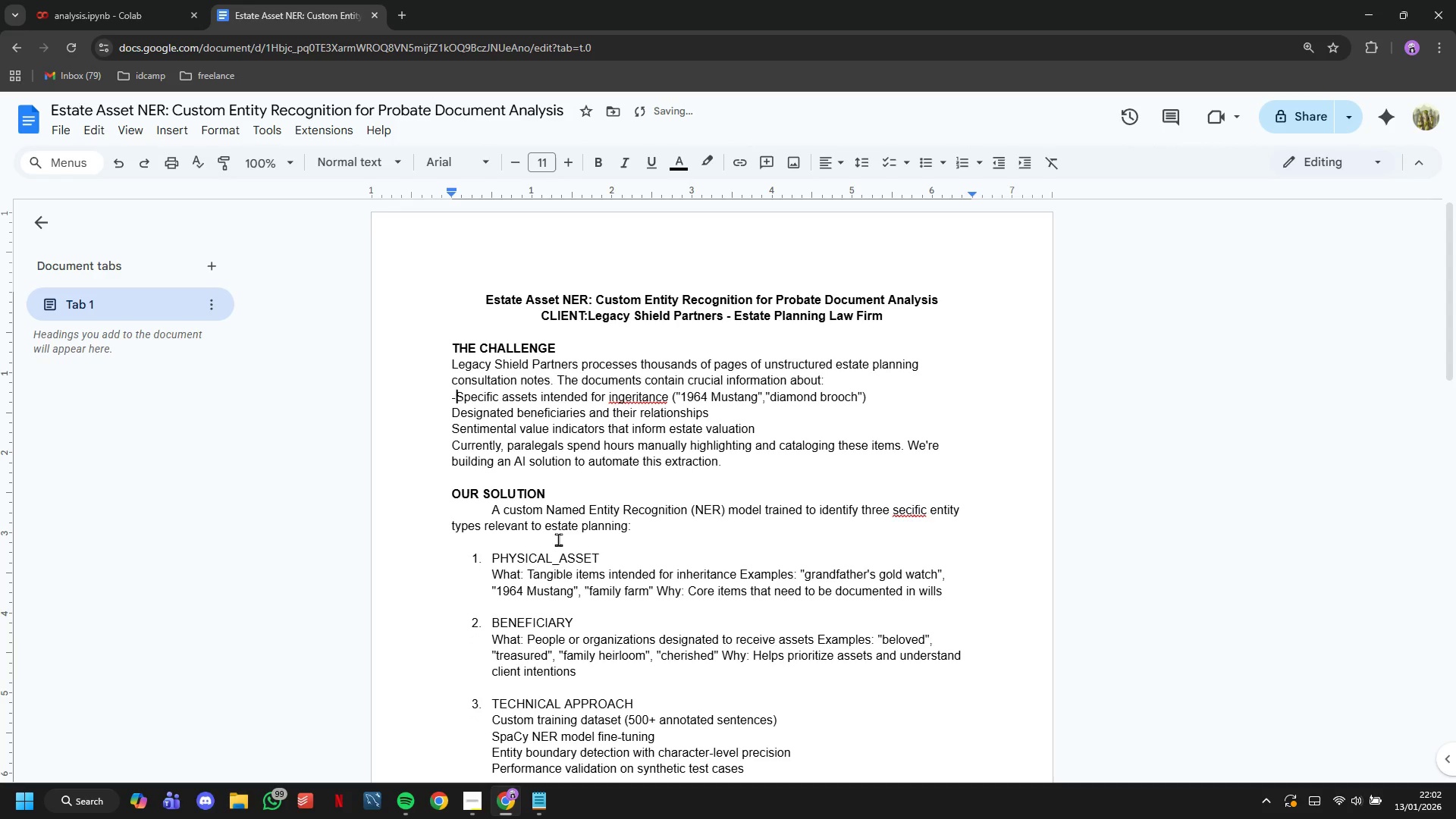 
key(Space)
 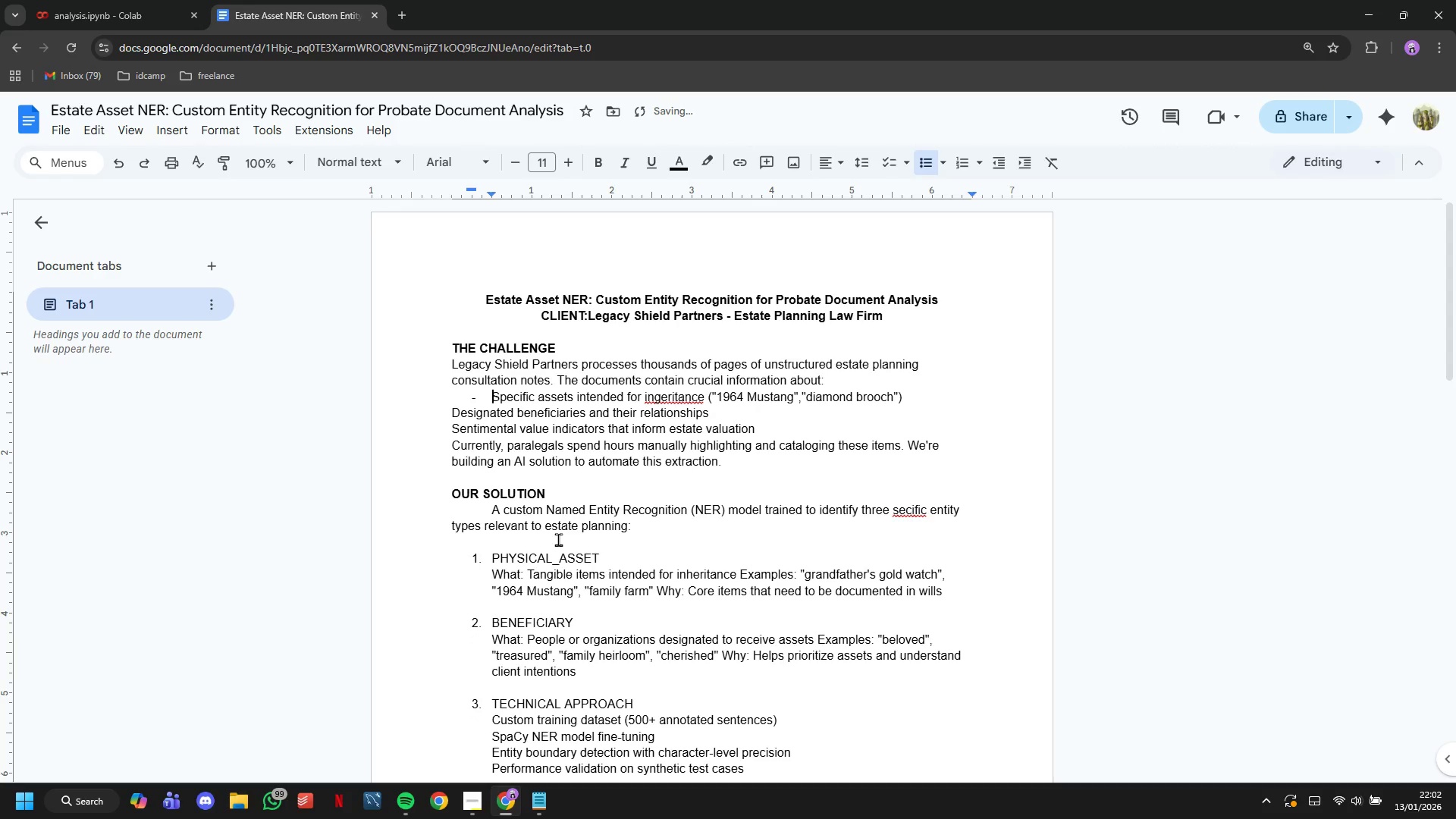 
key(ArrowDown)
 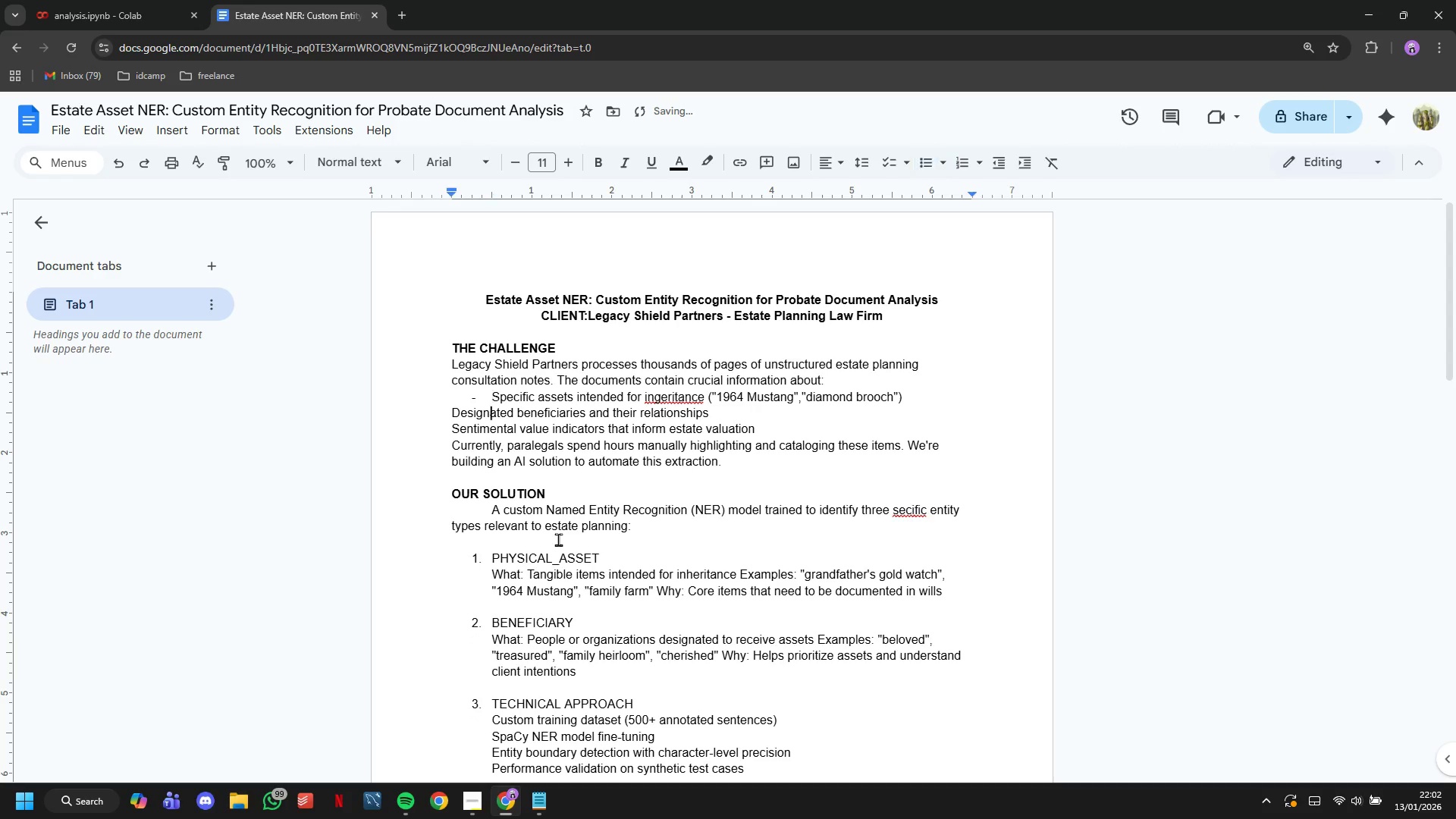 
key(ArrowLeft)
 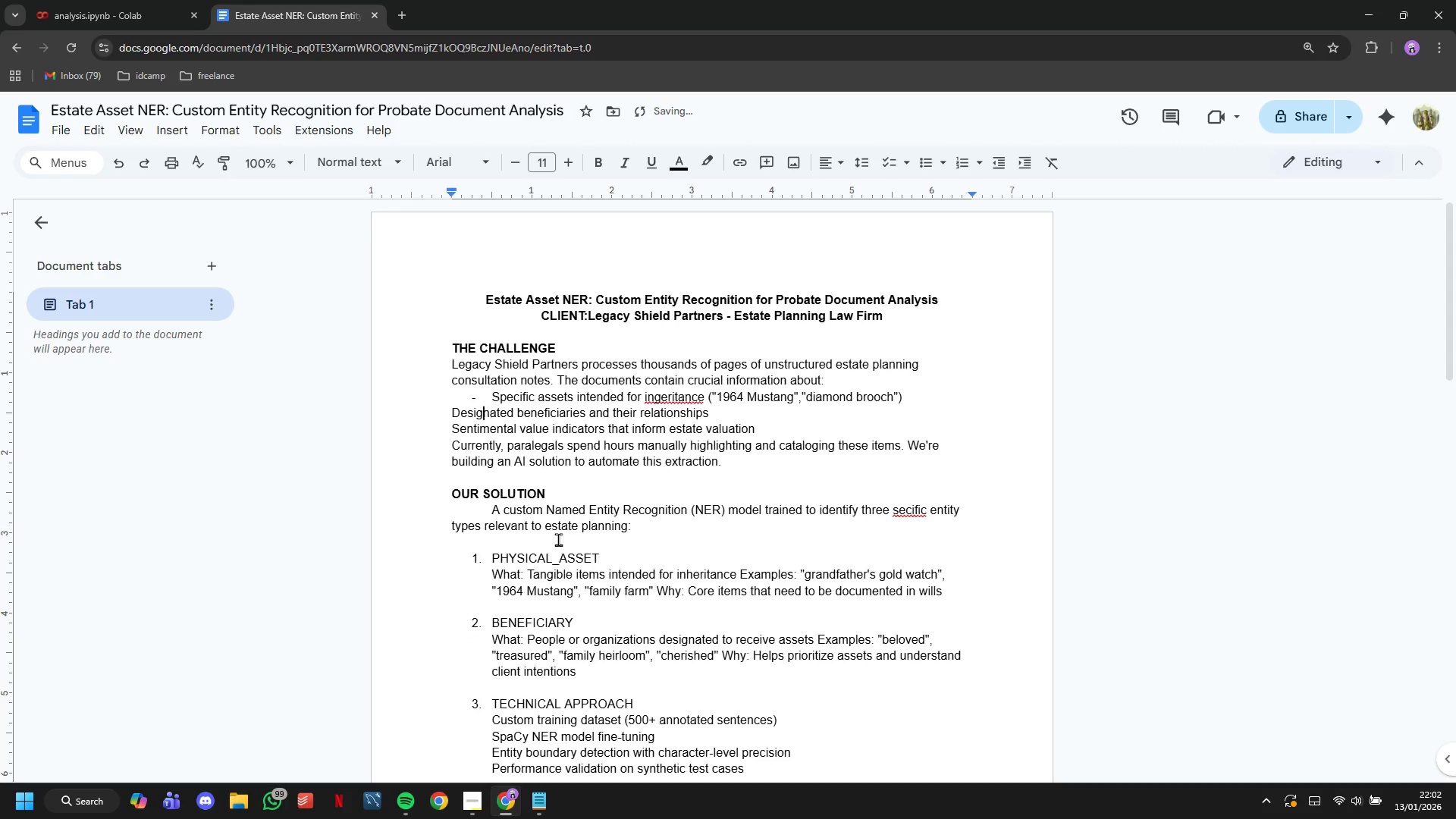 
key(ArrowLeft)
 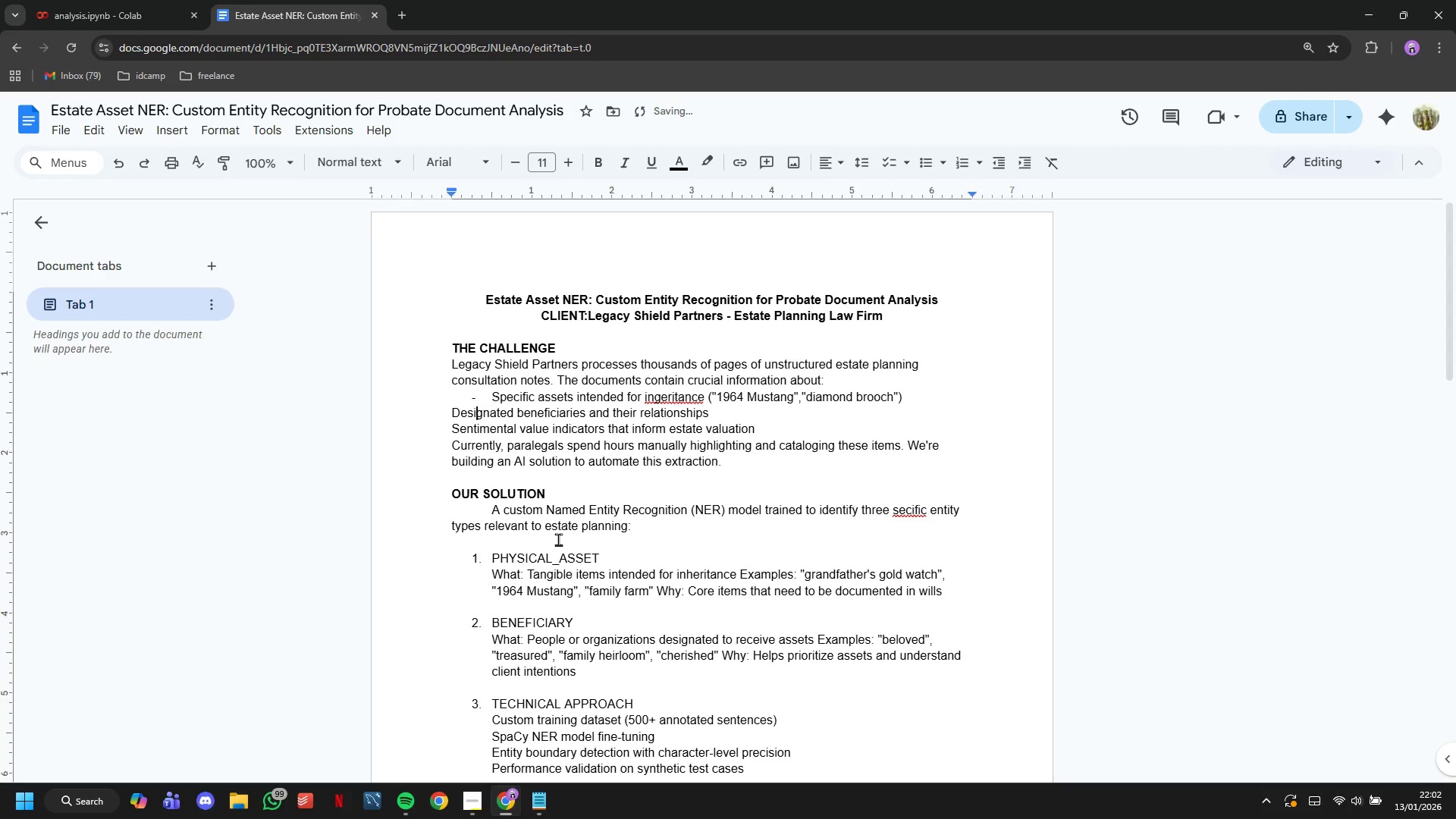 
key(ArrowLeft)
 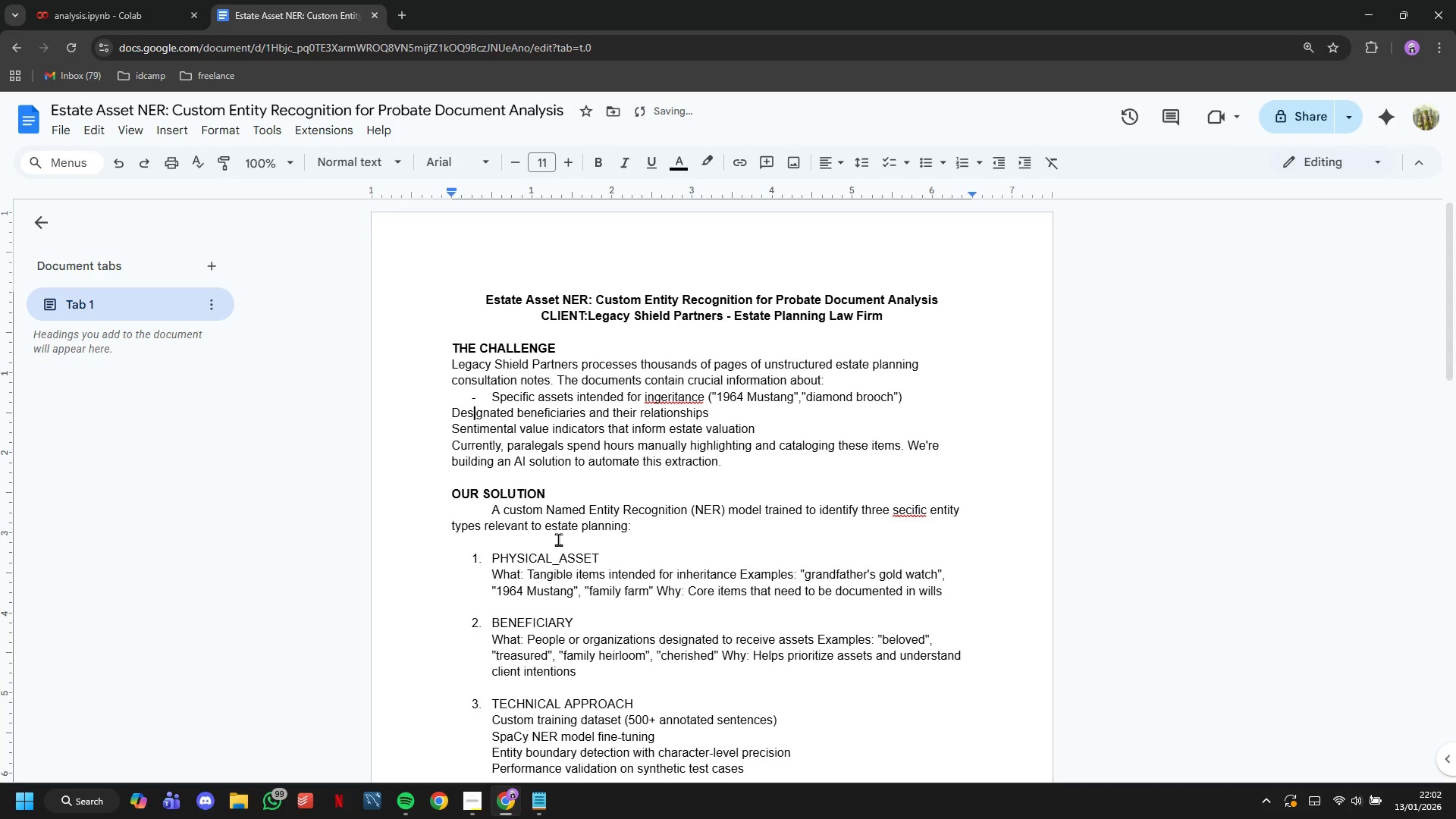 
key(ArrowLeft)
 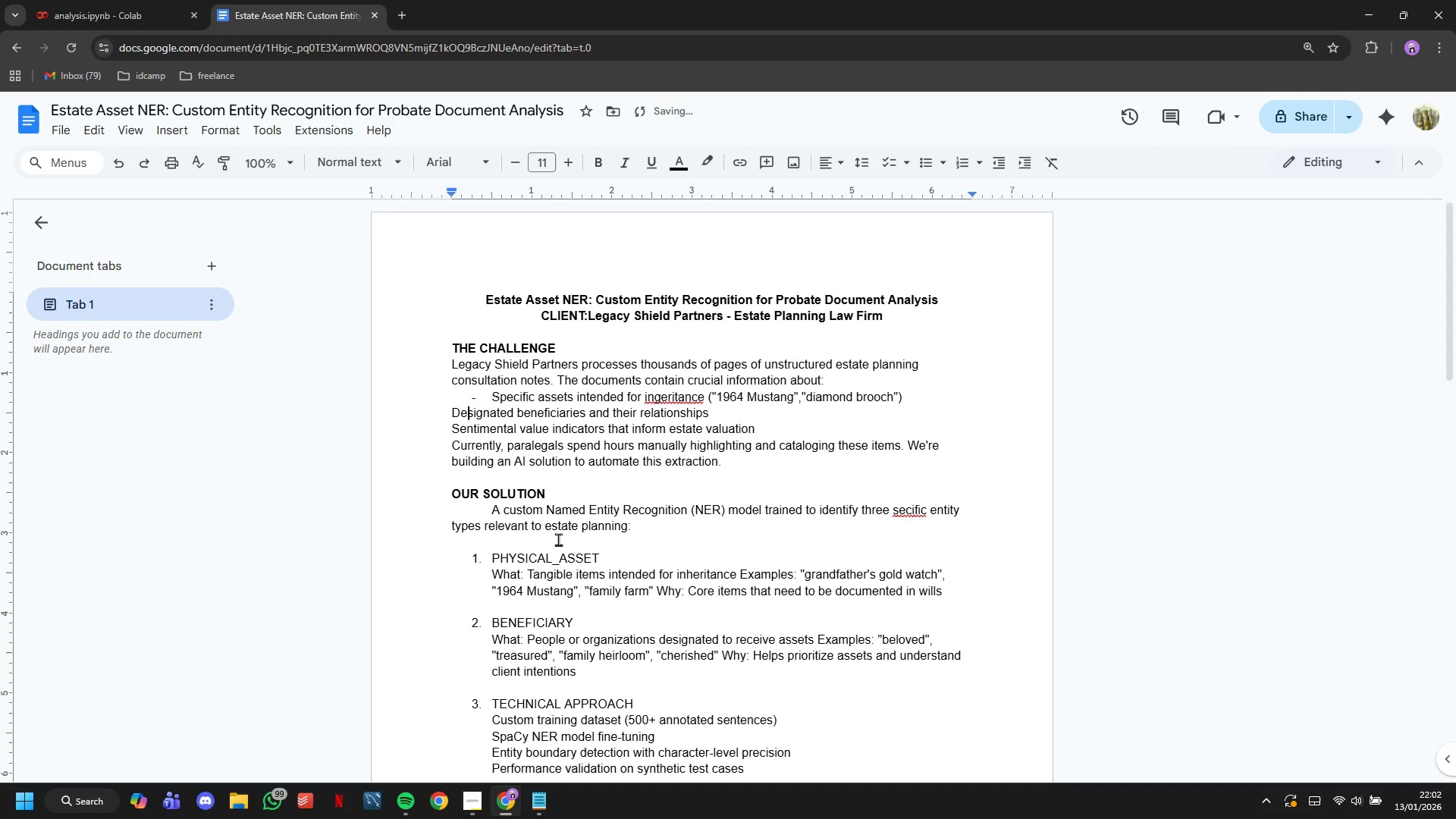 
key(ArrowLeft)
 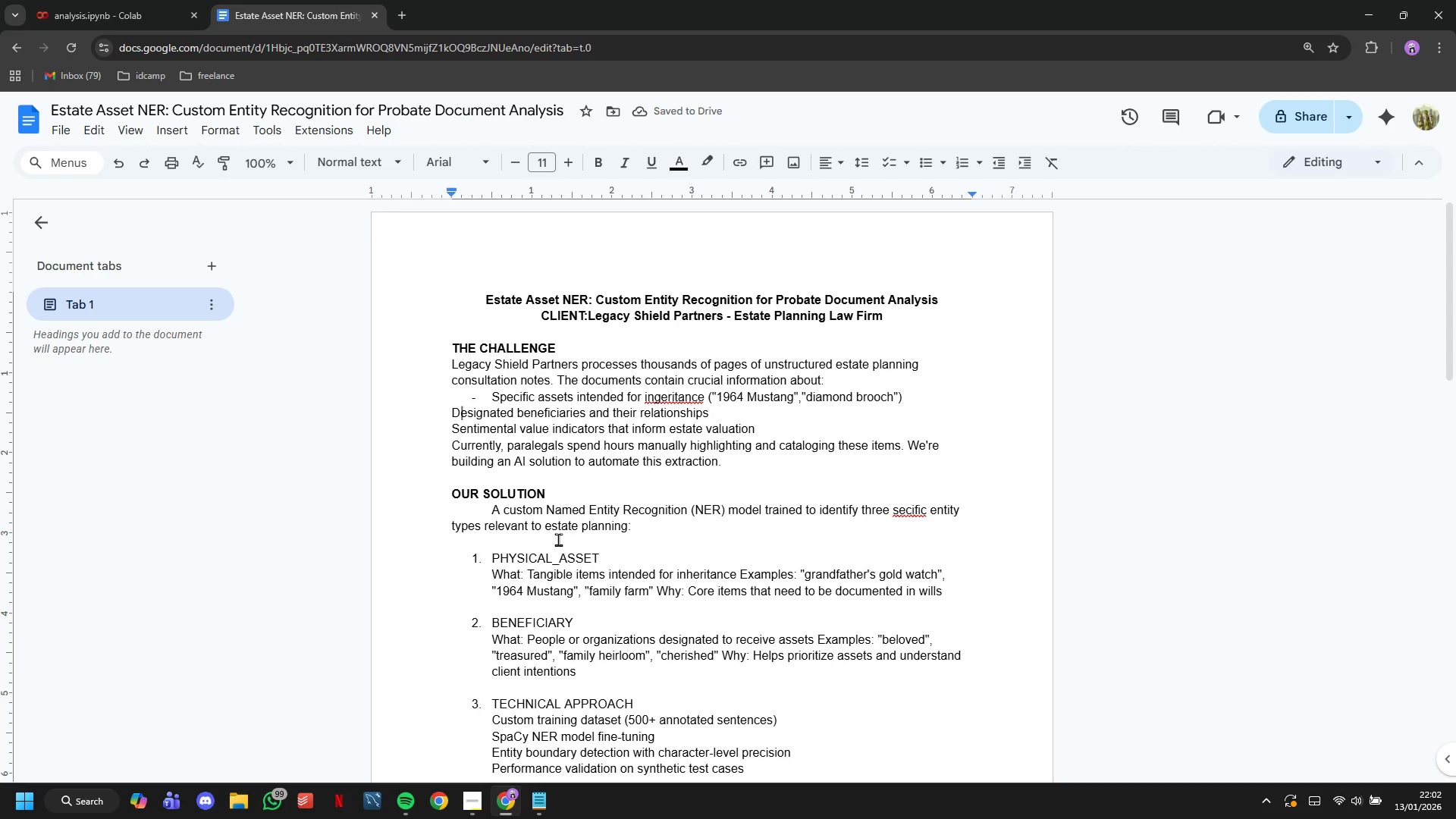 
key(Control+Z)
 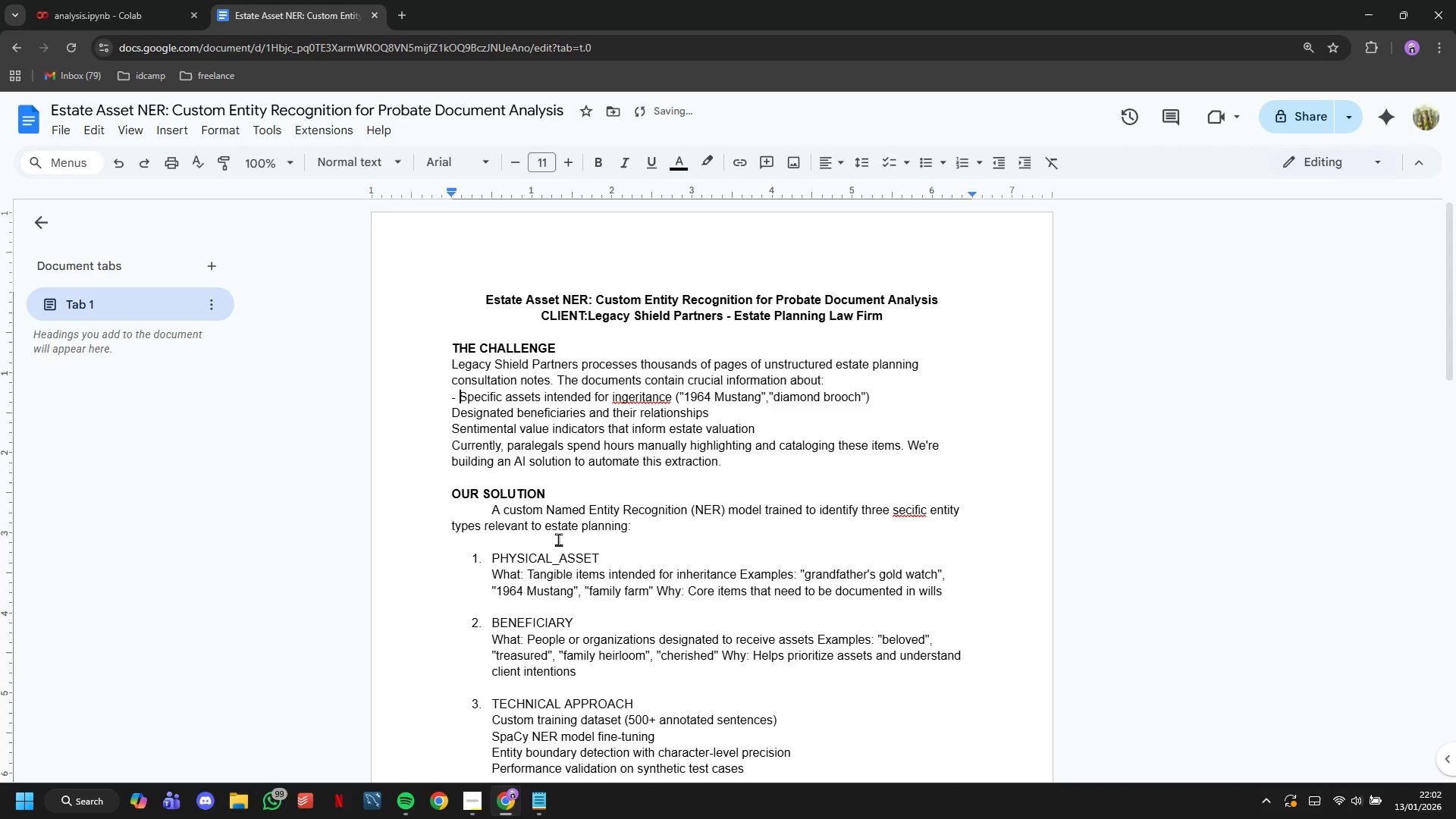 
key(Control+Z)
 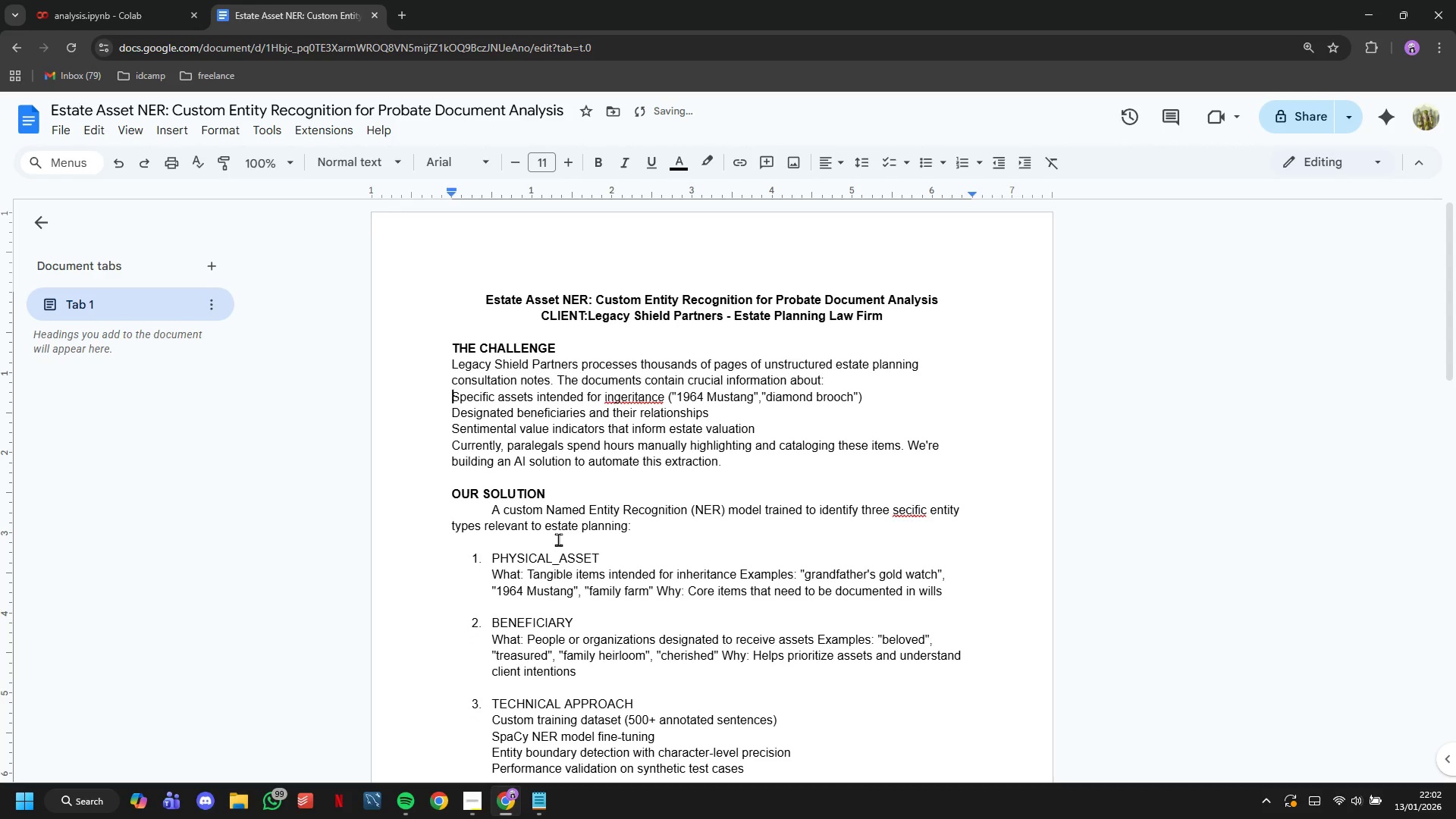 
key(ArrowDown)
 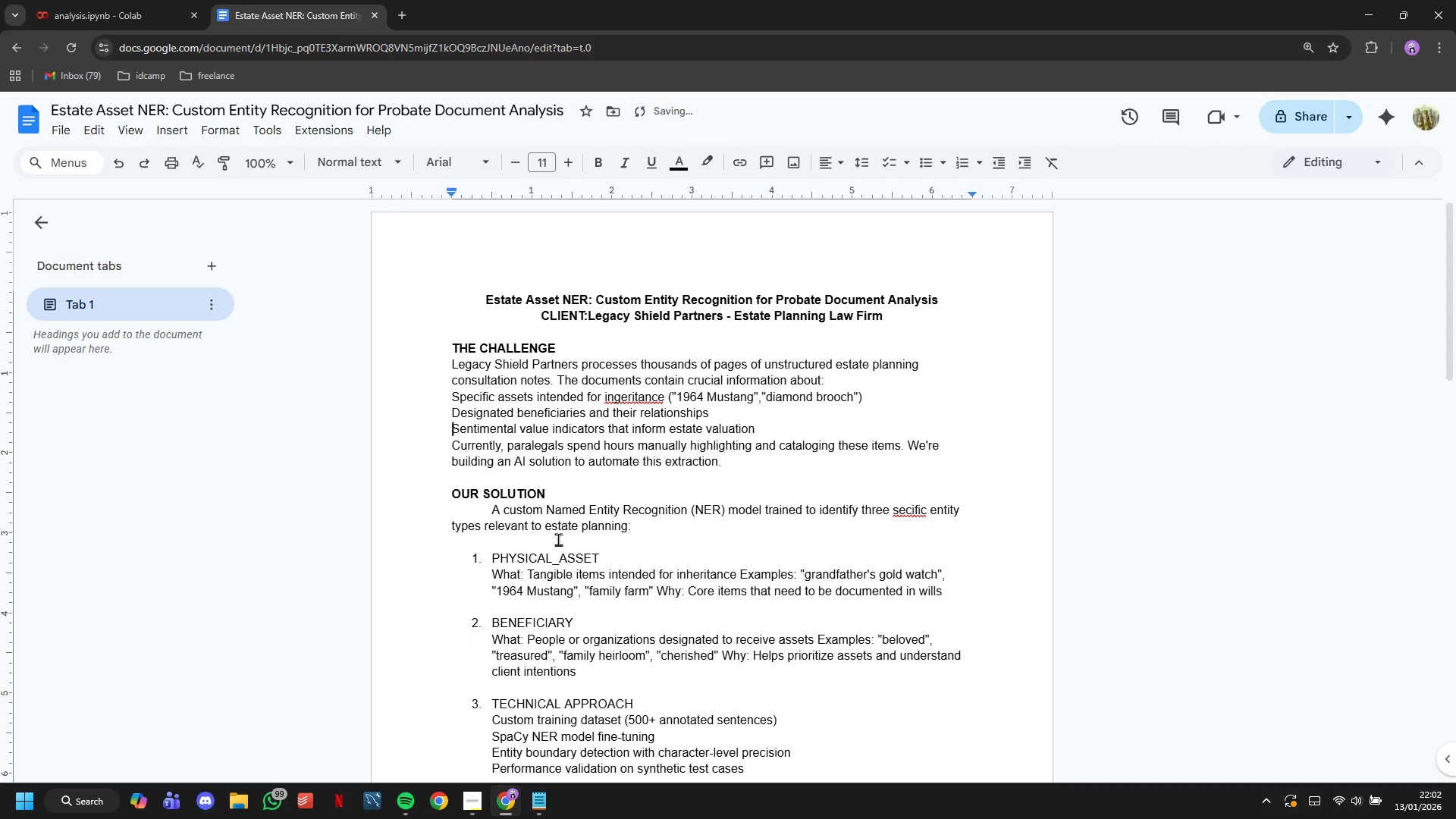 
key(ArrowDown)
 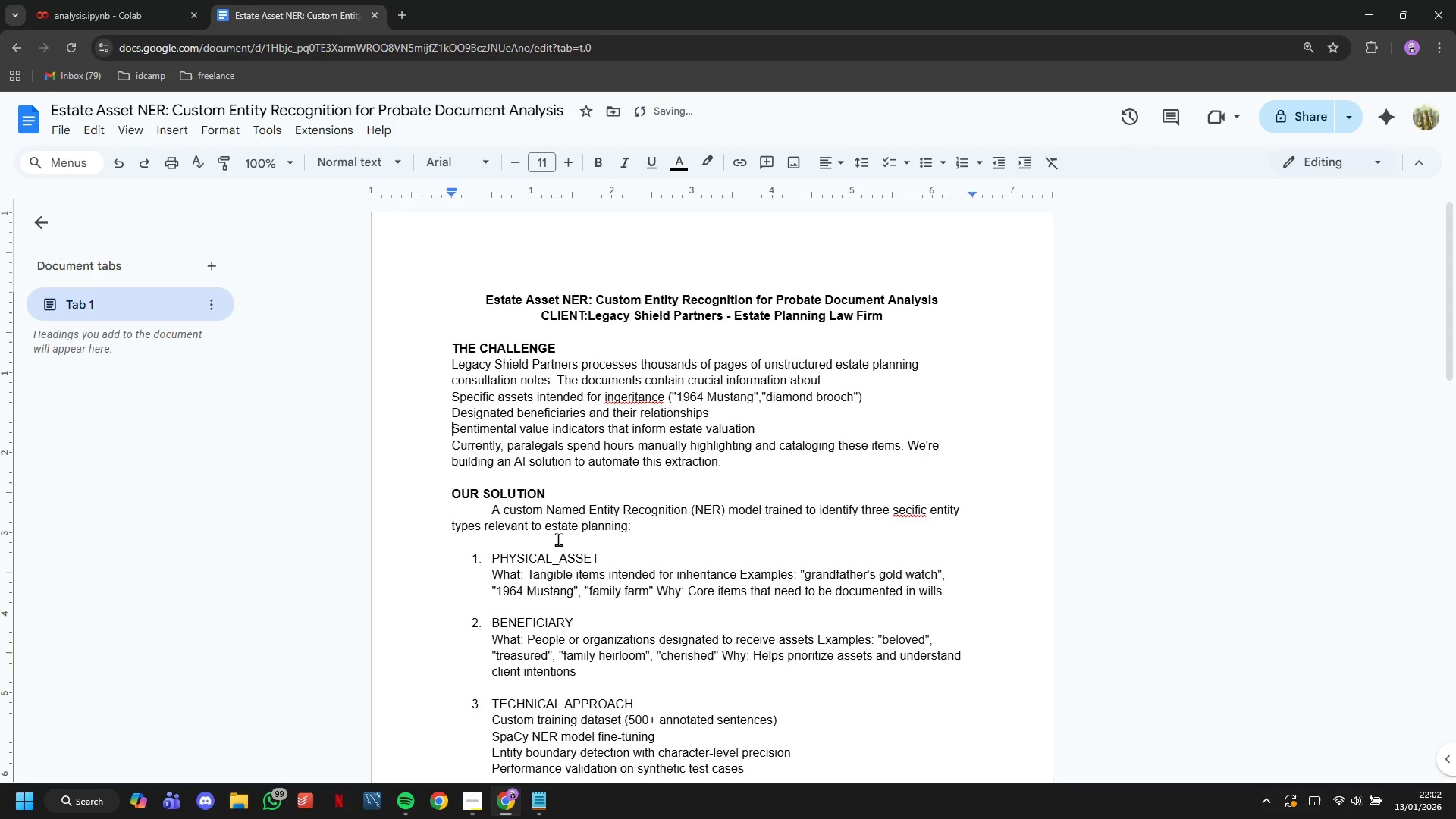 
key(ArrowDown)
 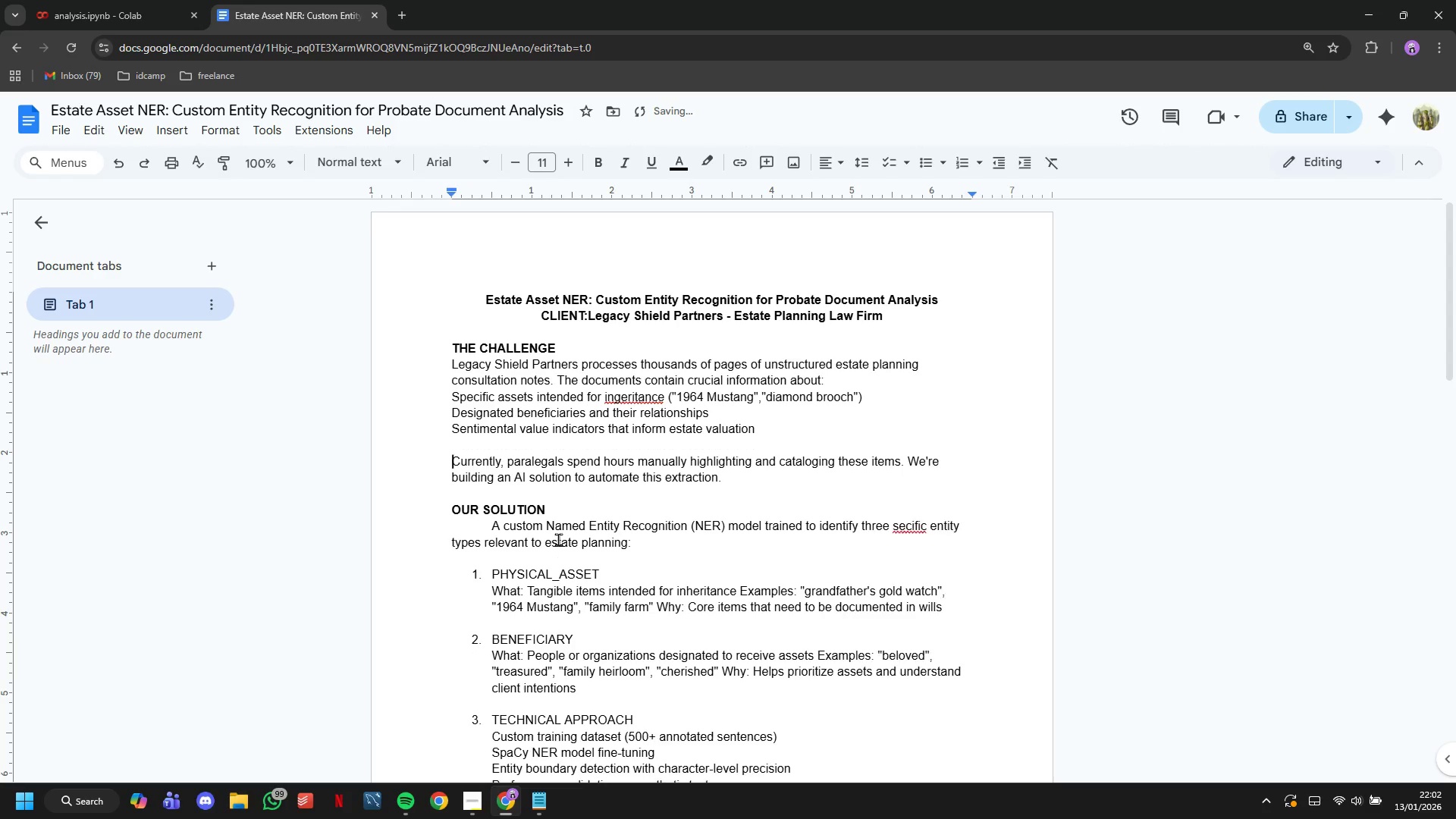 
key(Enter)
 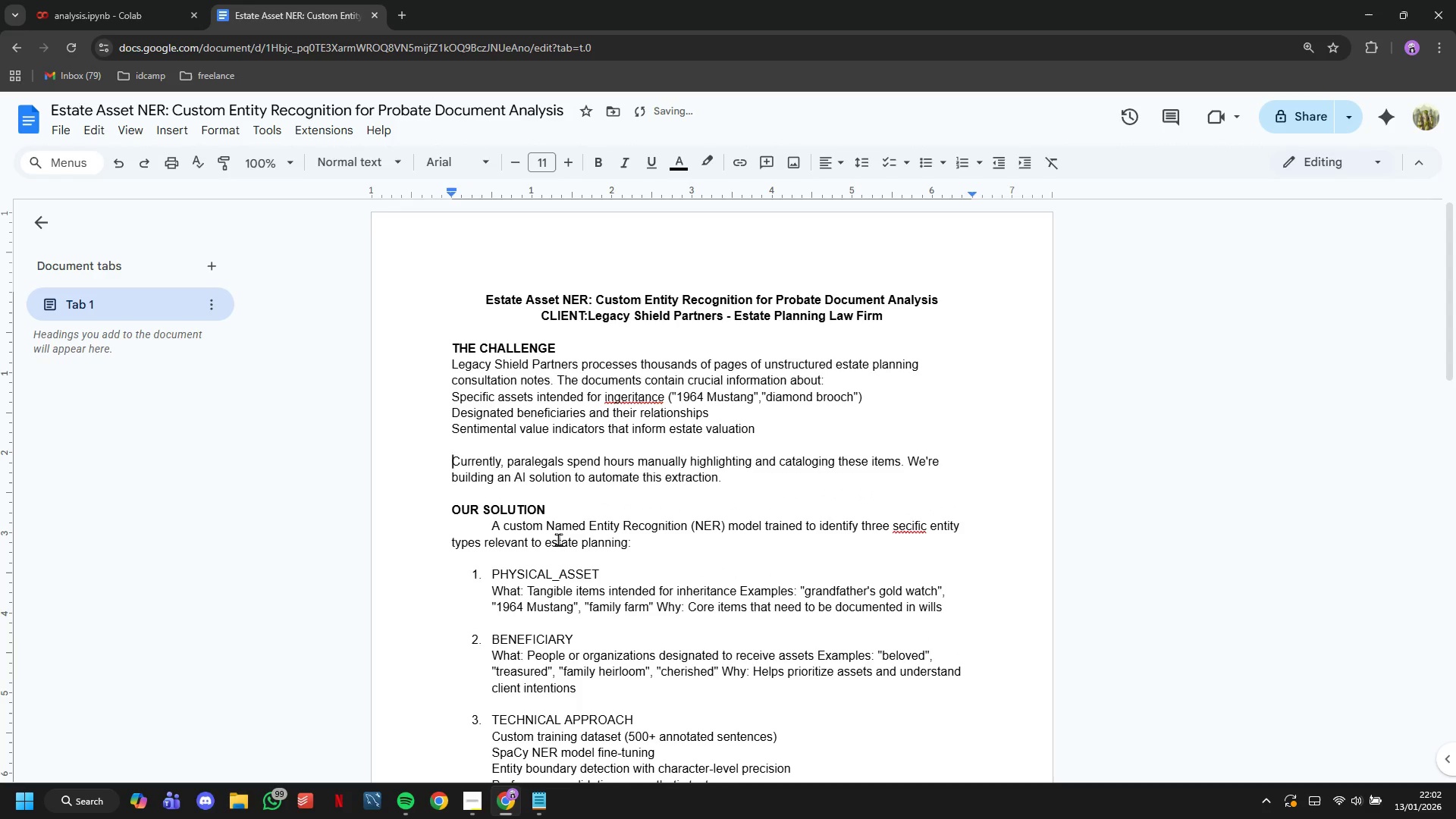 
key(Tab)
 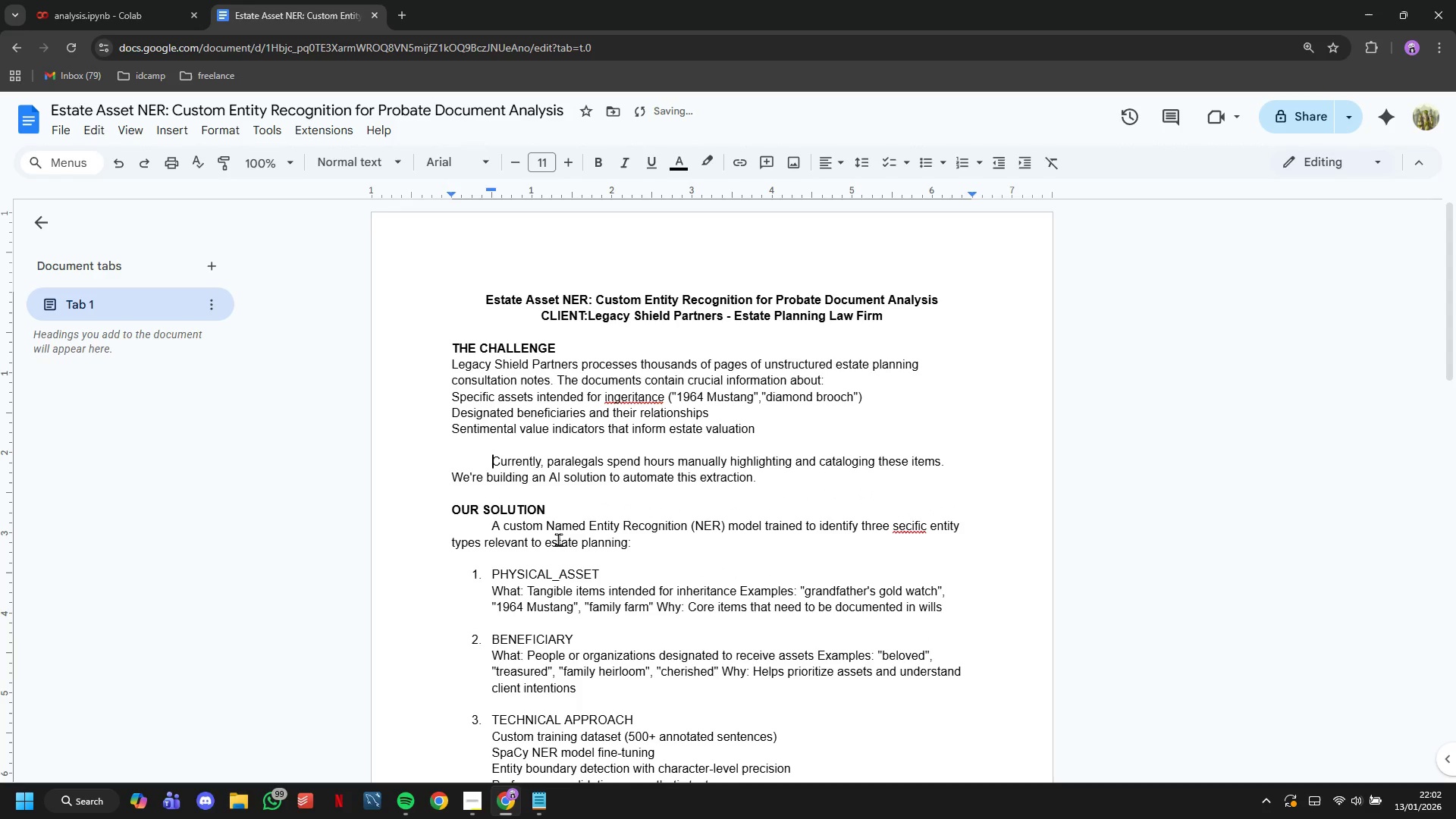 
key(ArrowUp)
 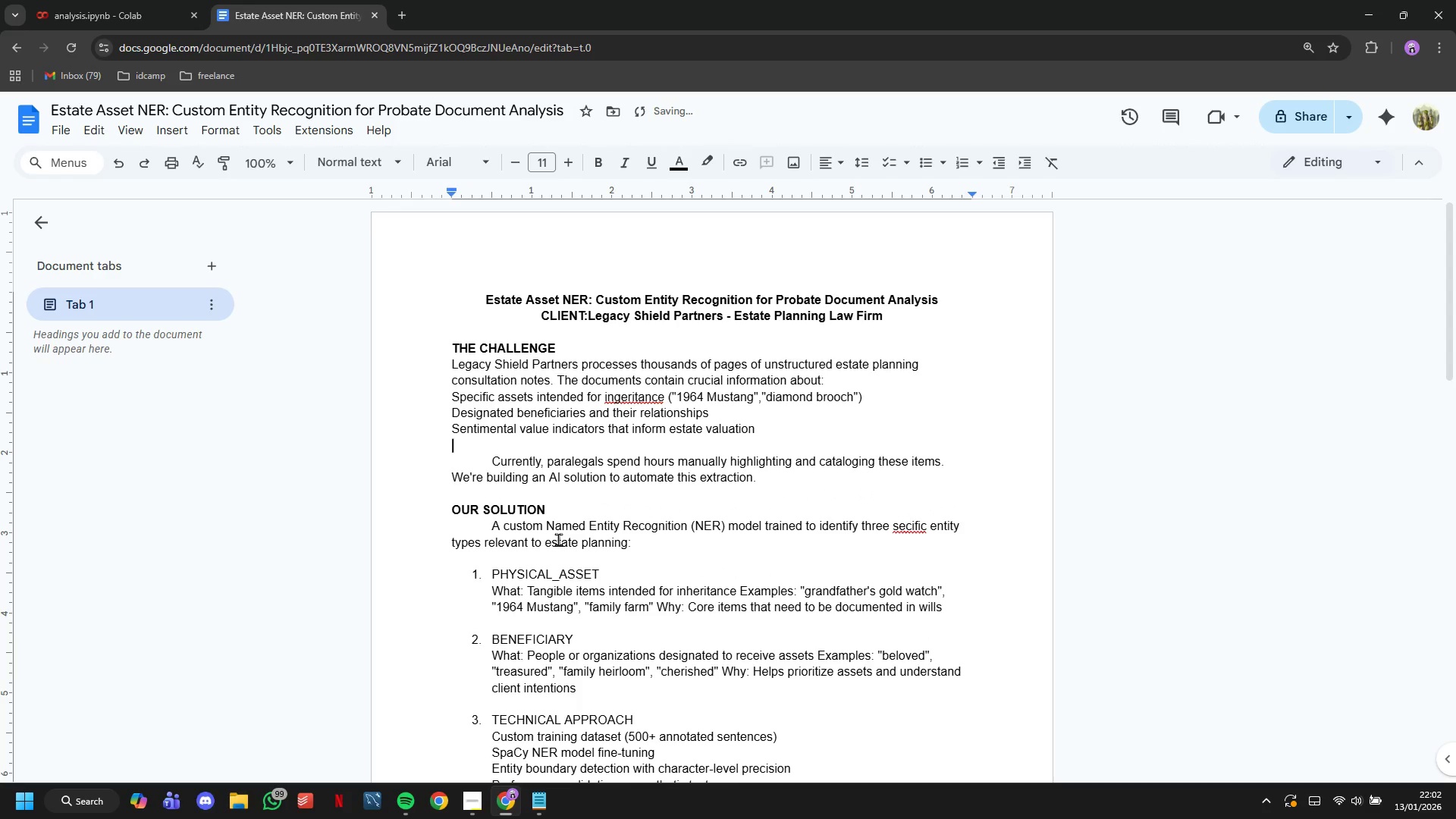 
key(ArrowUp)
 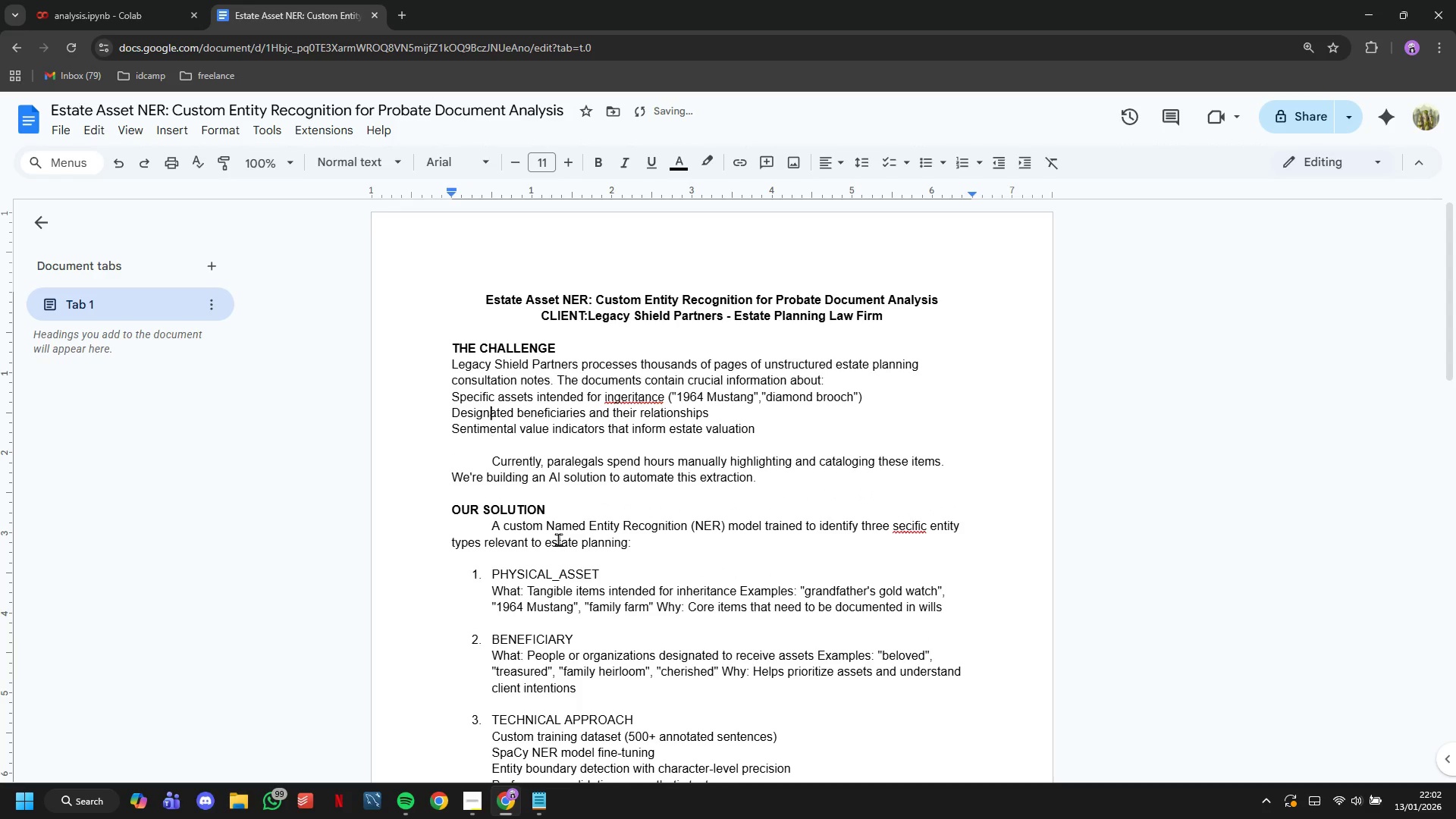 
key(ArrowUp)
 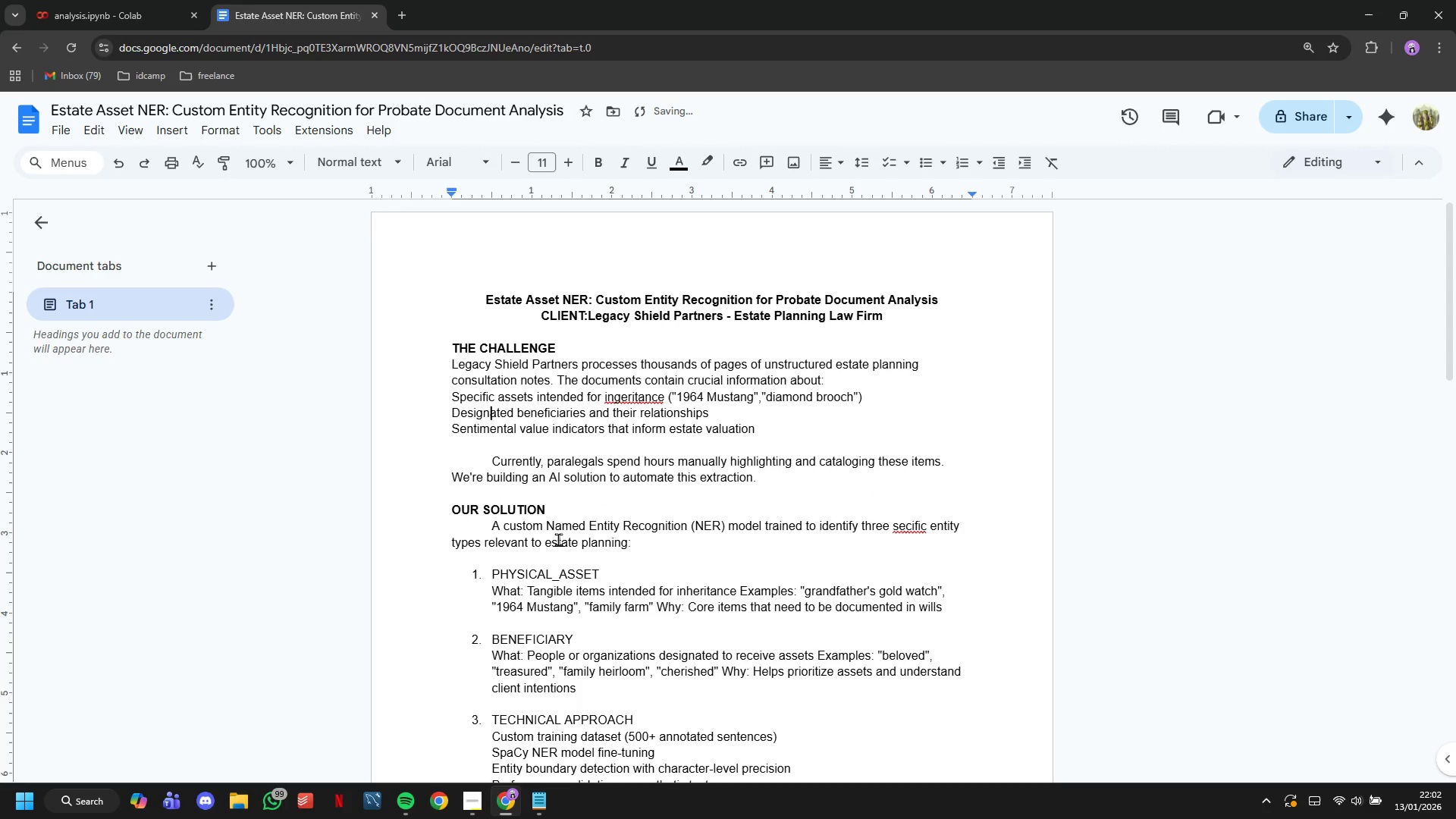 
key(ArrowUp)
 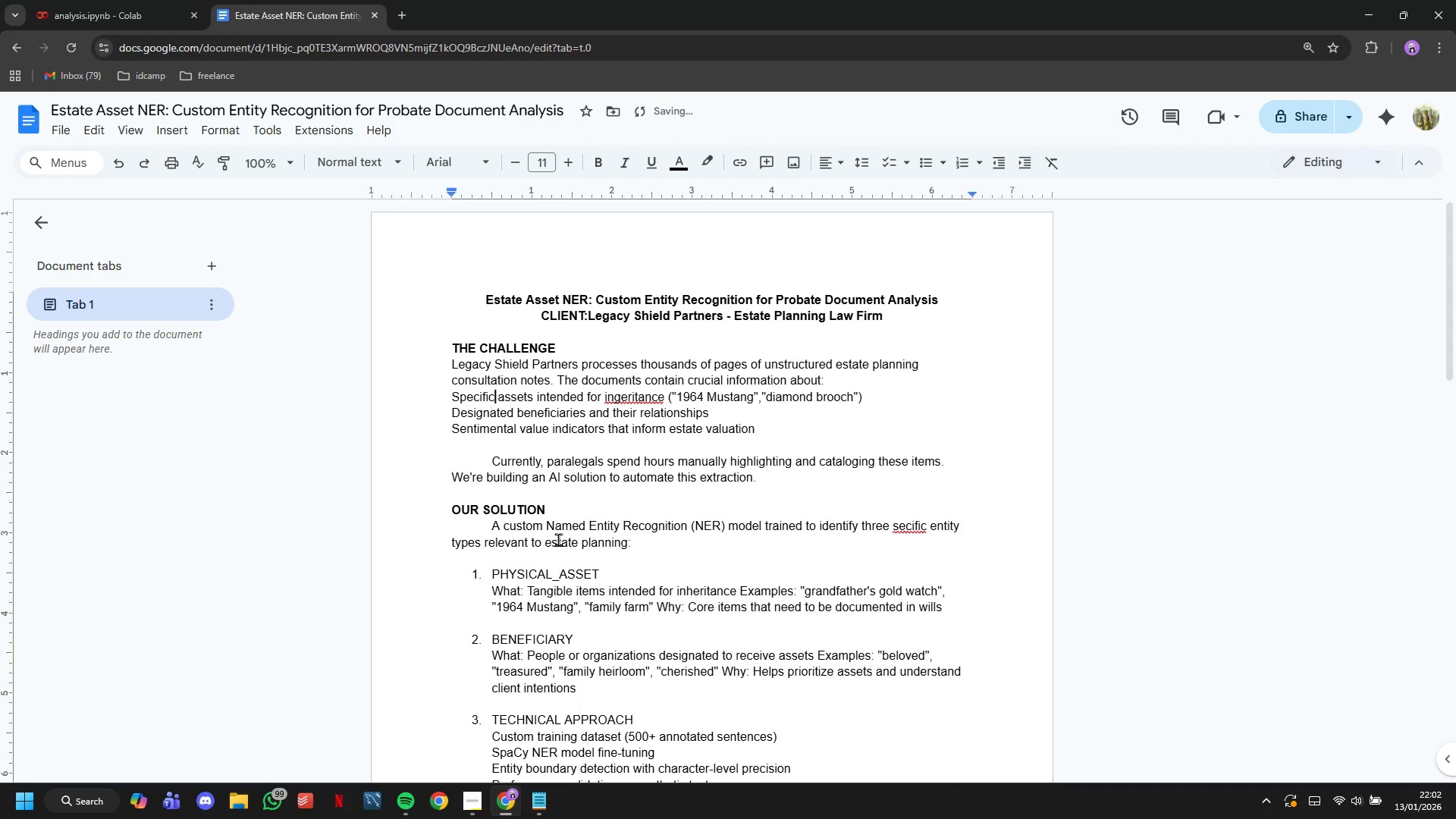 
key(ArrowUp)
 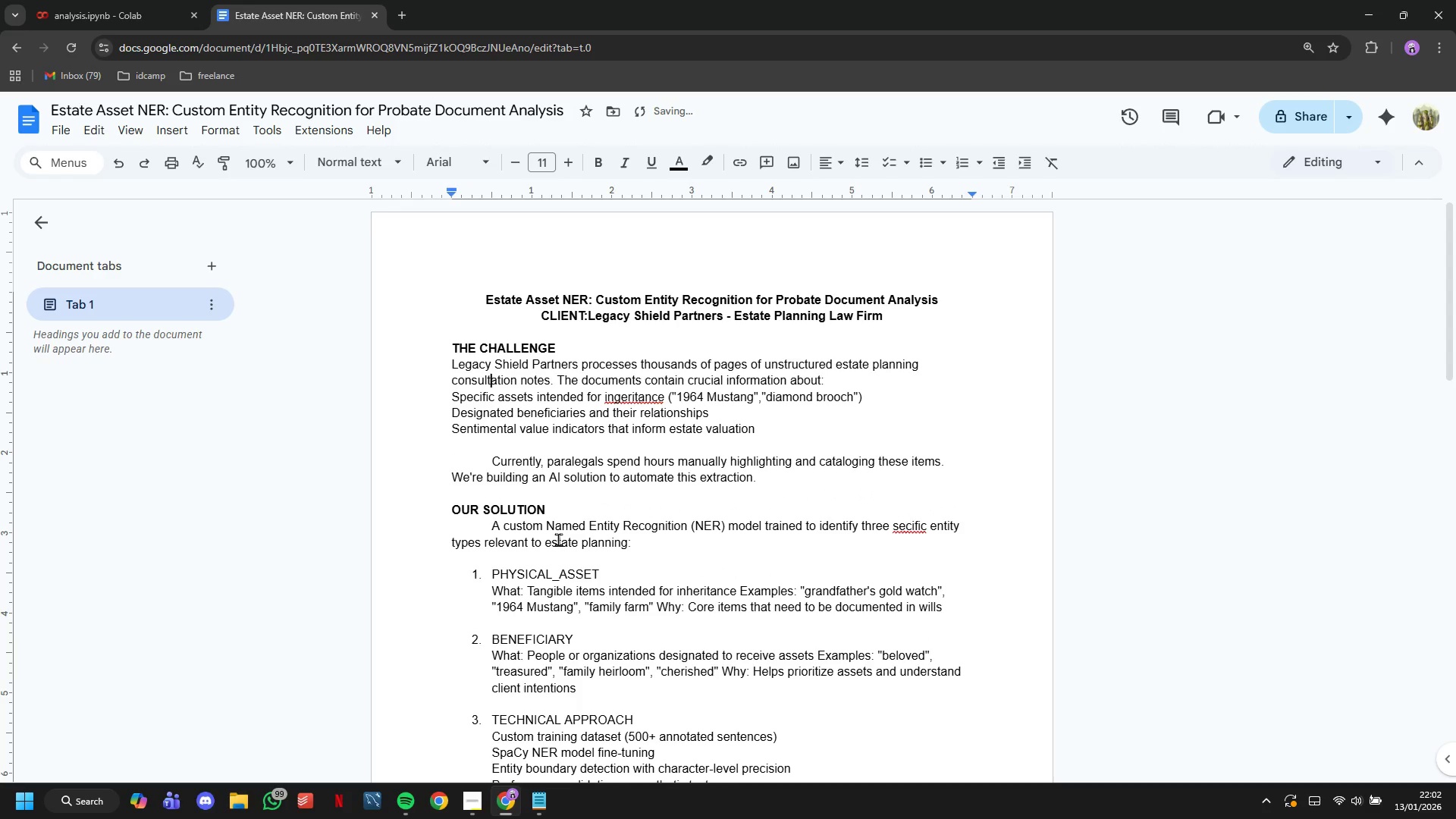 
key(ArrowUp)
 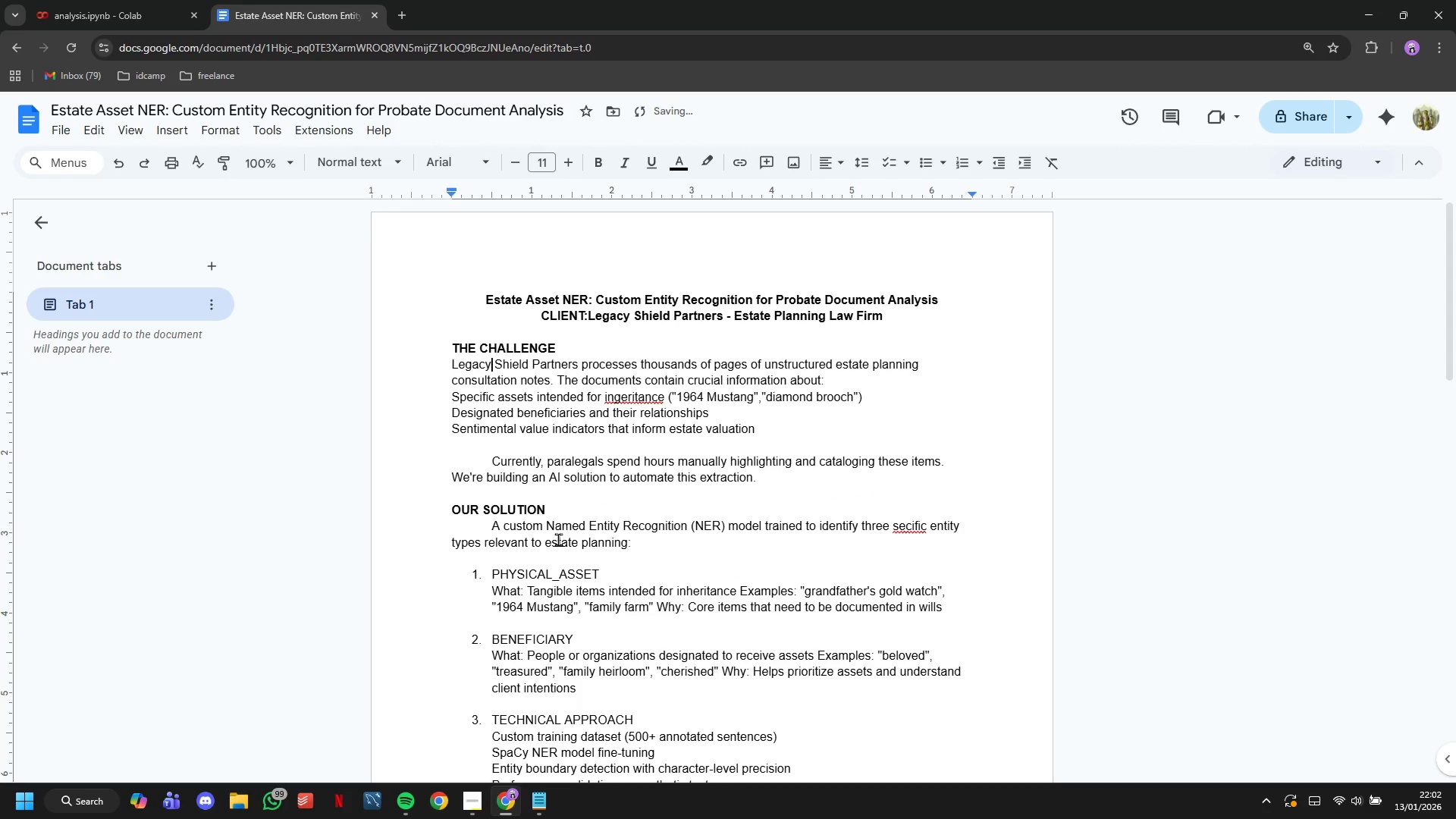 
key(ArrowLeft)
 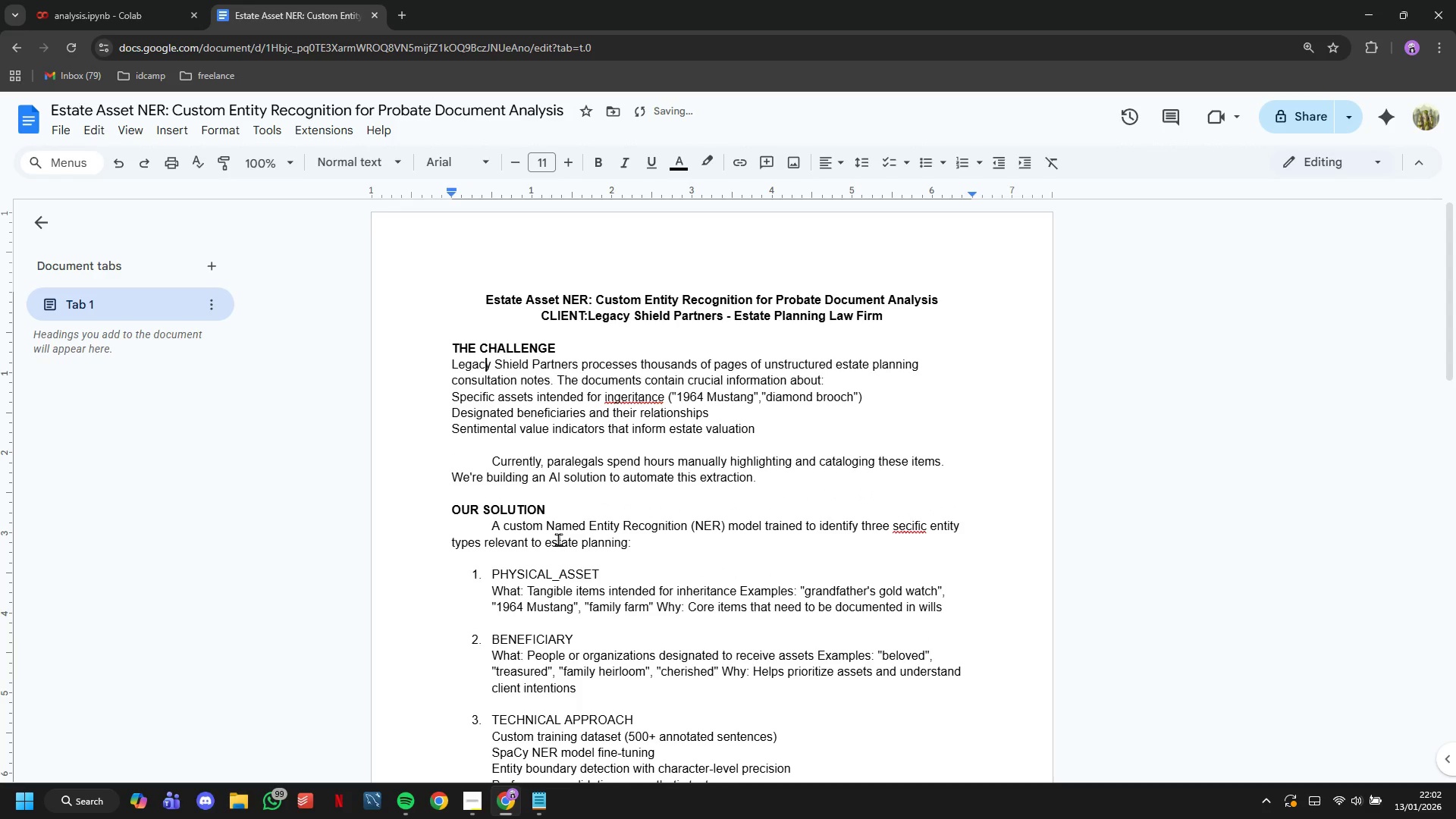 
key(ArrowLeft)
 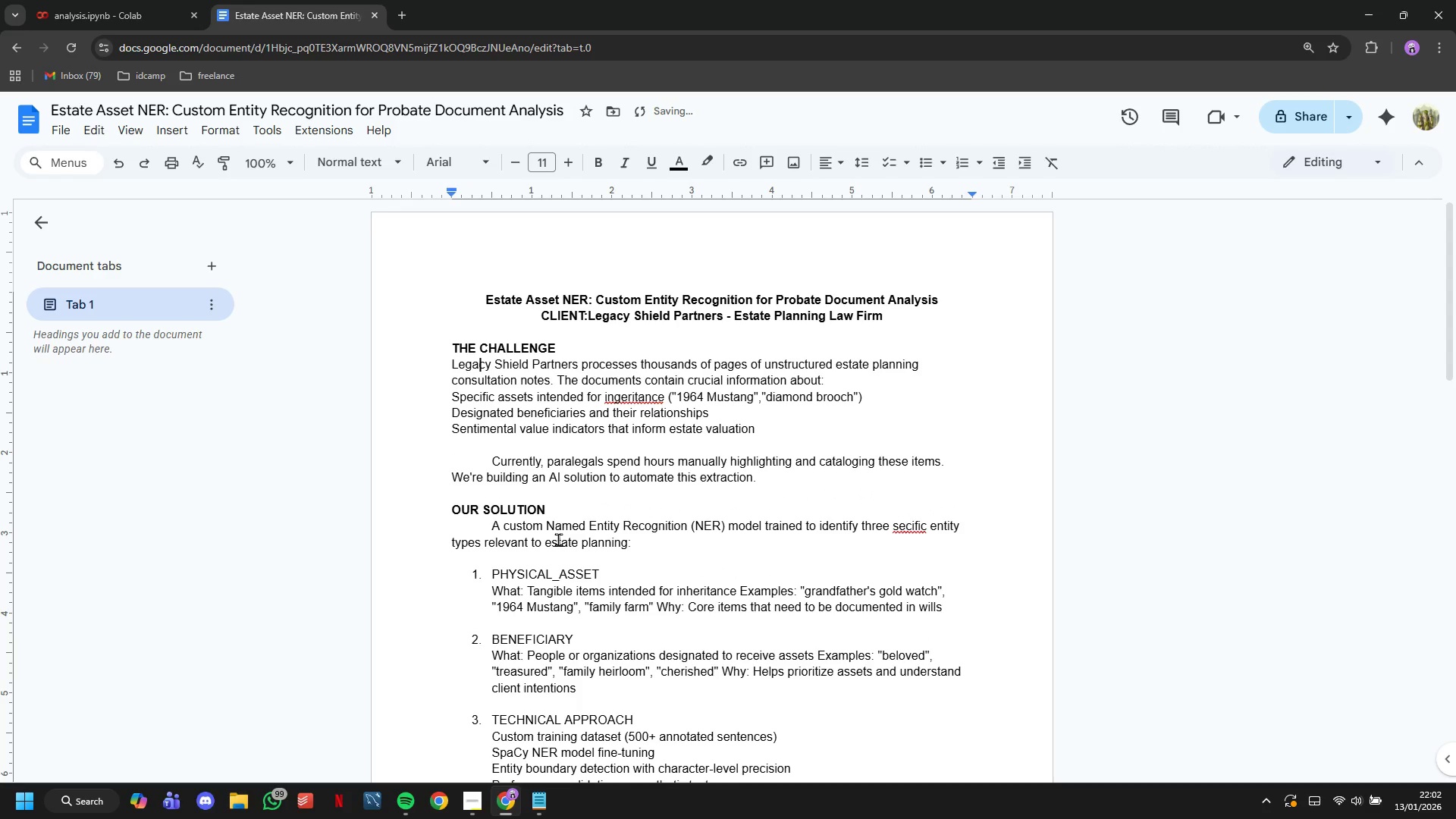 
key(ArrowLeft)
 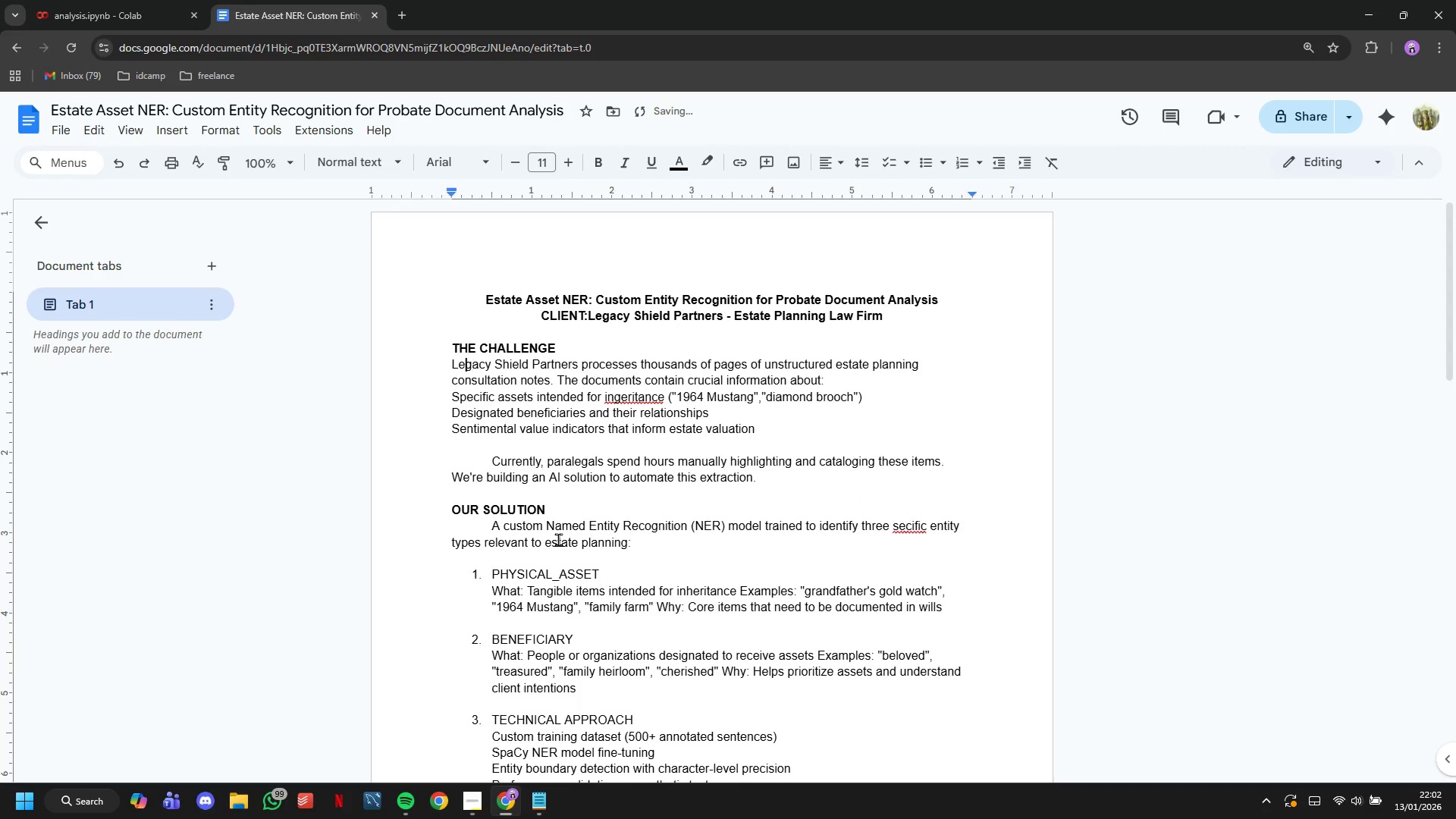 
key(ArrowLeft)
 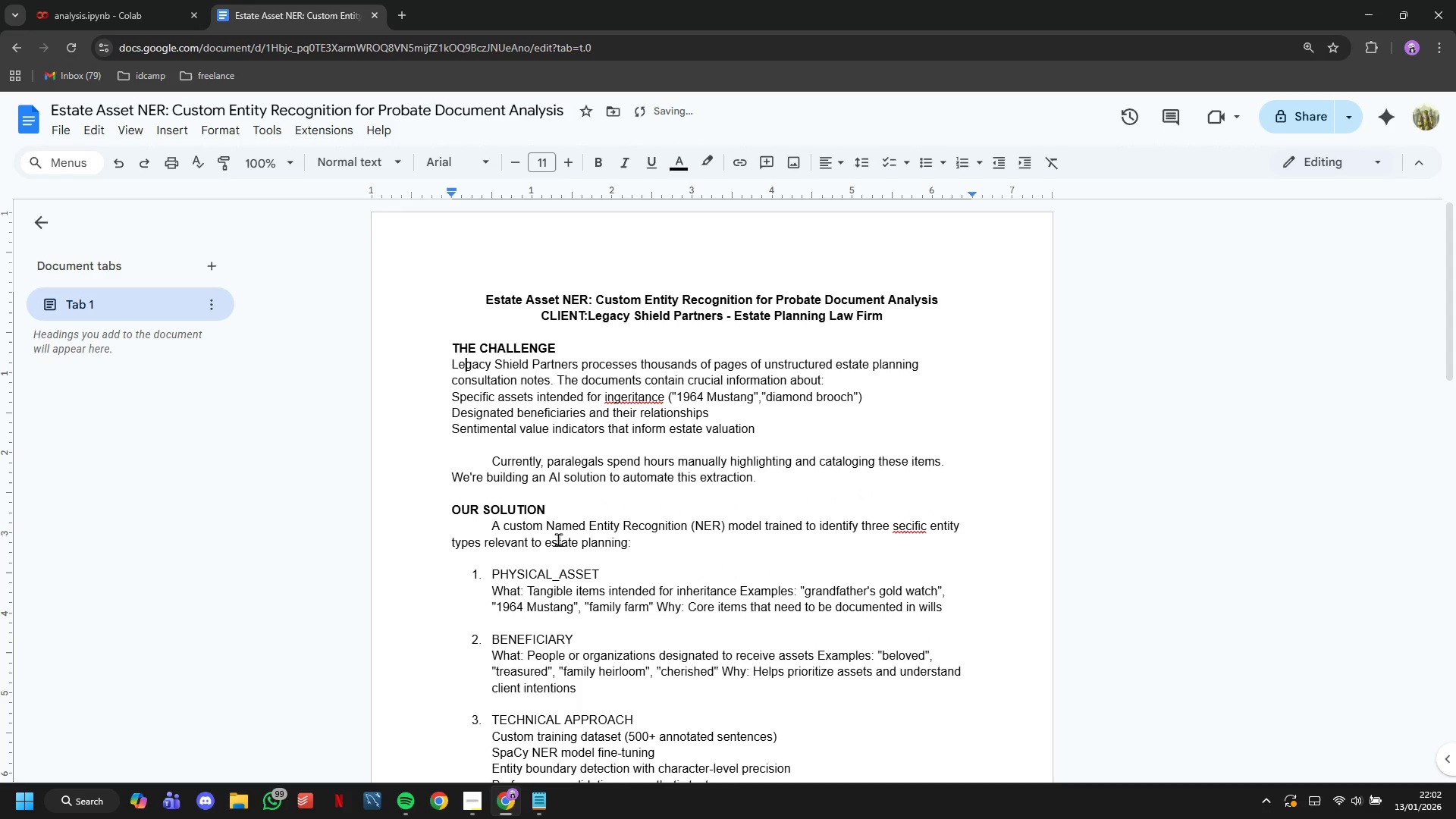 
key(ArrowLeft)
 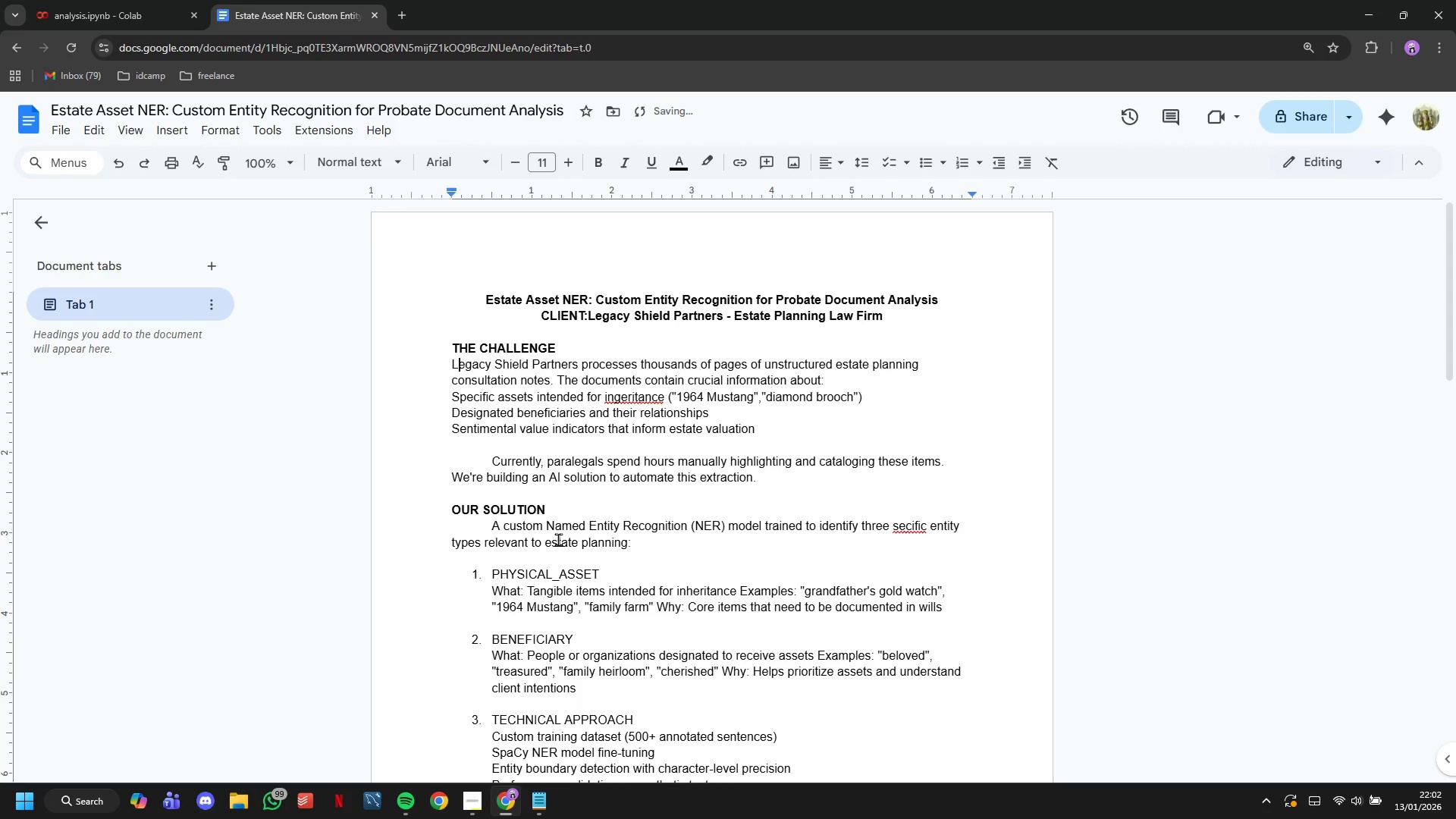 
key(ArrowLeft)
 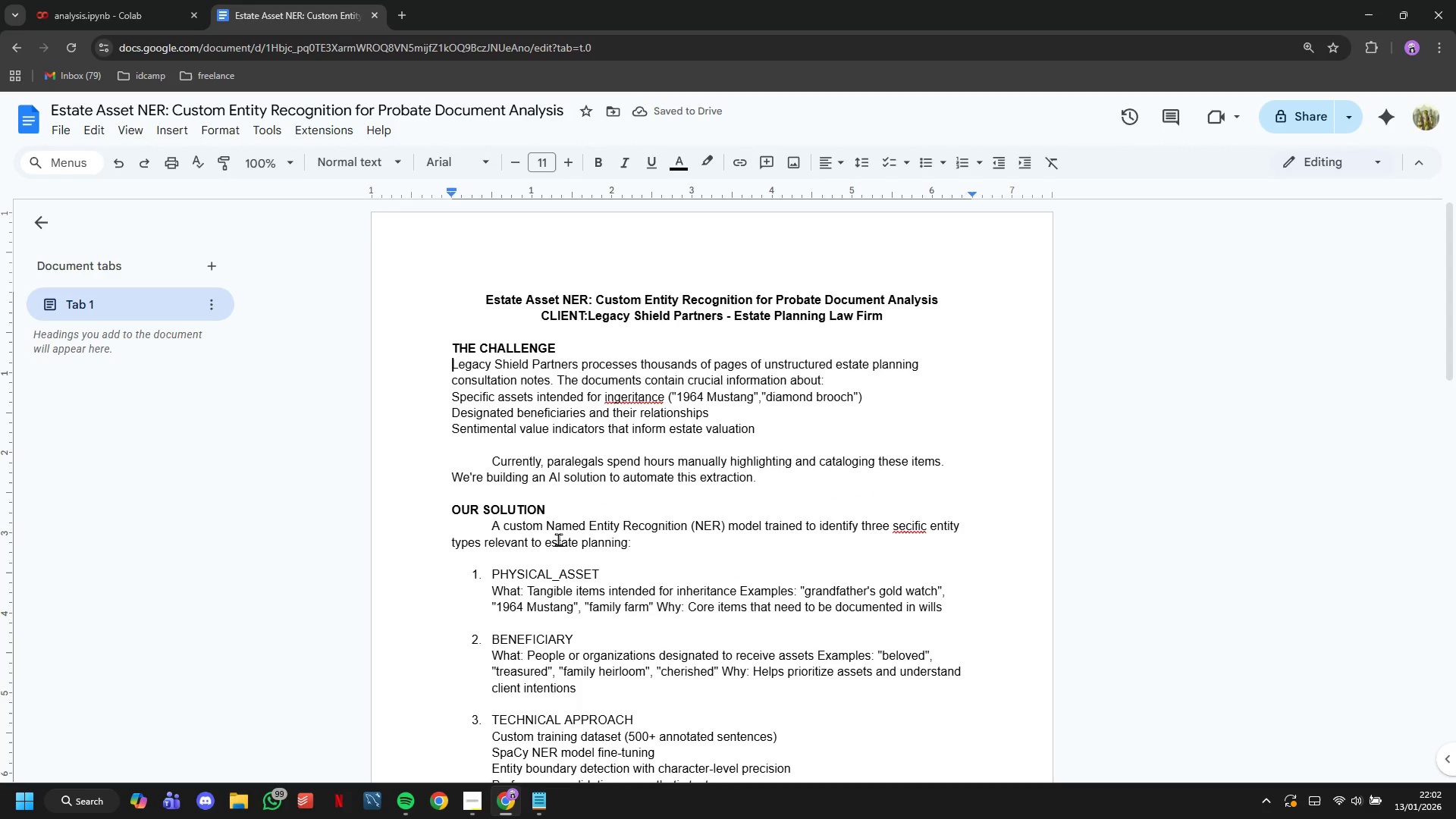 
key(Tab)
 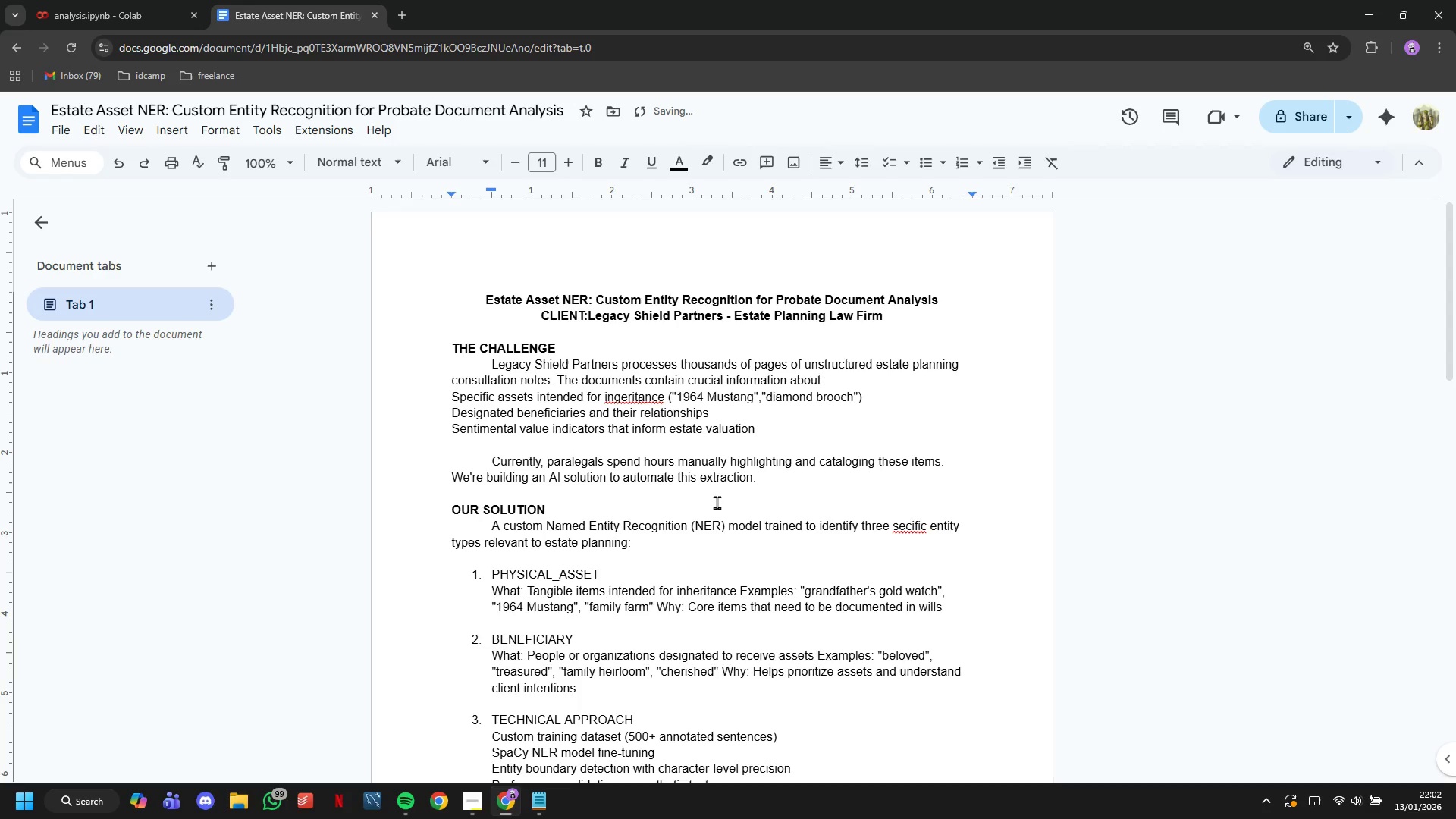 
key(Control+A)
 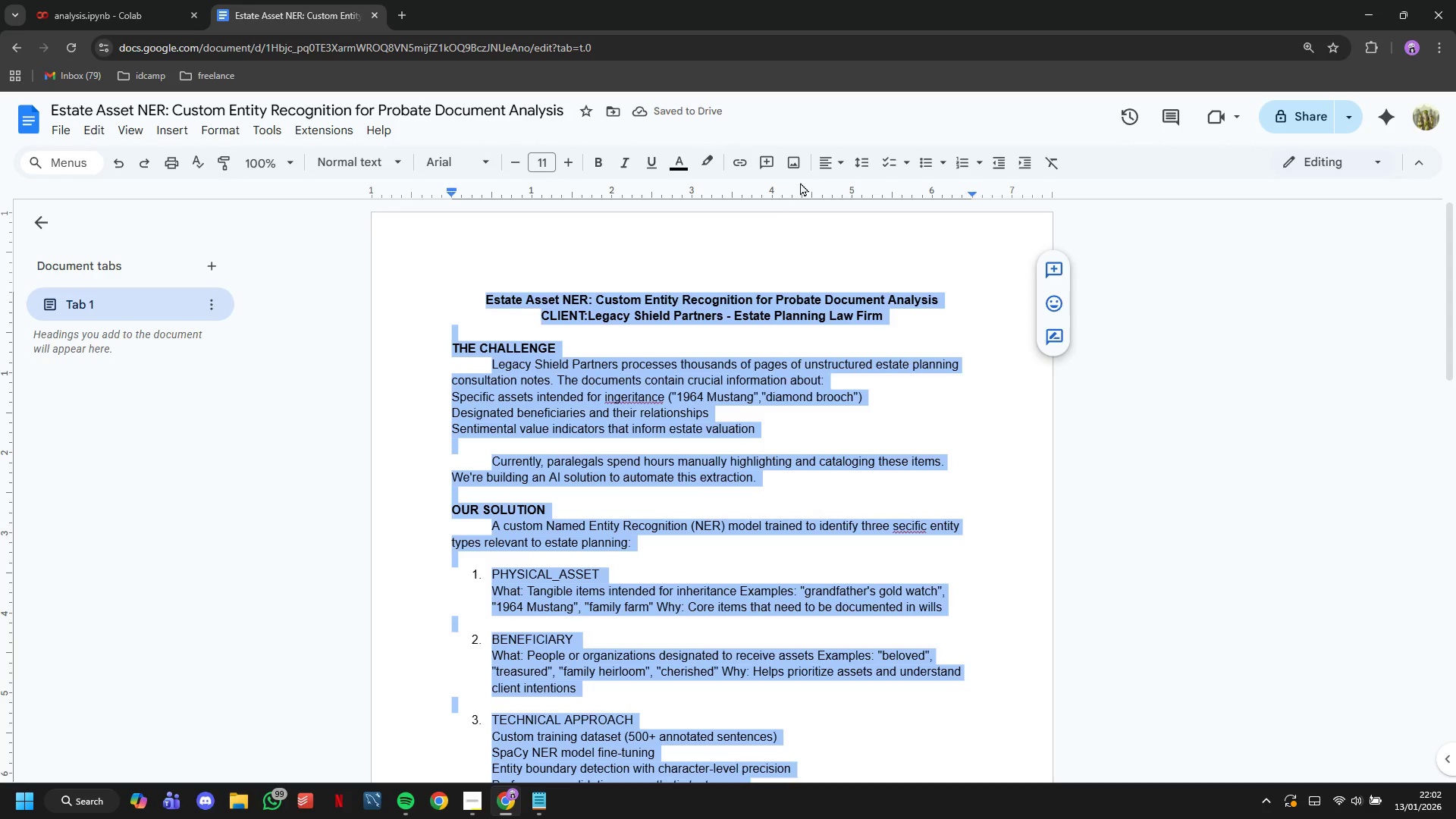 
left_click_drag(start_coordinate=[836, 166], to_coordinate=[833, 166])
 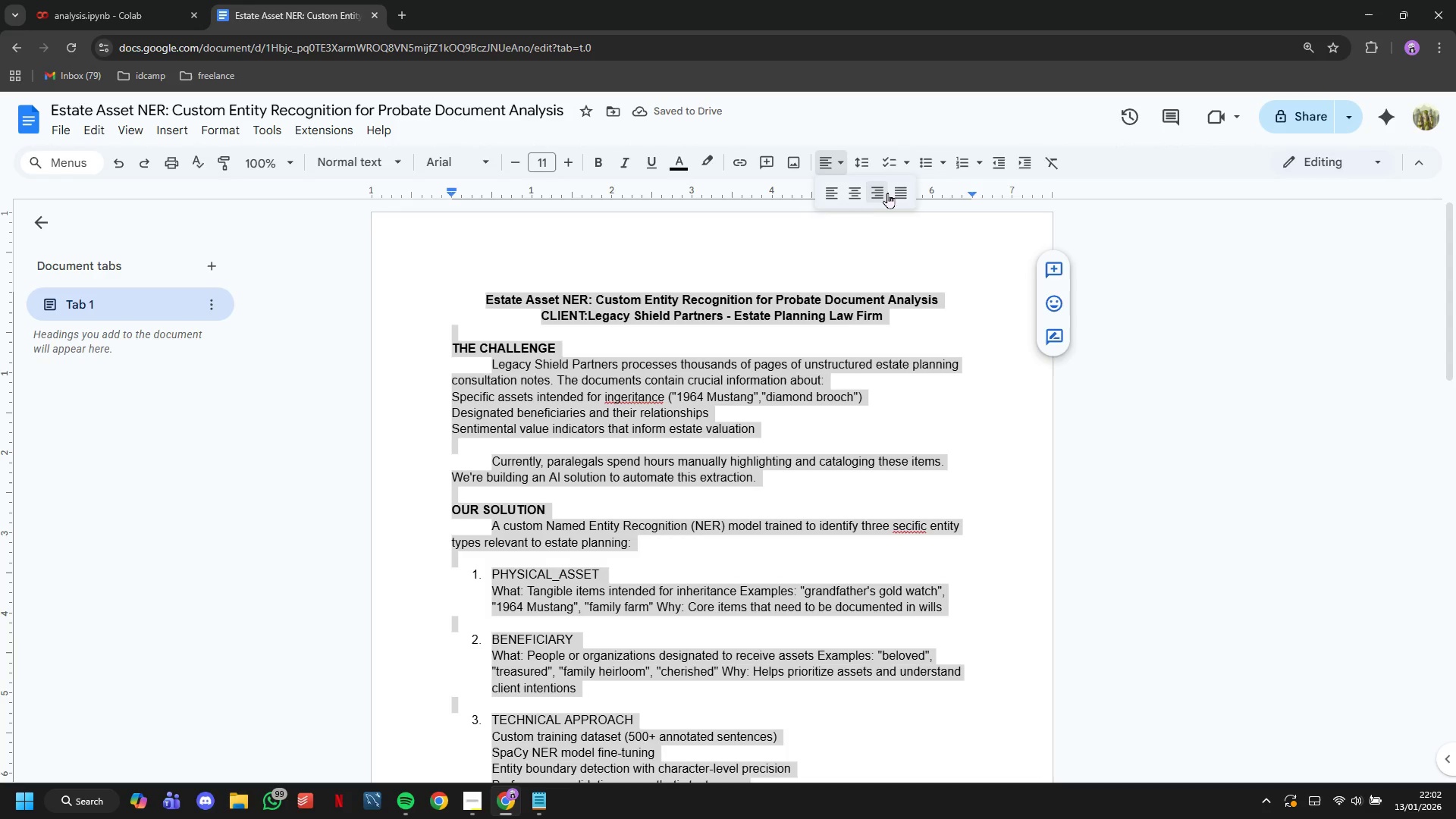 
left_click([892, 193])
 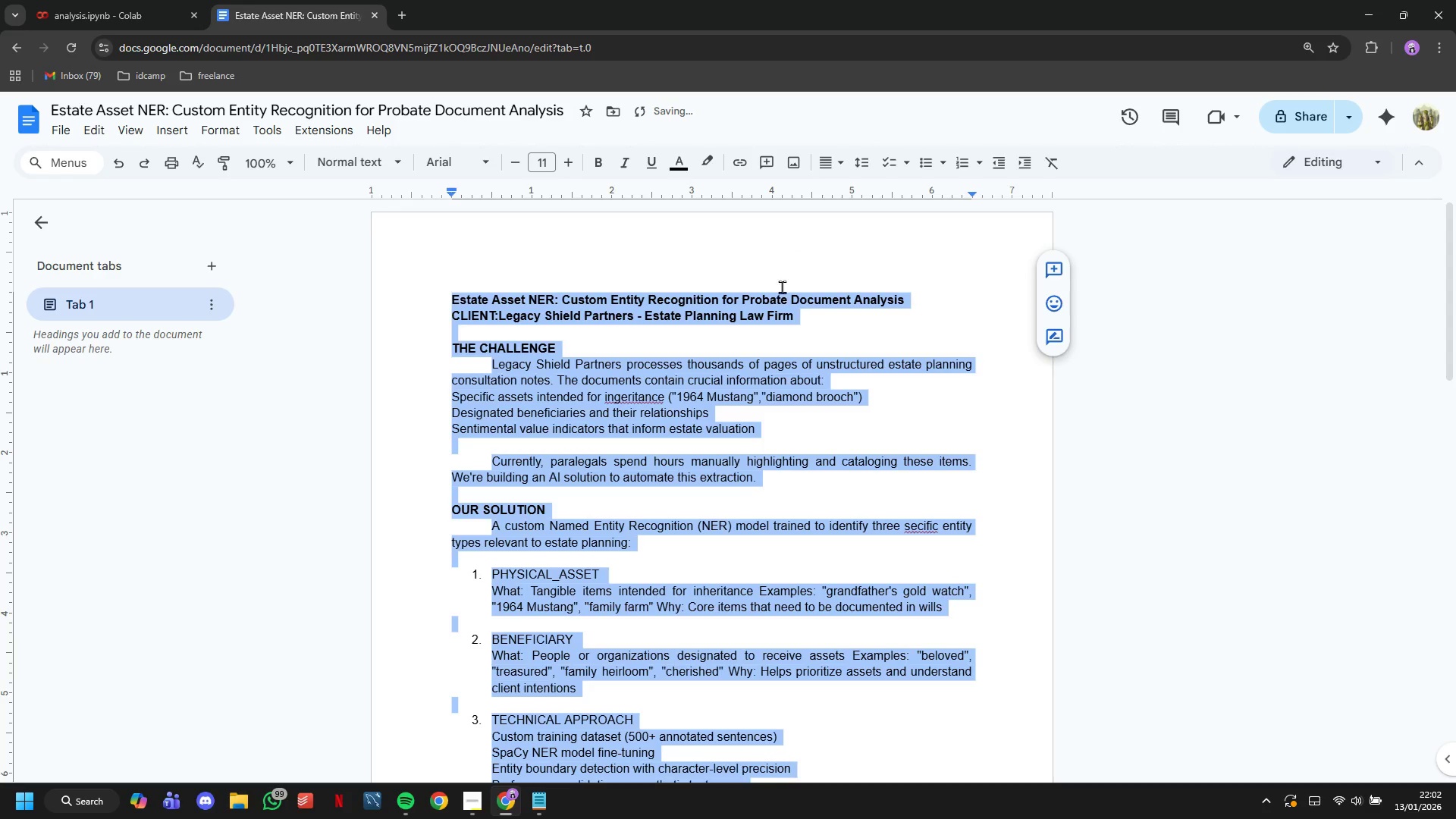 
left_click([780, 290])
 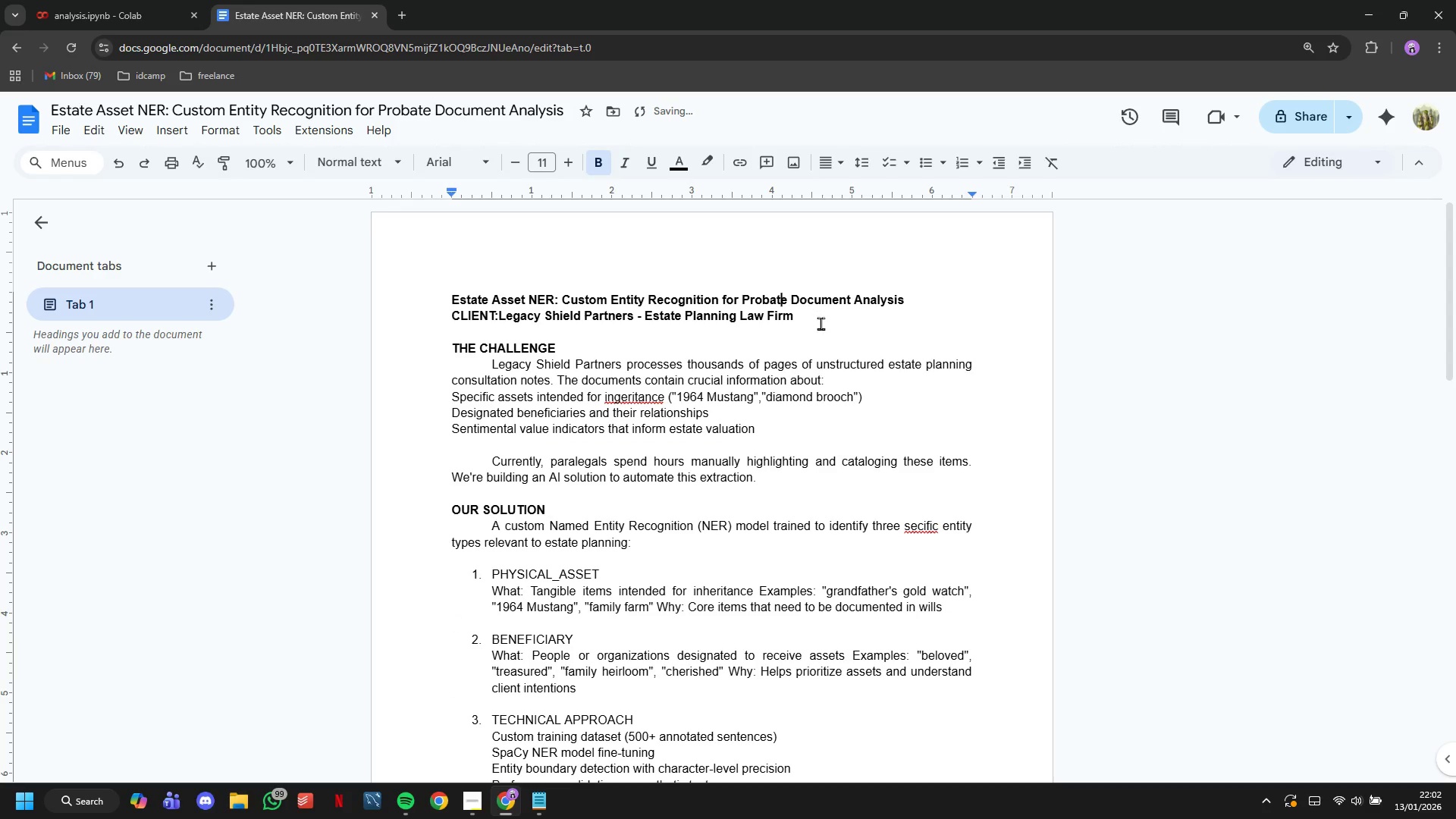 
left_click_drag(start_coordinate=[821, 323], to_coordinate=[391, 287])
 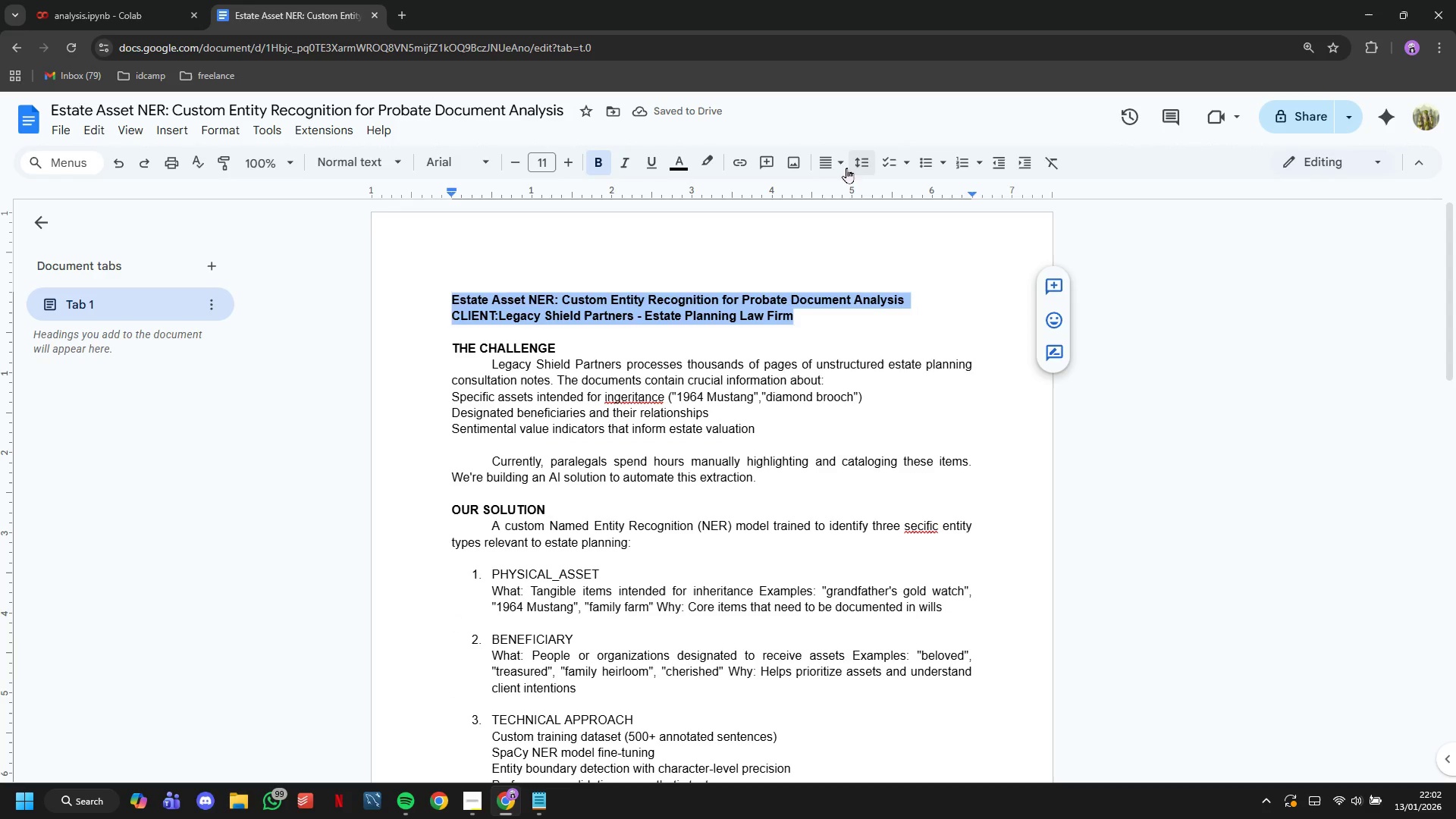 
left_click([831, 161])
 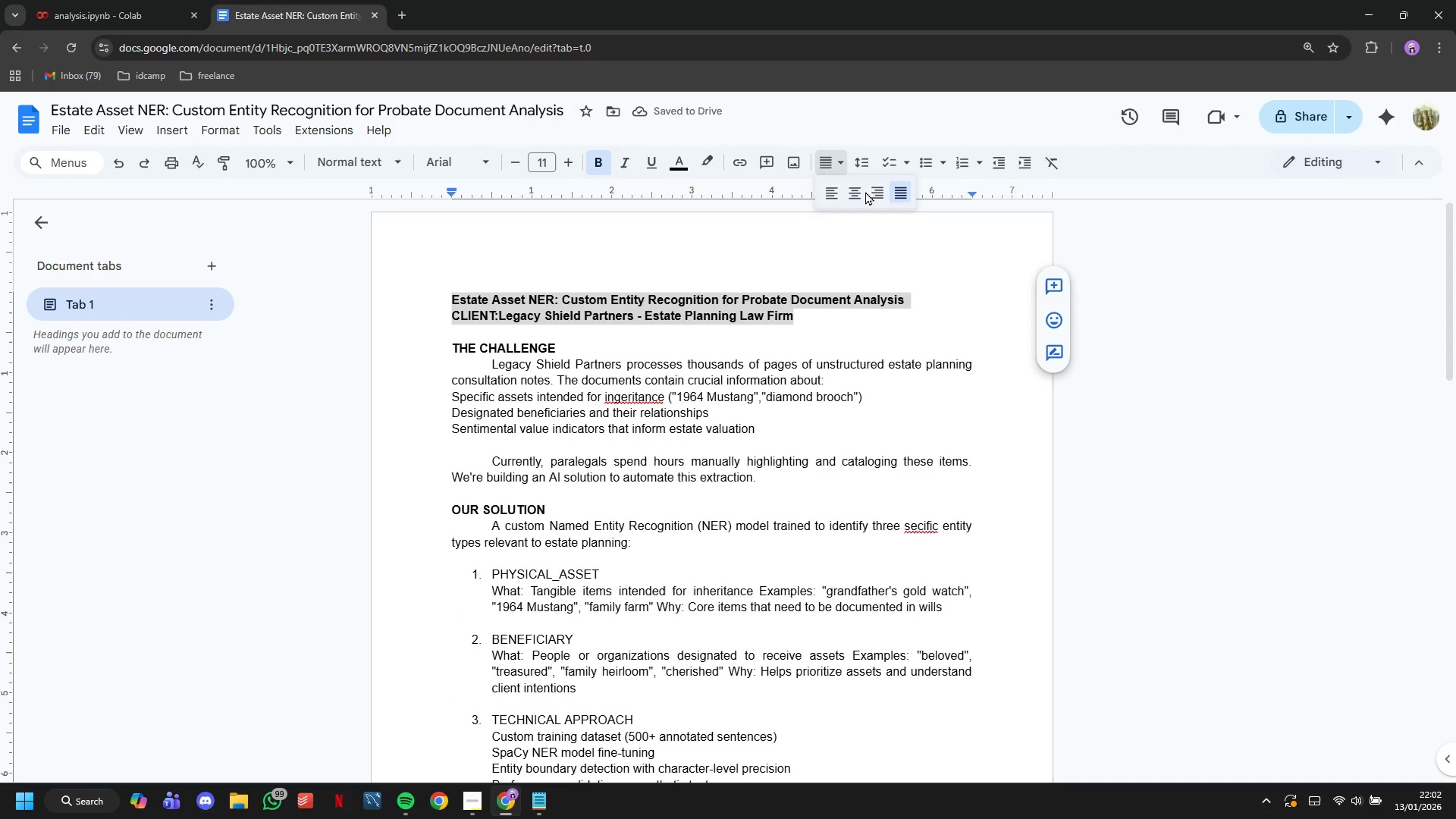 
left_click([865, 191])
 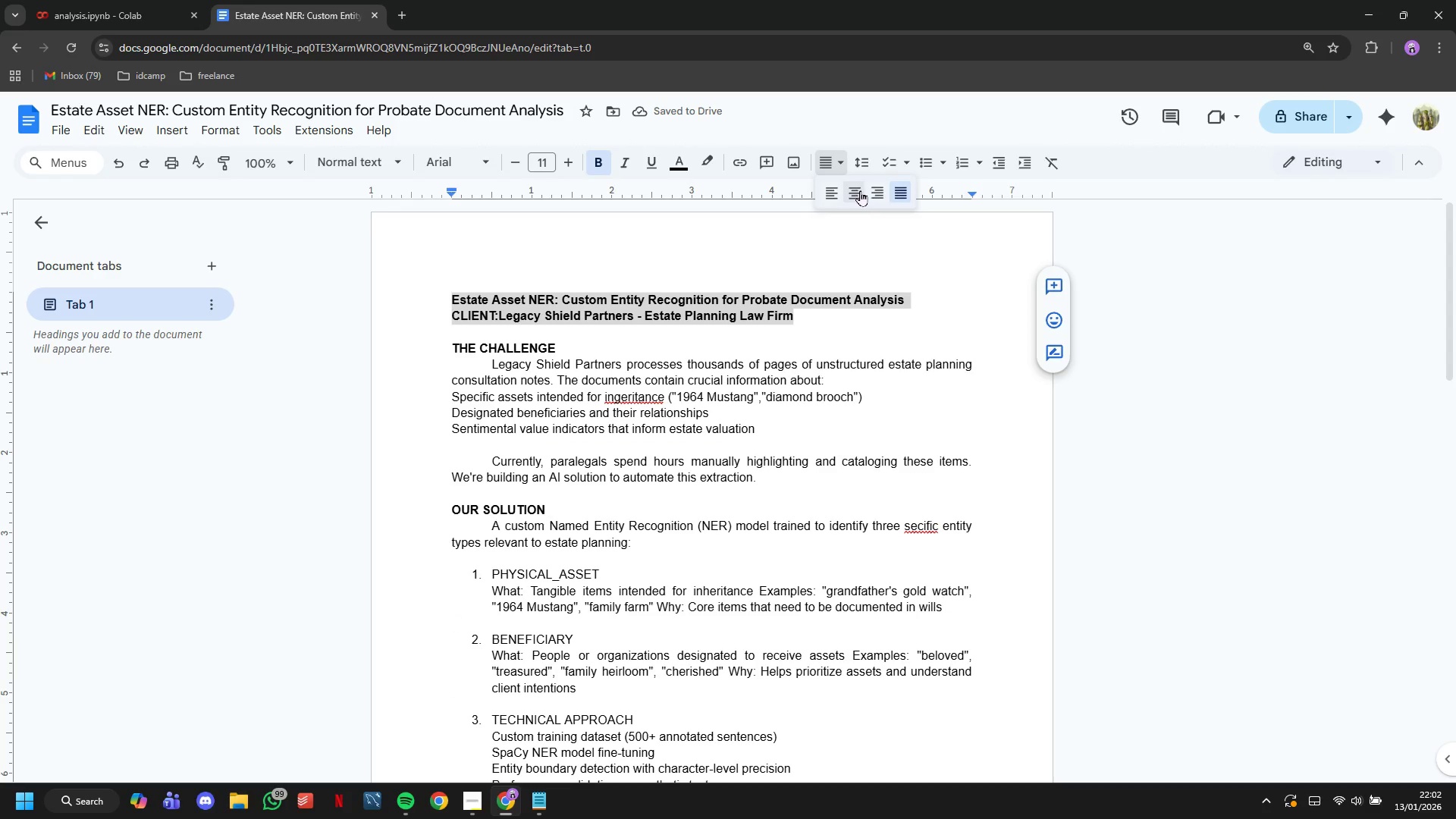 
left_click([859, 190])
 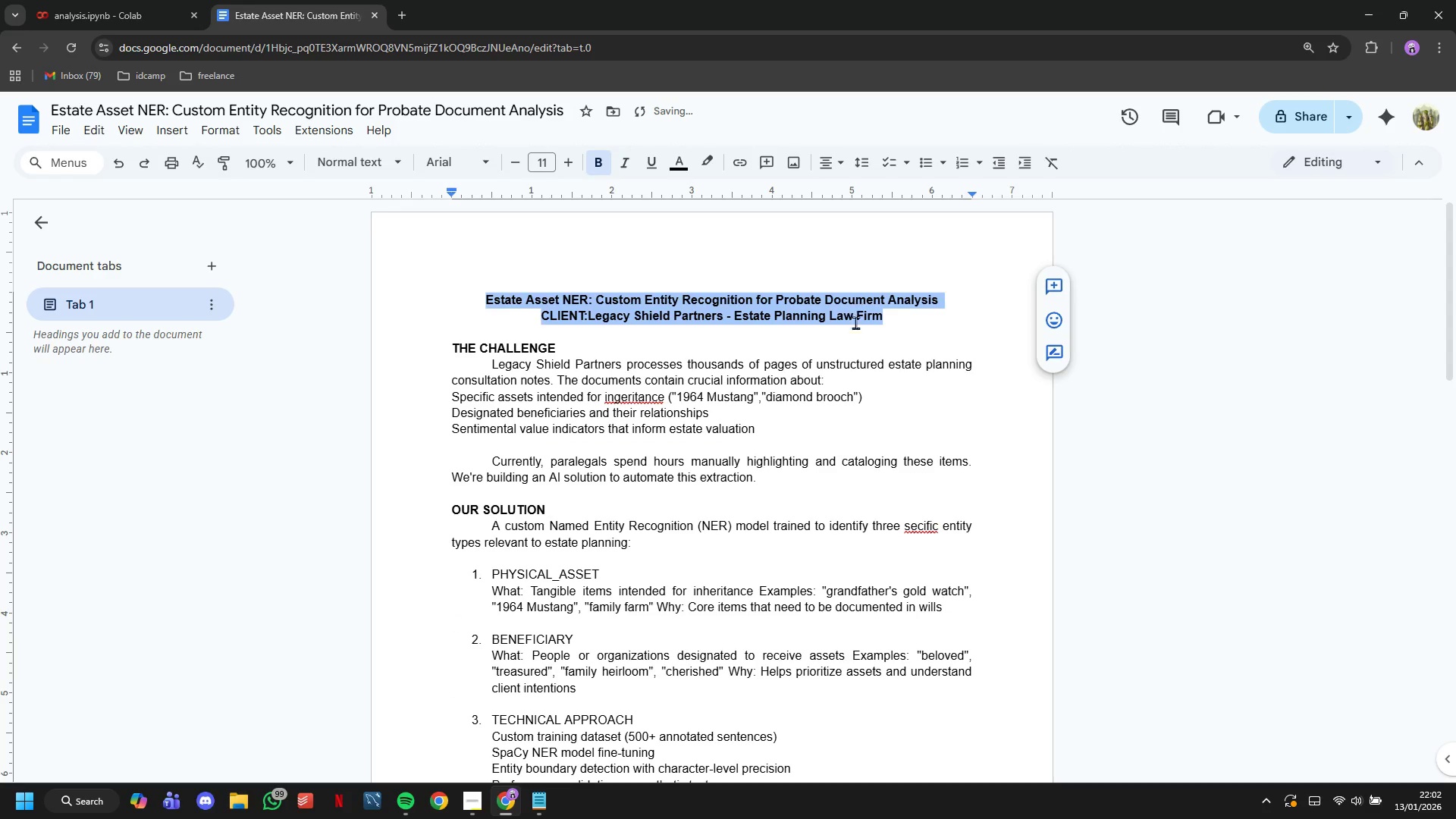 
left_click([854, 333])
 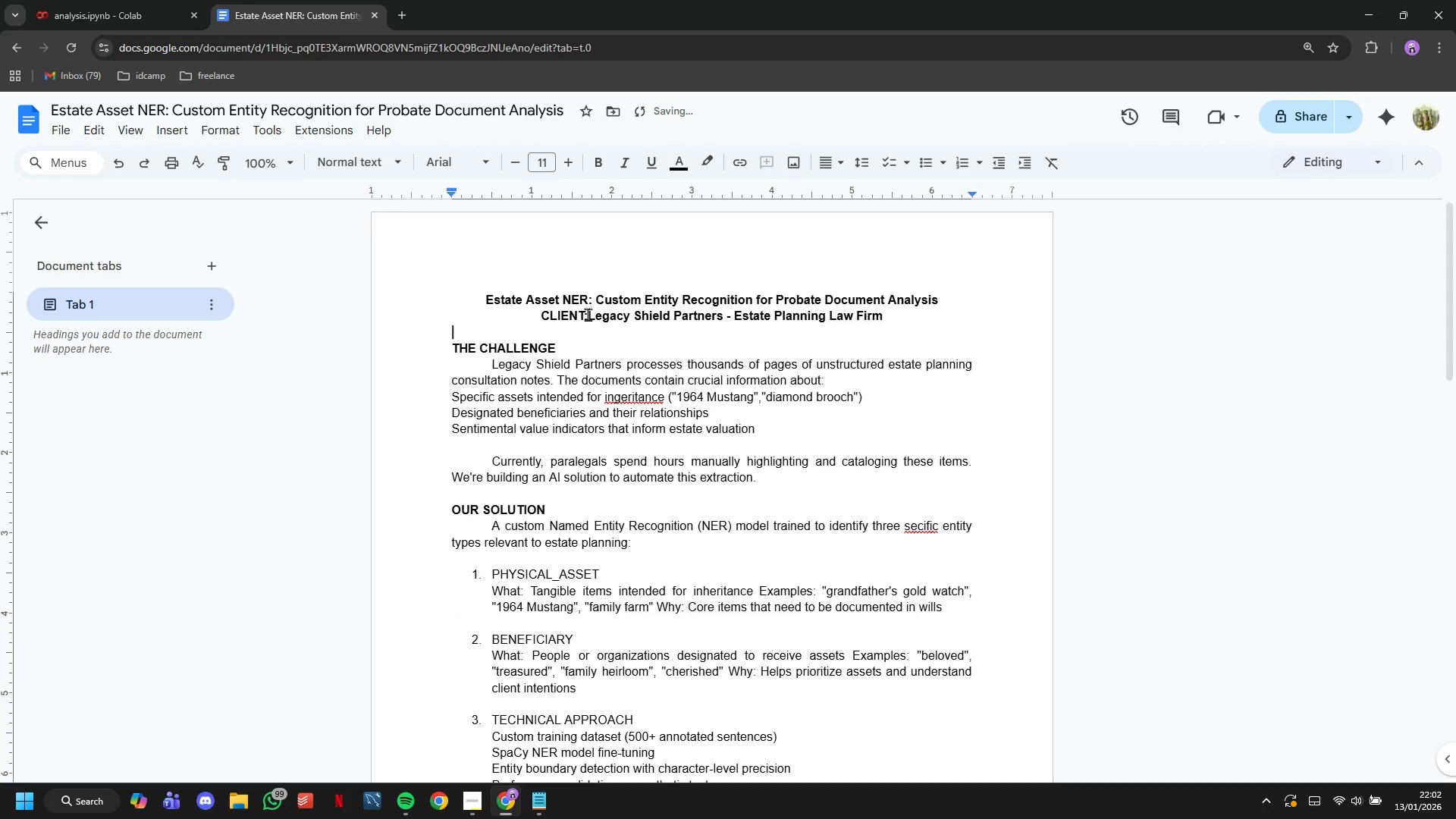 
left_click([585, 312])
 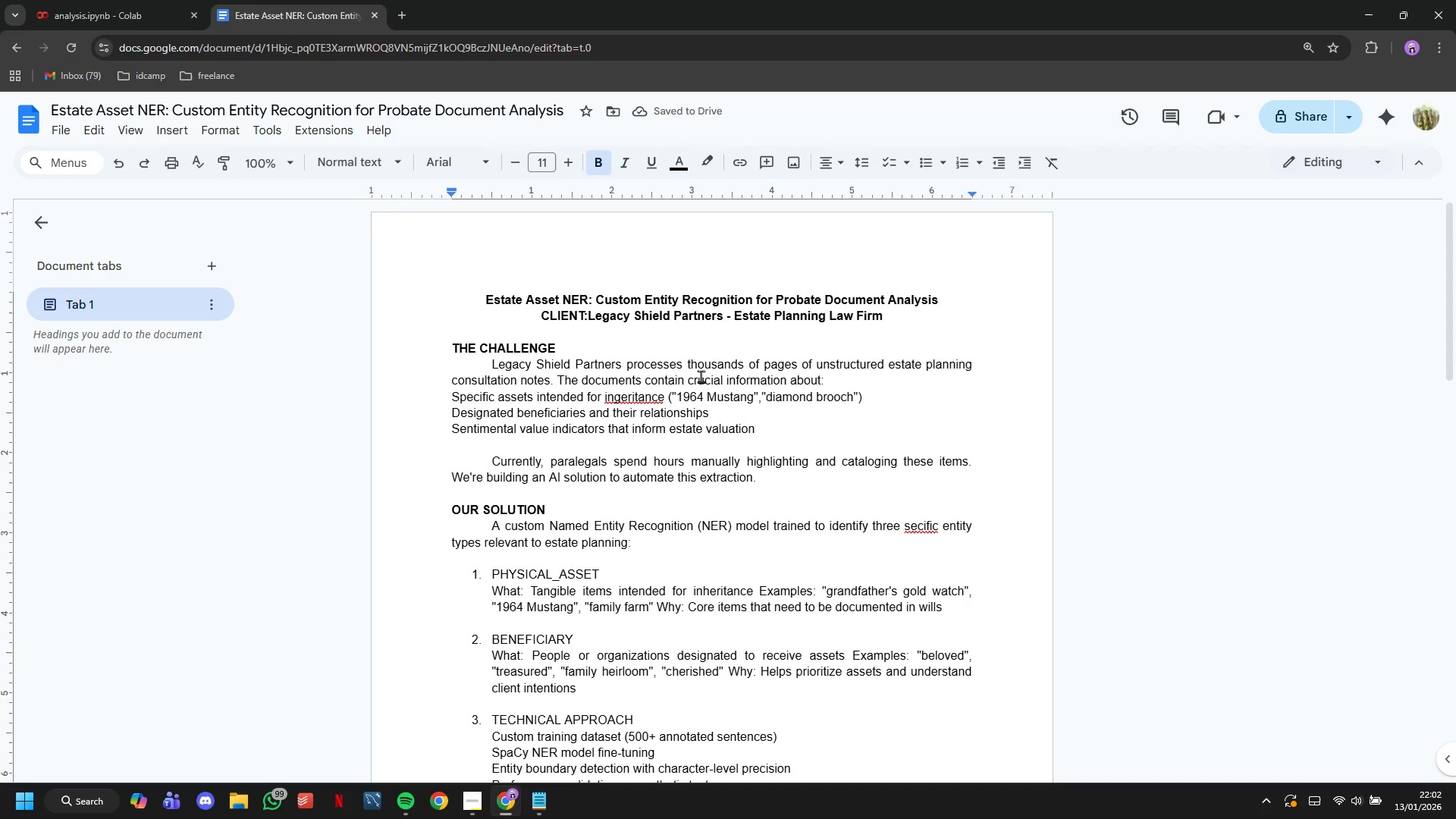 
key(ArrowRight)
 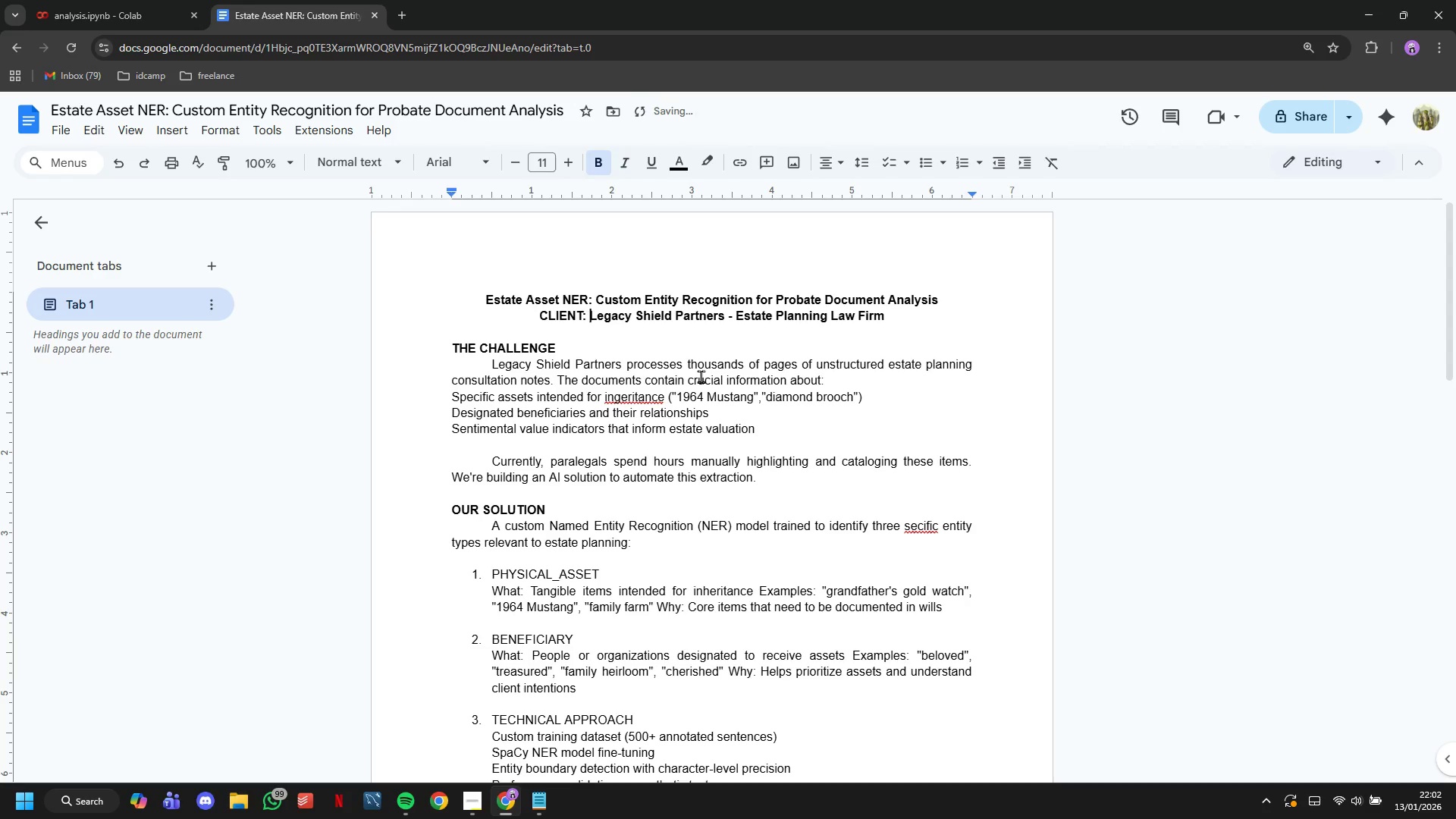 
key(Space)
 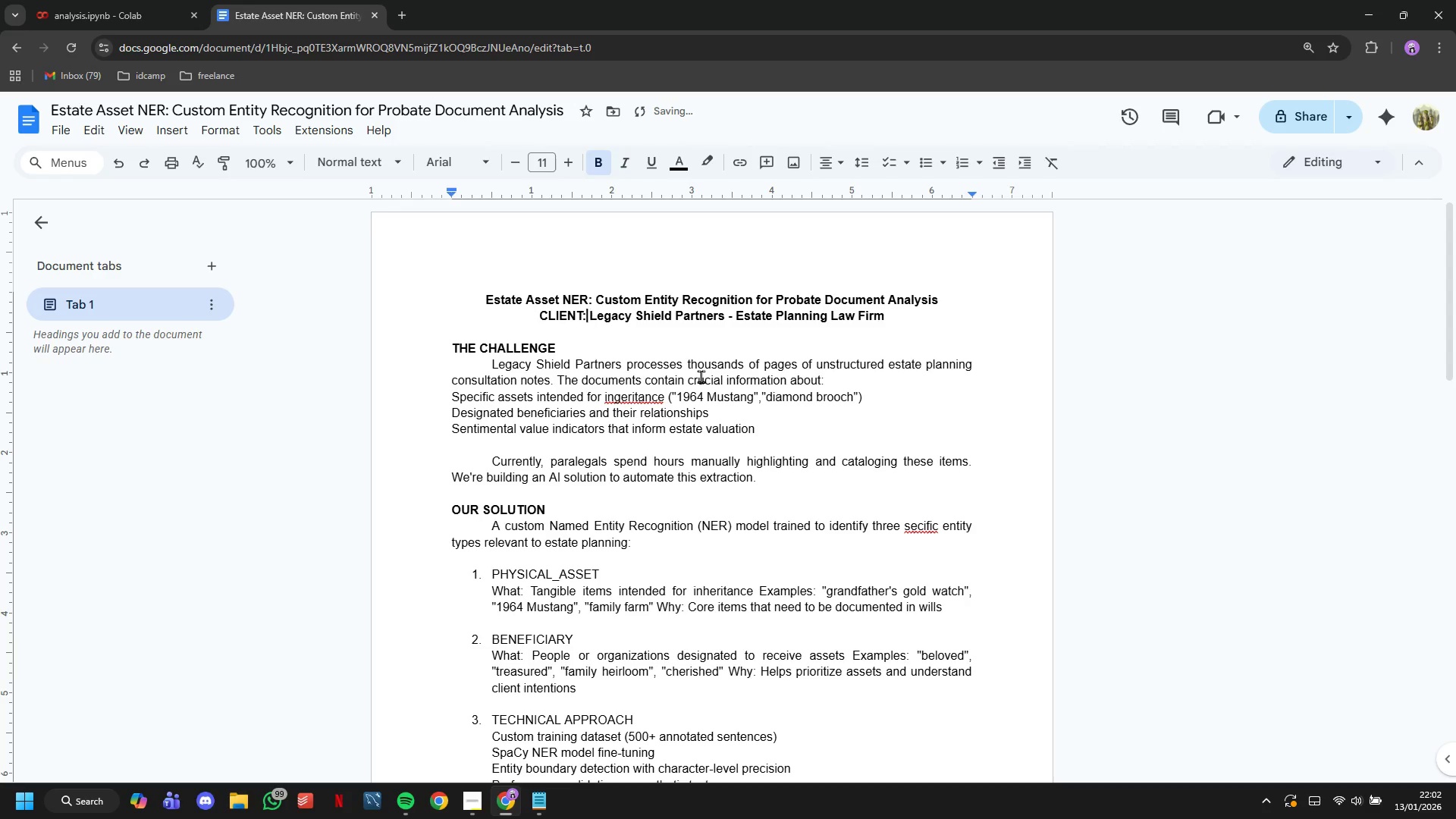 
key(ArrowLeft)
 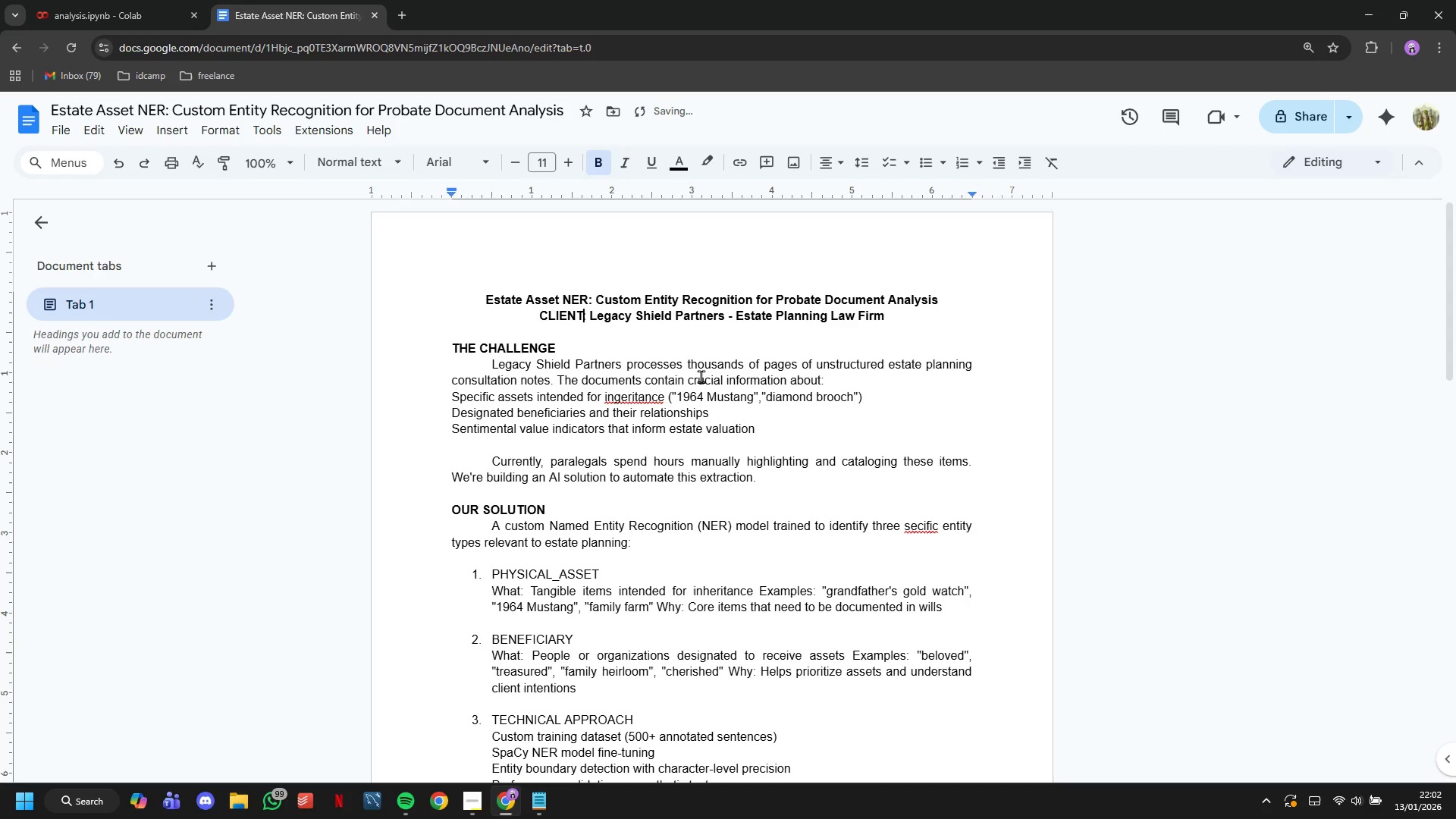 
key(ArrowLeft)
 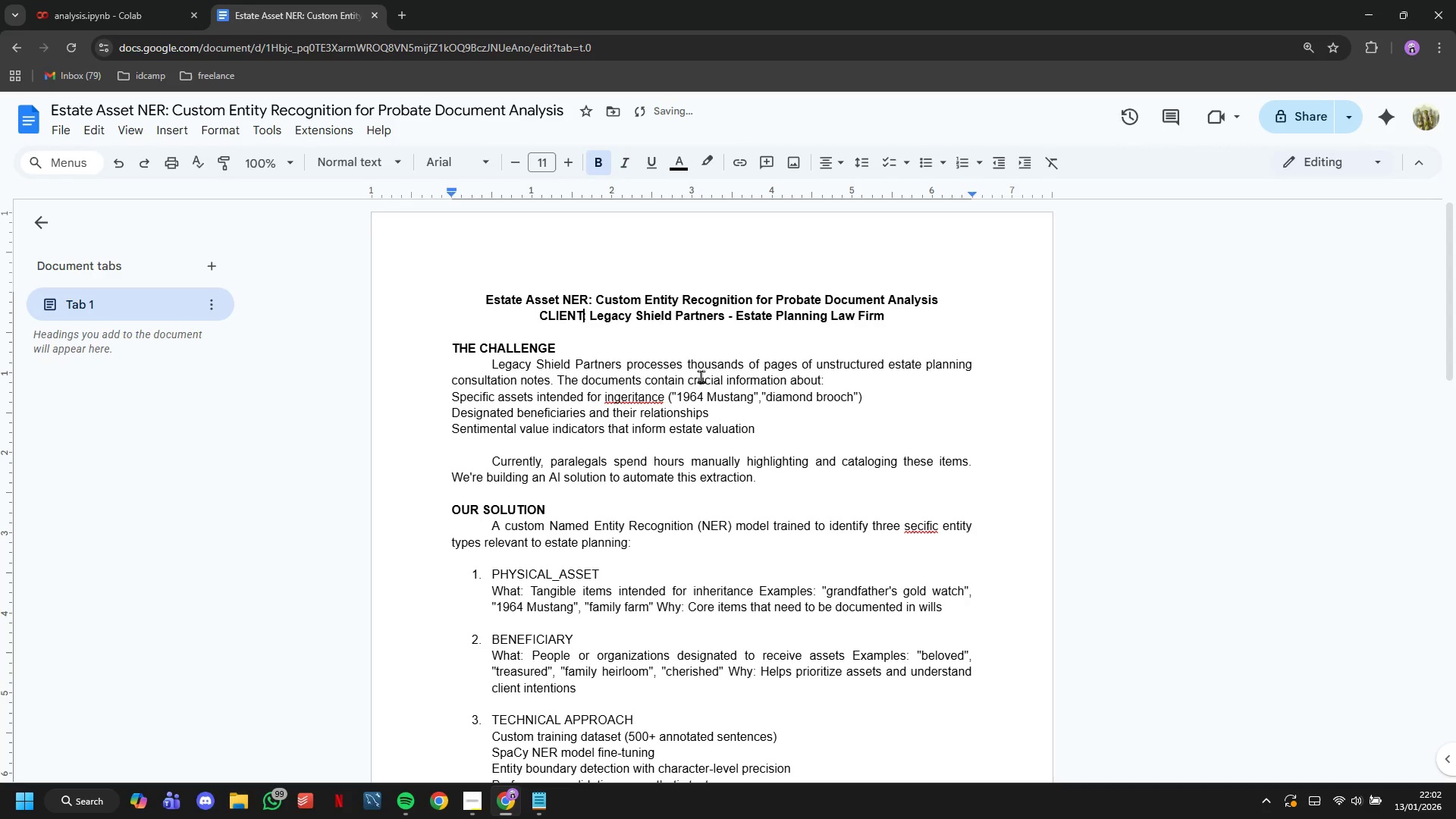 
key(ArrowLeft)
 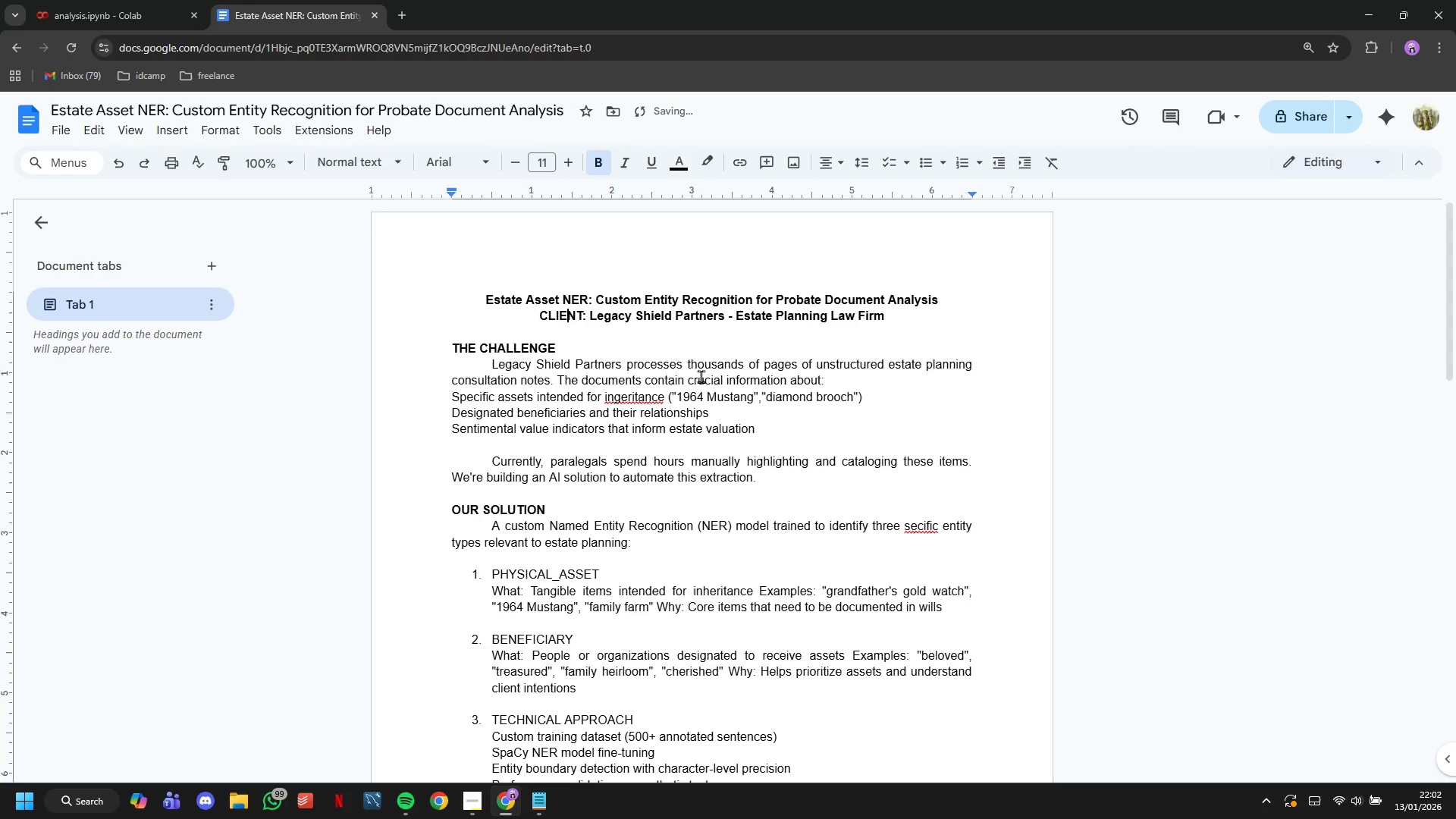 
key(ArrowLeft)
 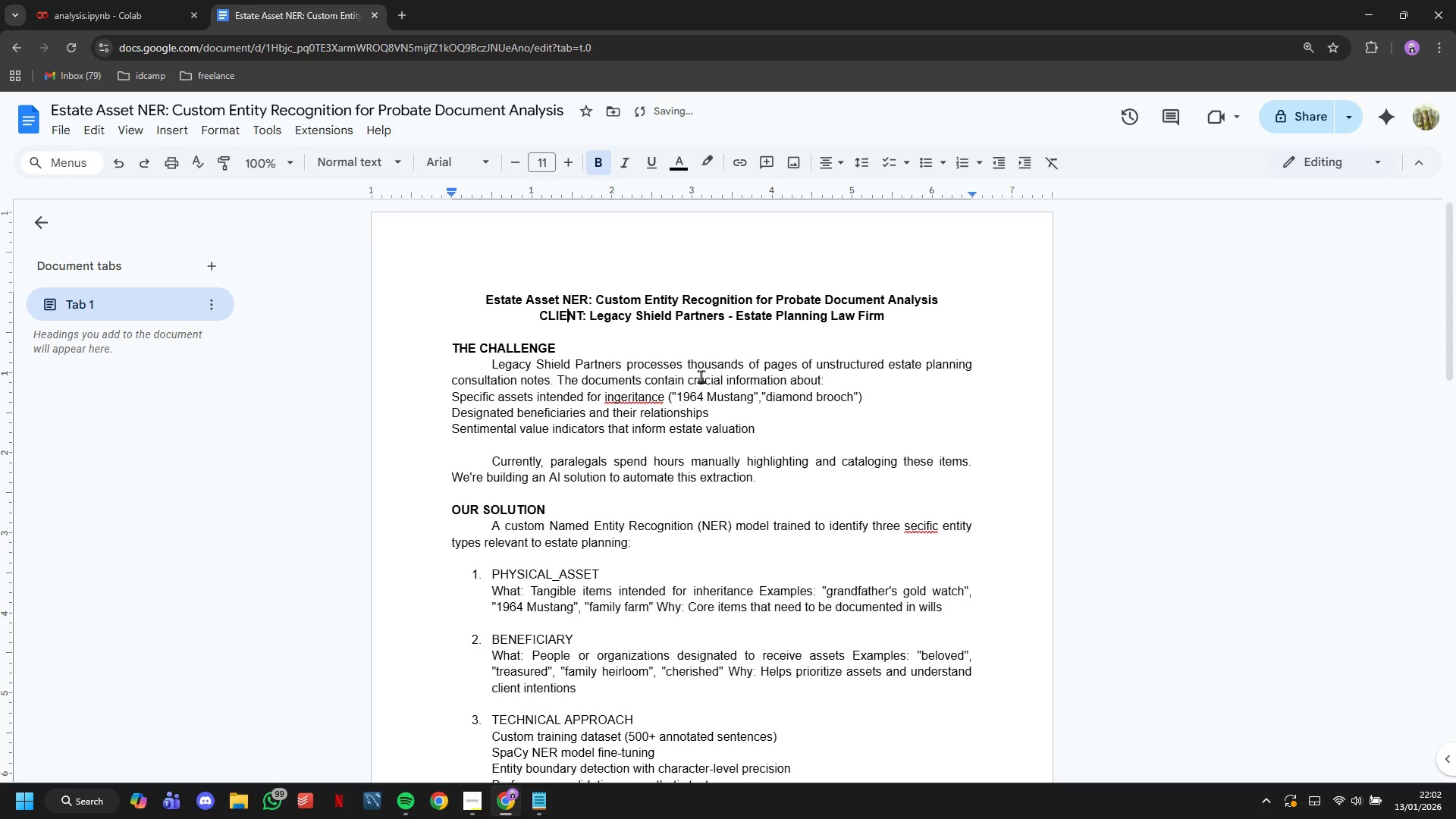 
key(ArrowLeft)
 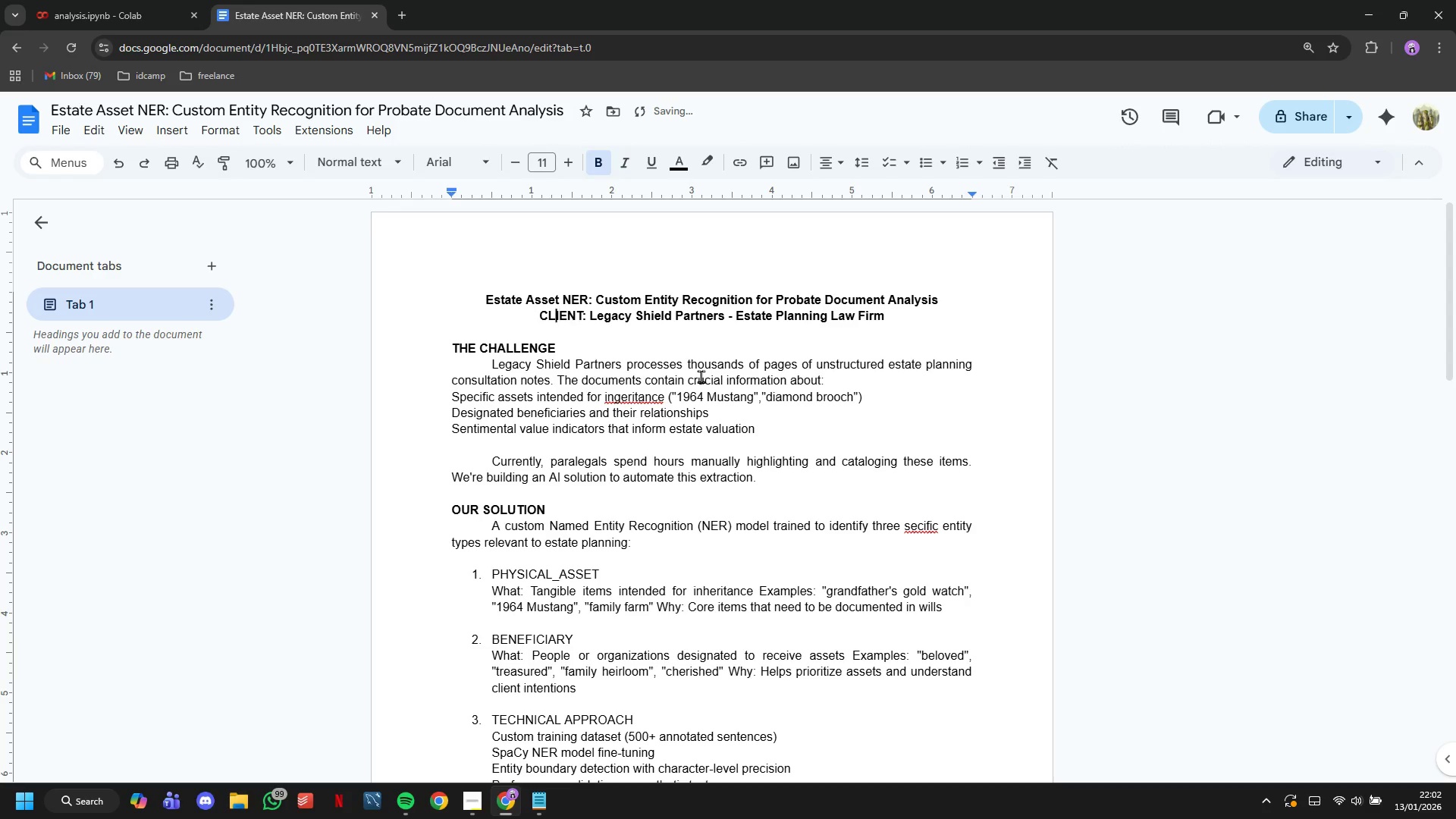 
key(ArrowLeft)
 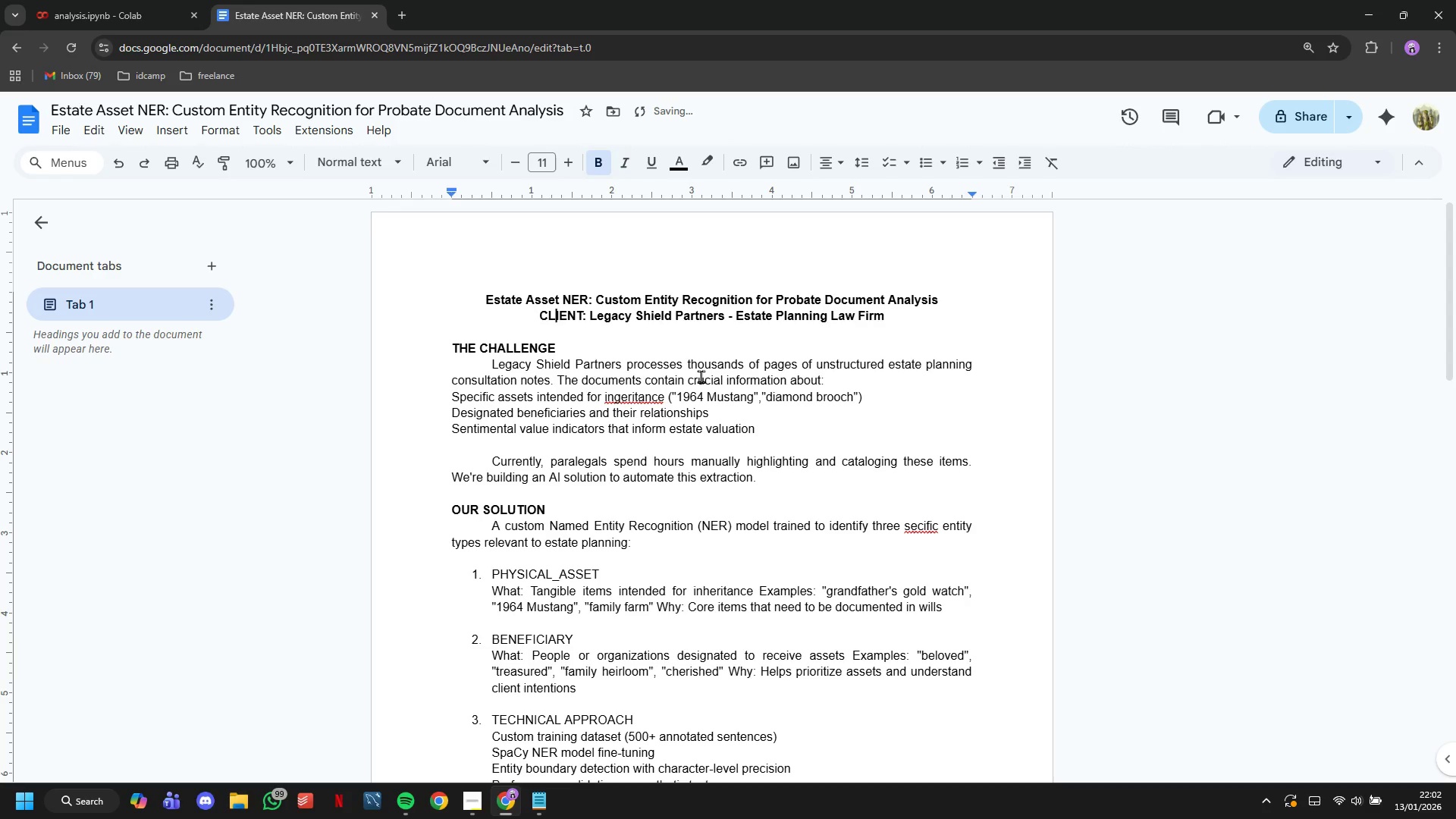 
key(ArrowLeft)
 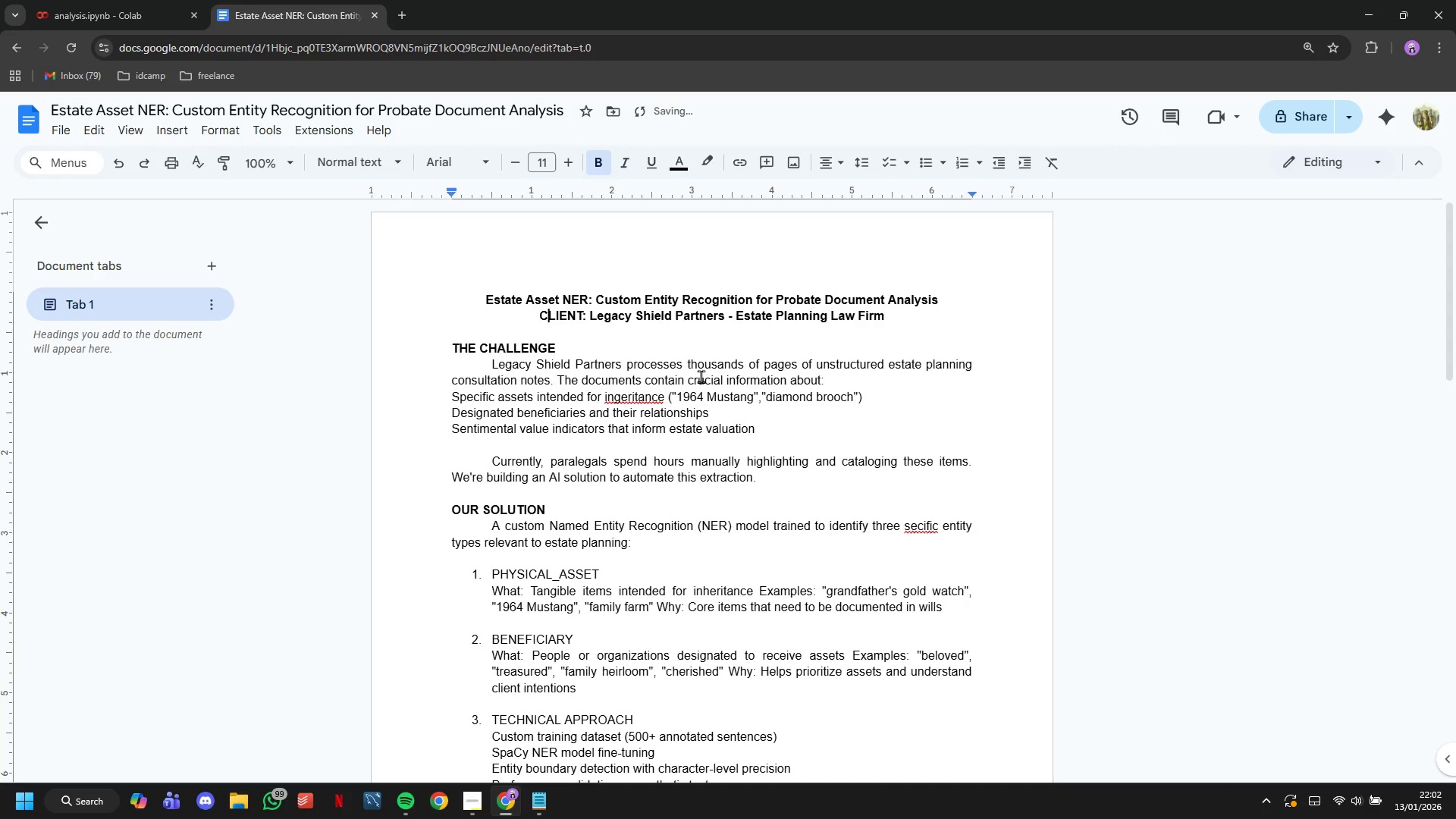 
key(ArrowLeft)
 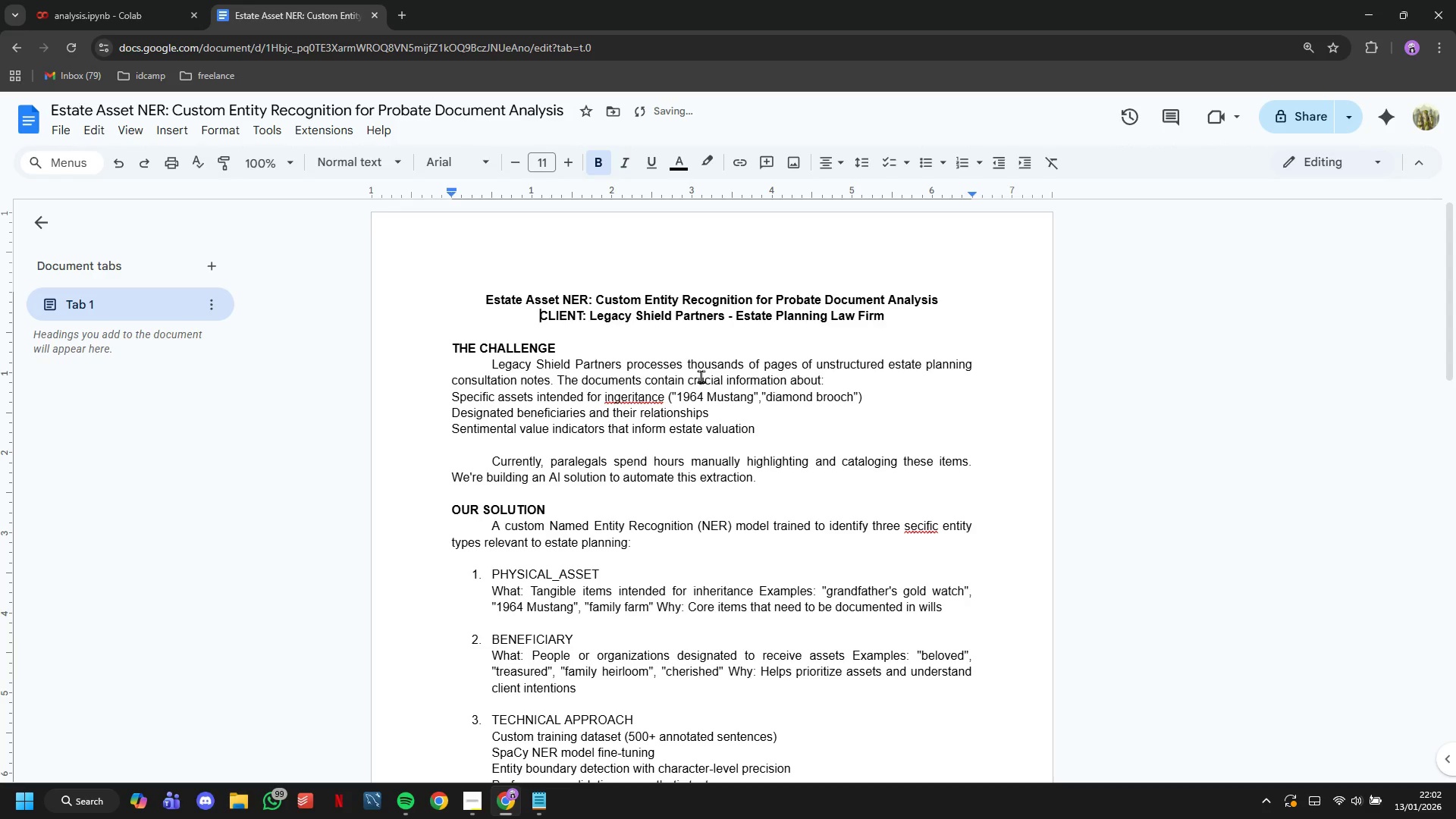 
key(Backspace)
 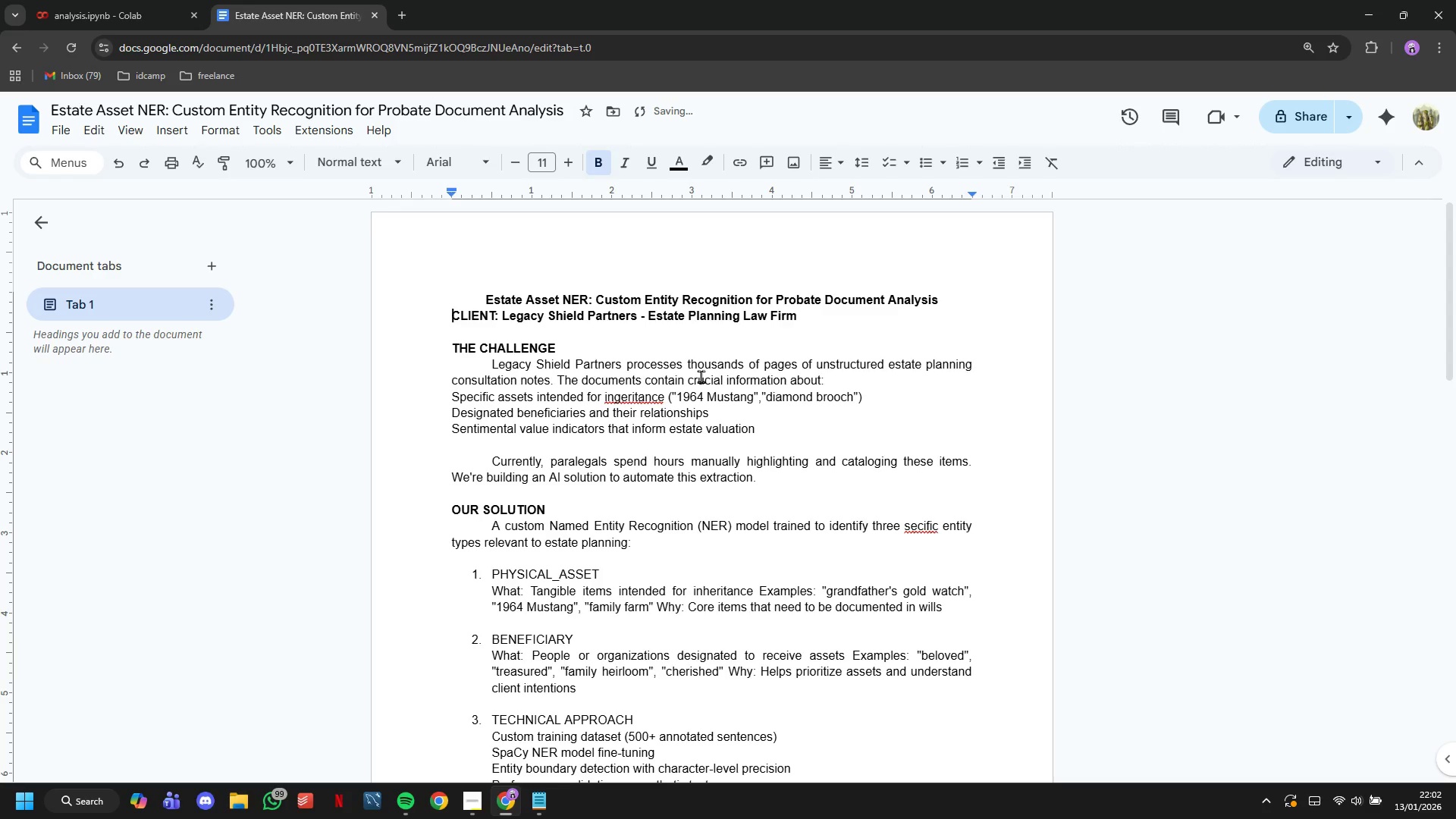 
key(Enter)
 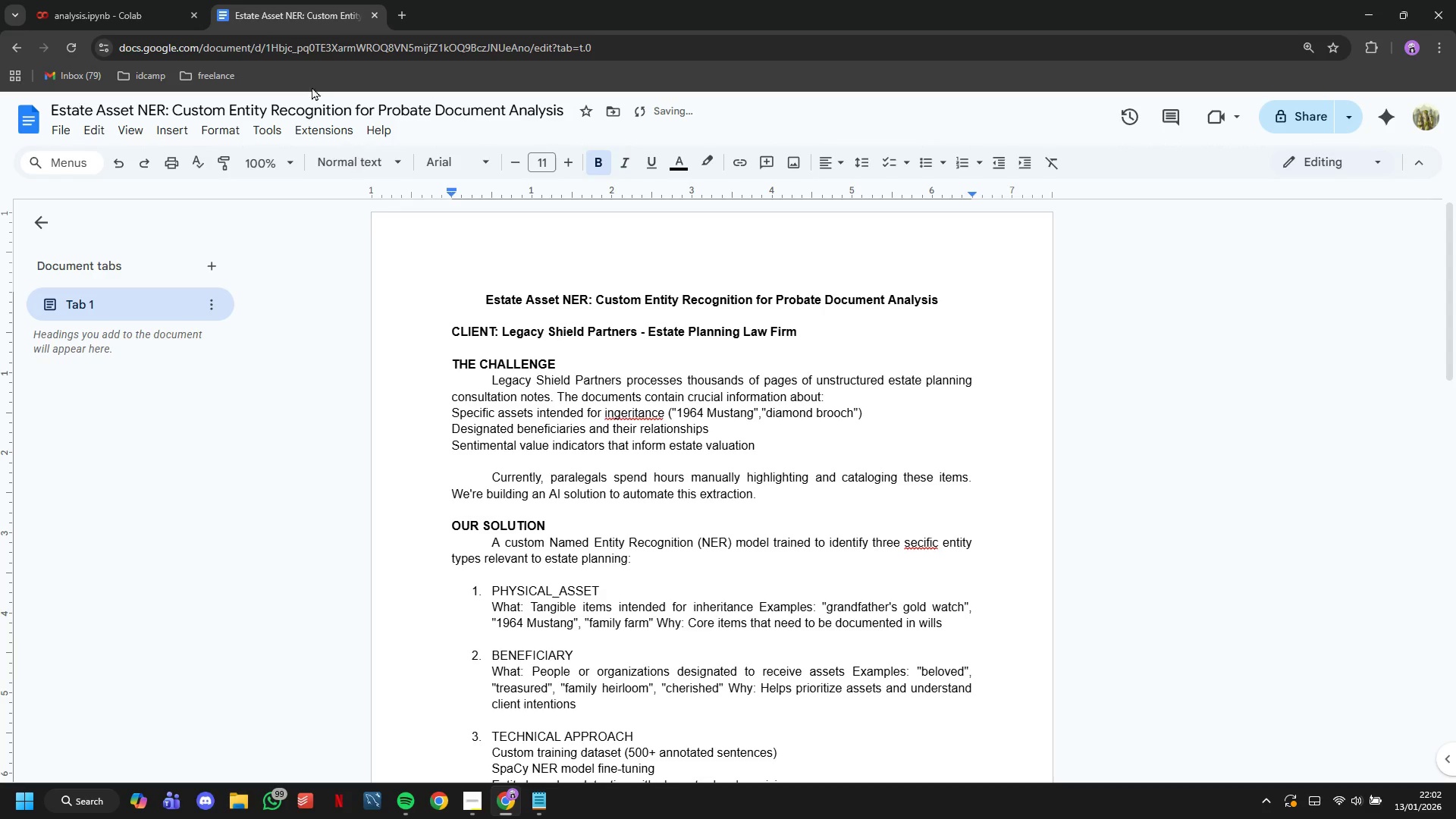 
left_click([177, 0])
 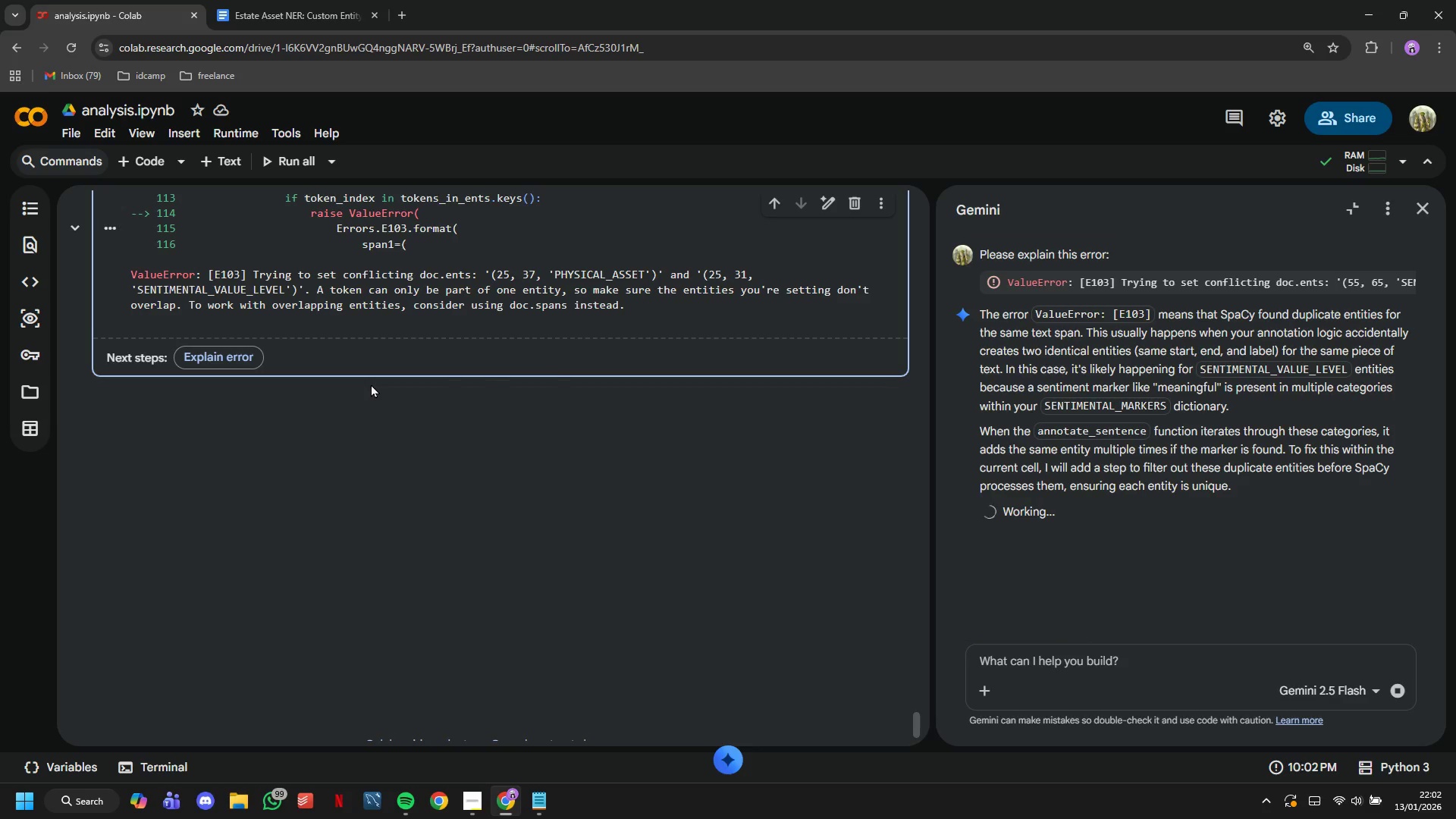 
wait(5.09)
 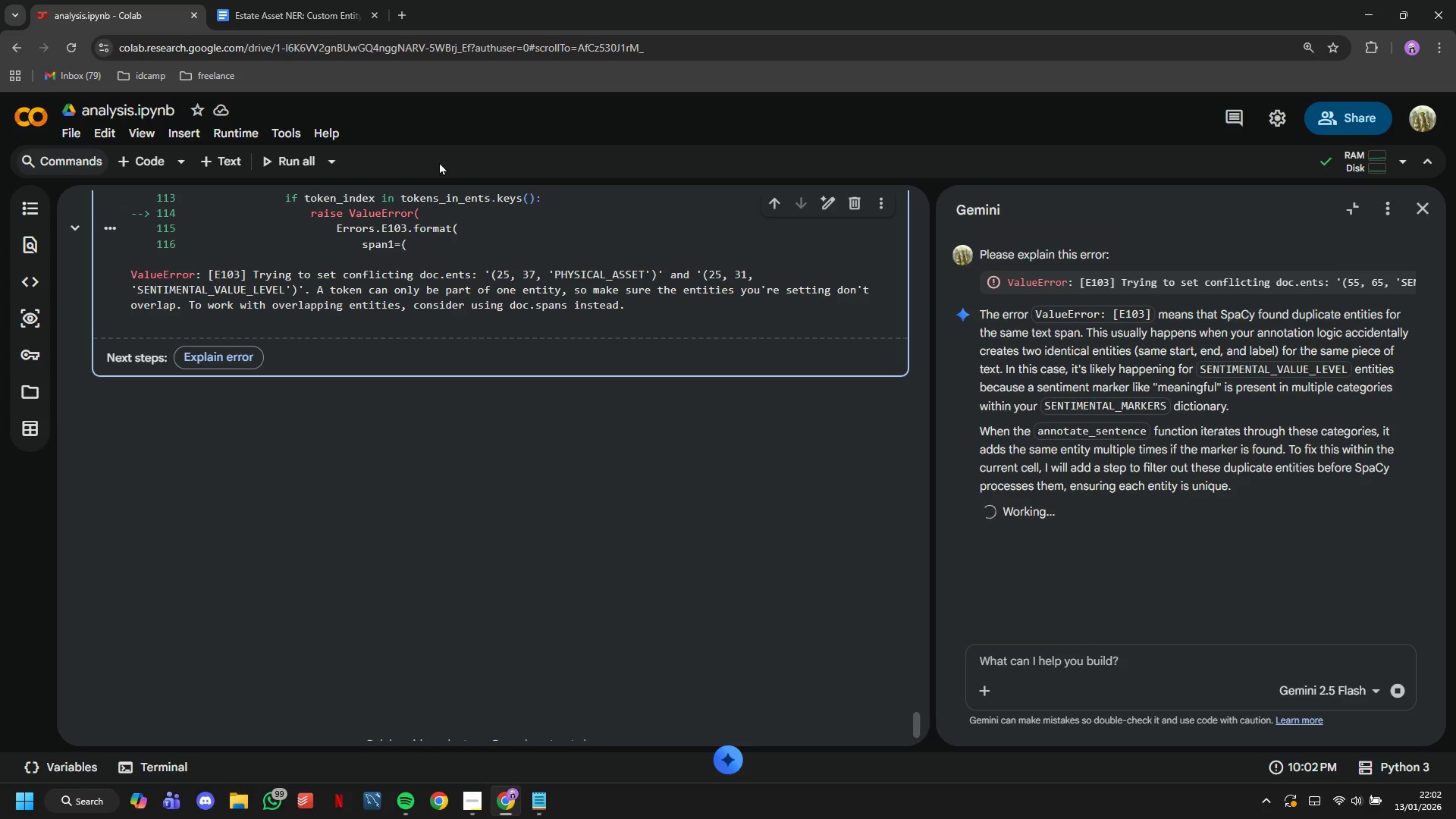 
scroll: coordinate [362, 435], scroll_direction: down, amount: 5.0
 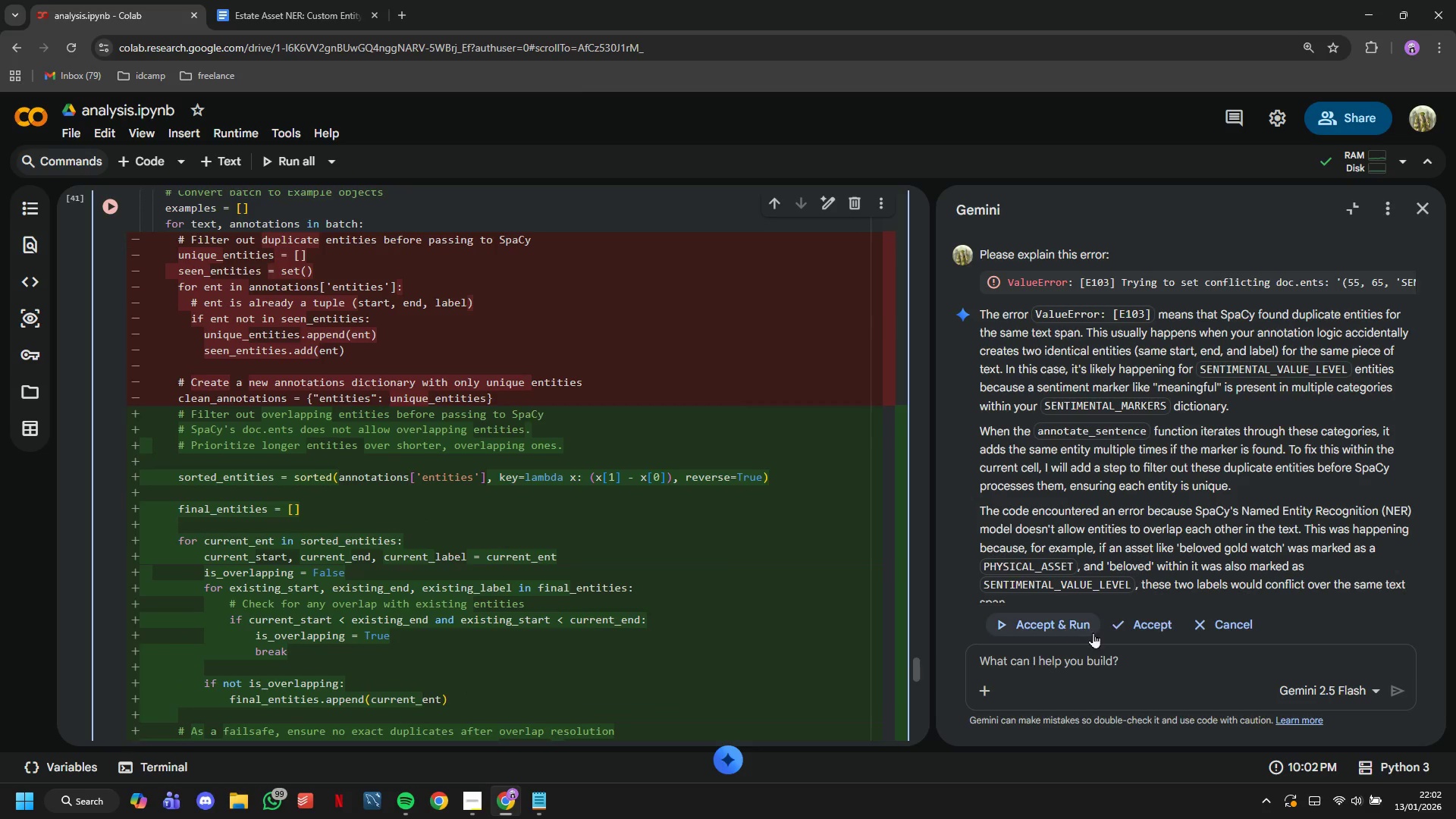 
left_click([1088, 629])
 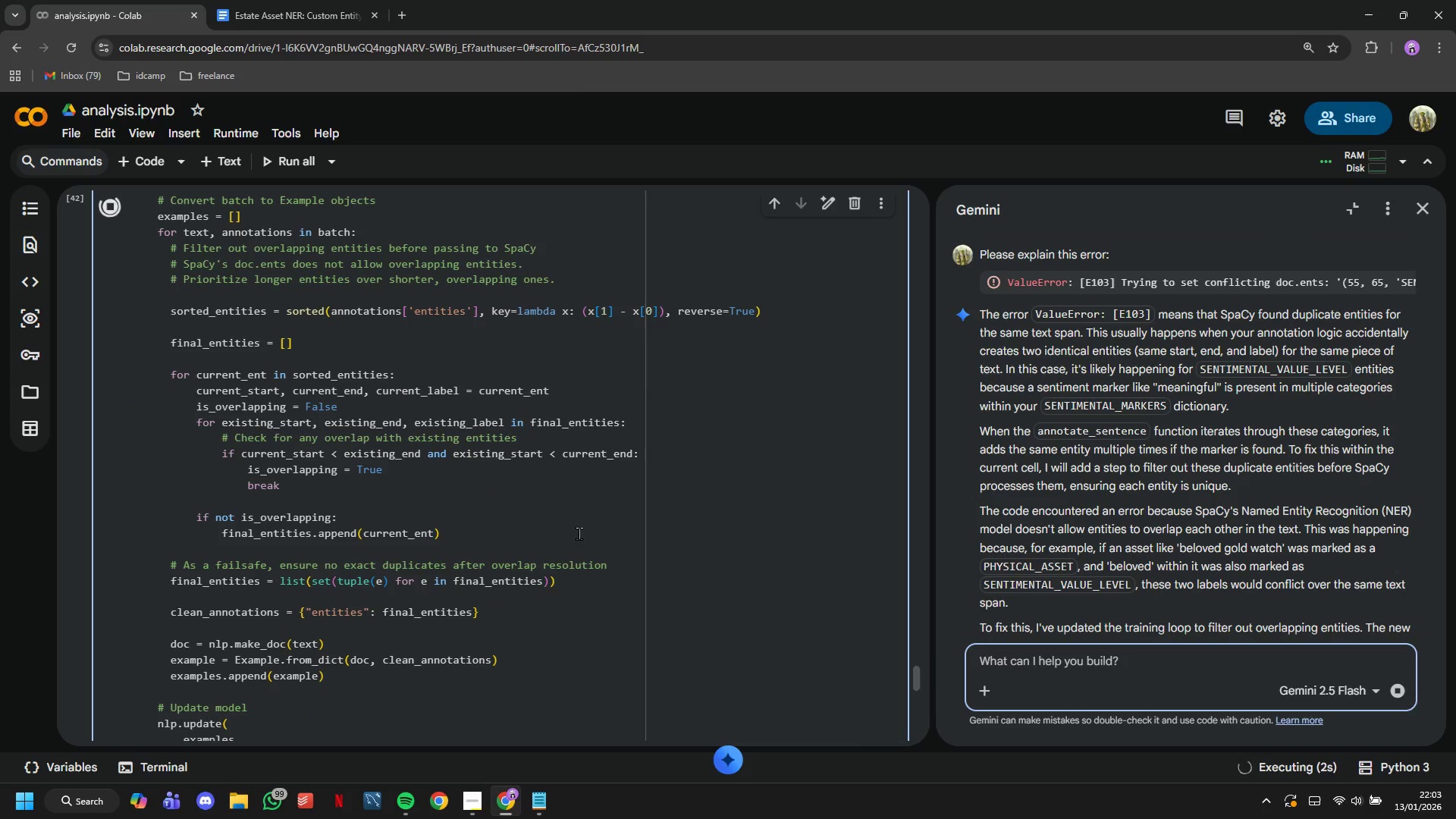 
scroll: coordinate [579, 533], scroll_direction: down, amount: 2.0
 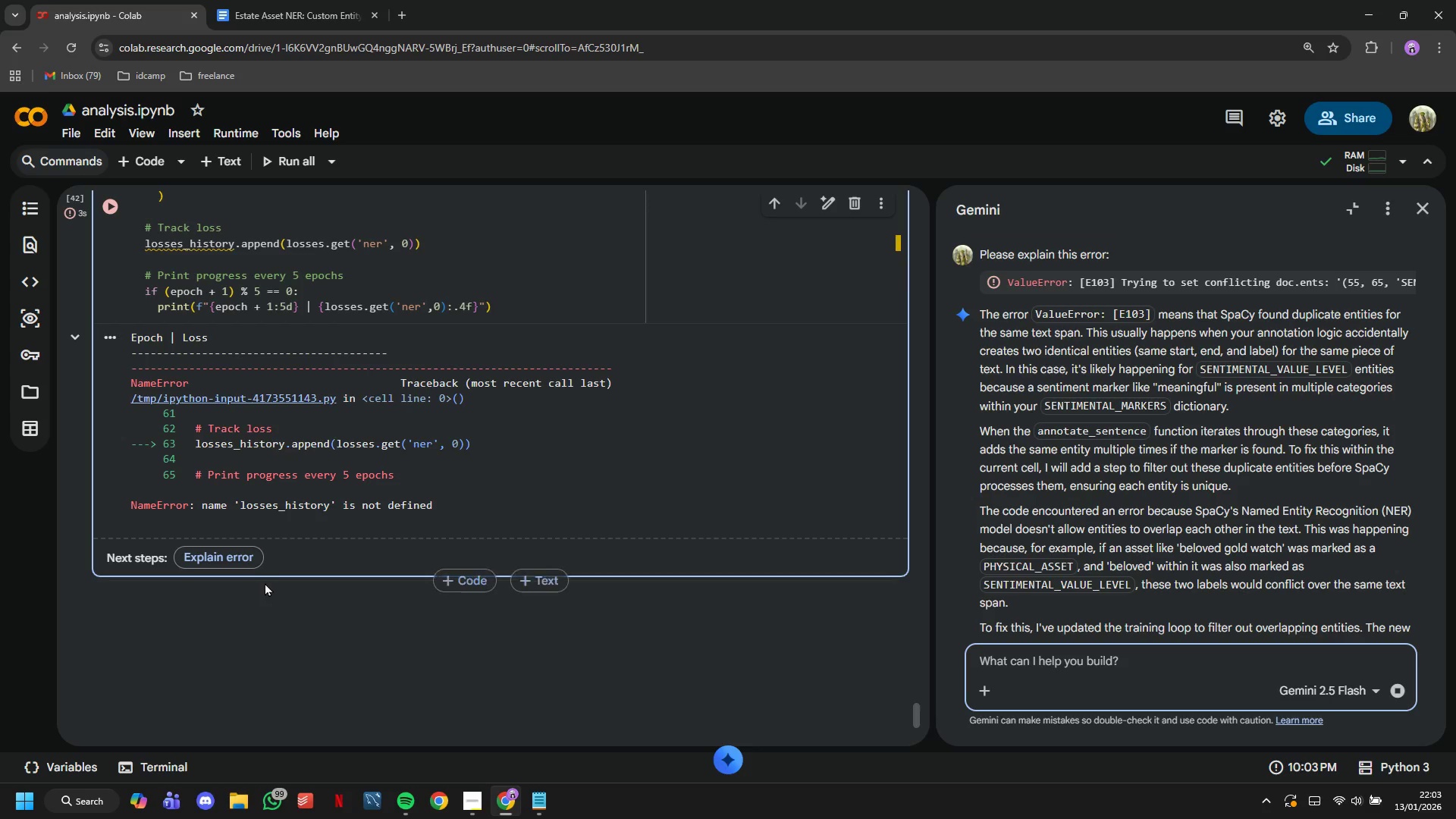 
wait(11.24)
 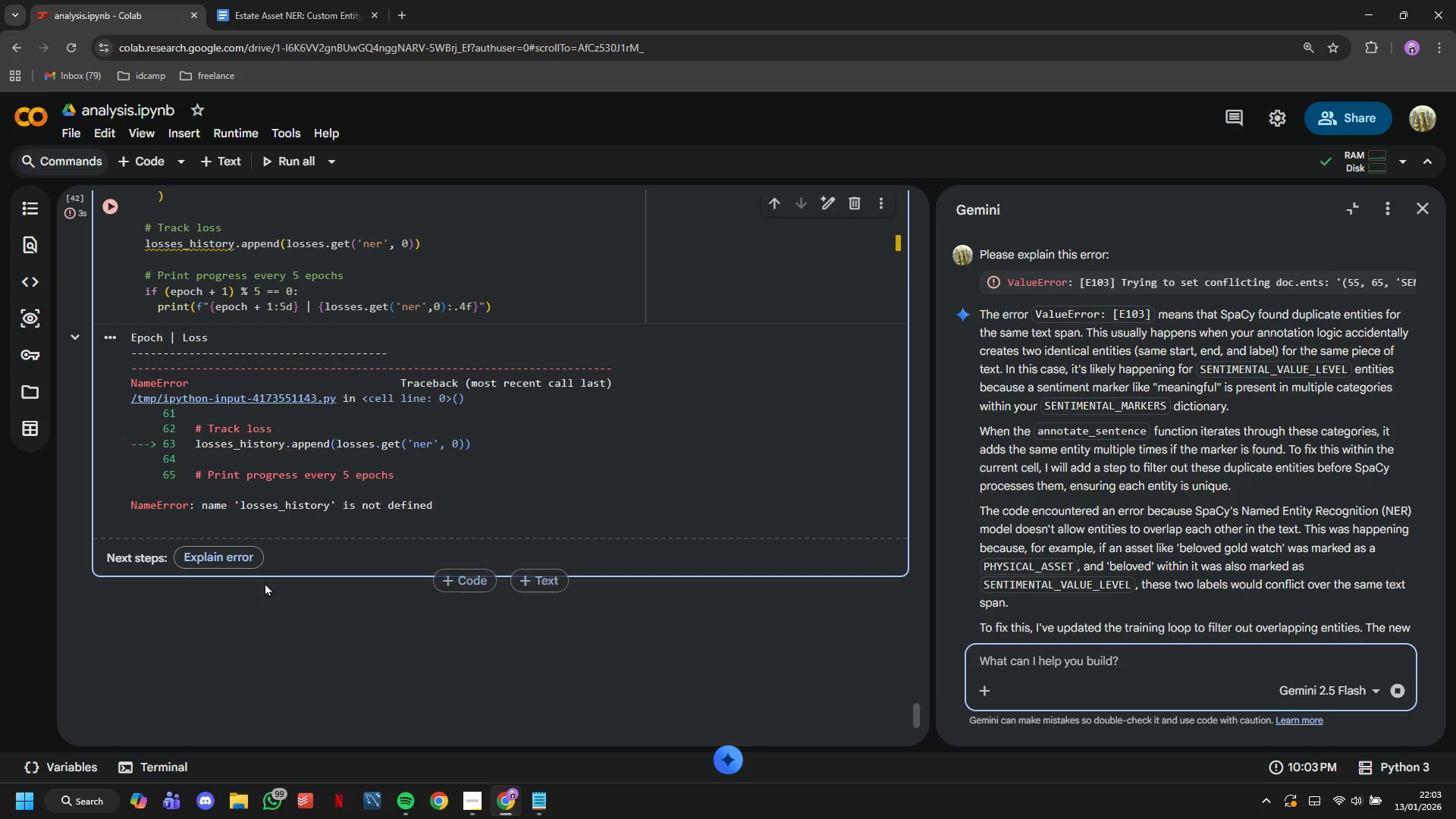 
scroll: coordinate [529, 463], scroll_direction: up, amount: 13.0
 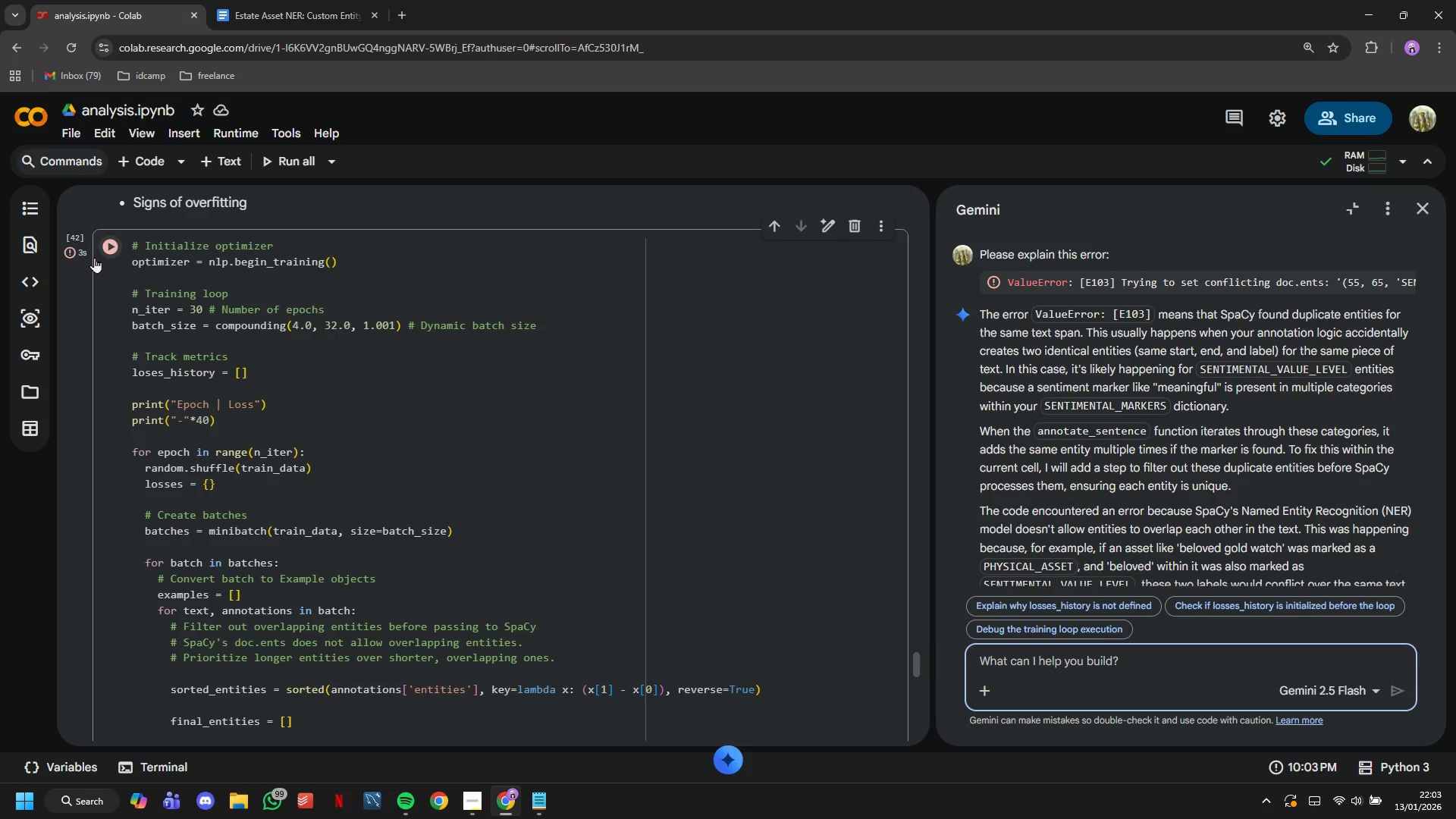 
left_click([153, 369])
 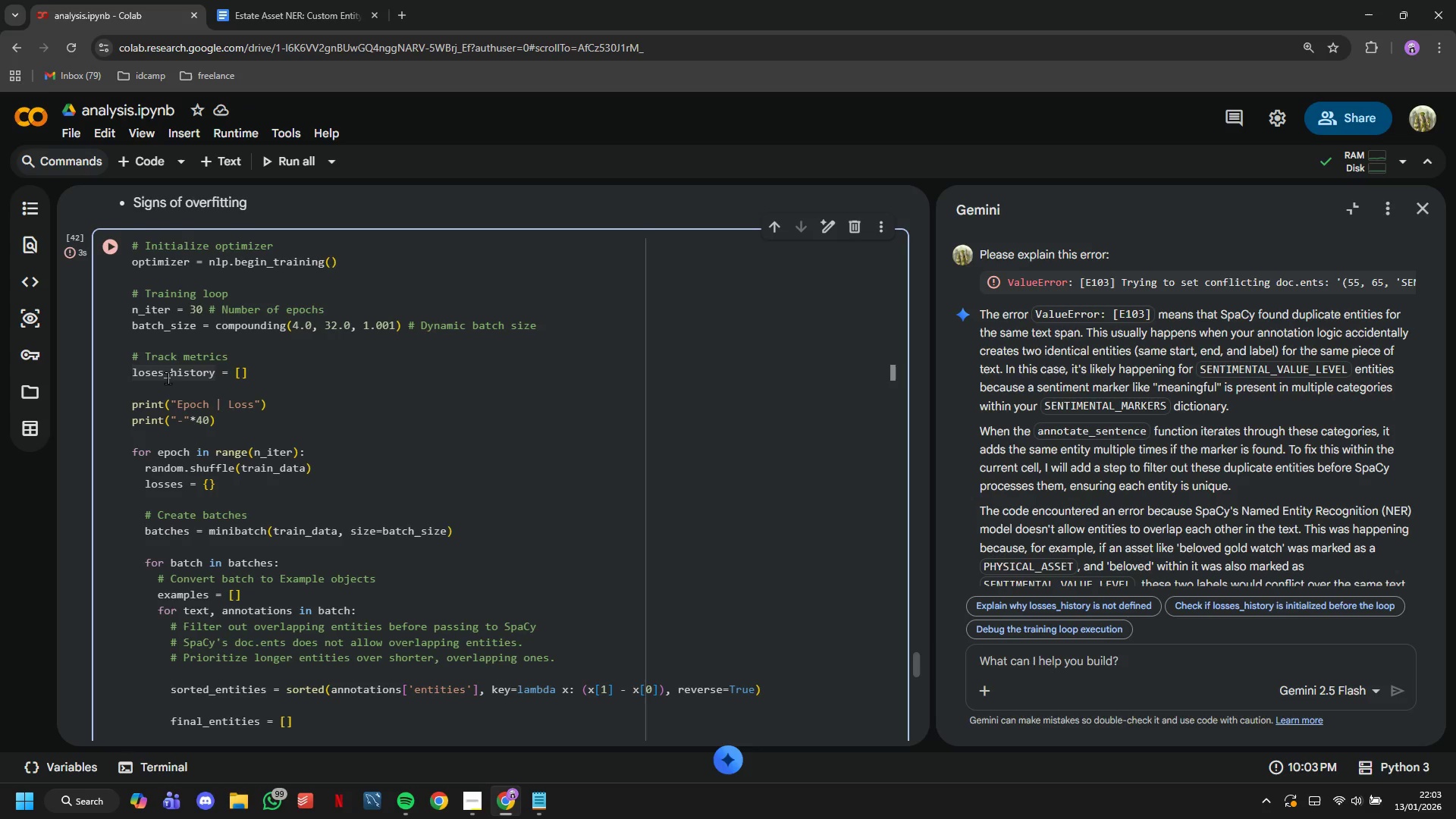 
left_click([153, 369])
 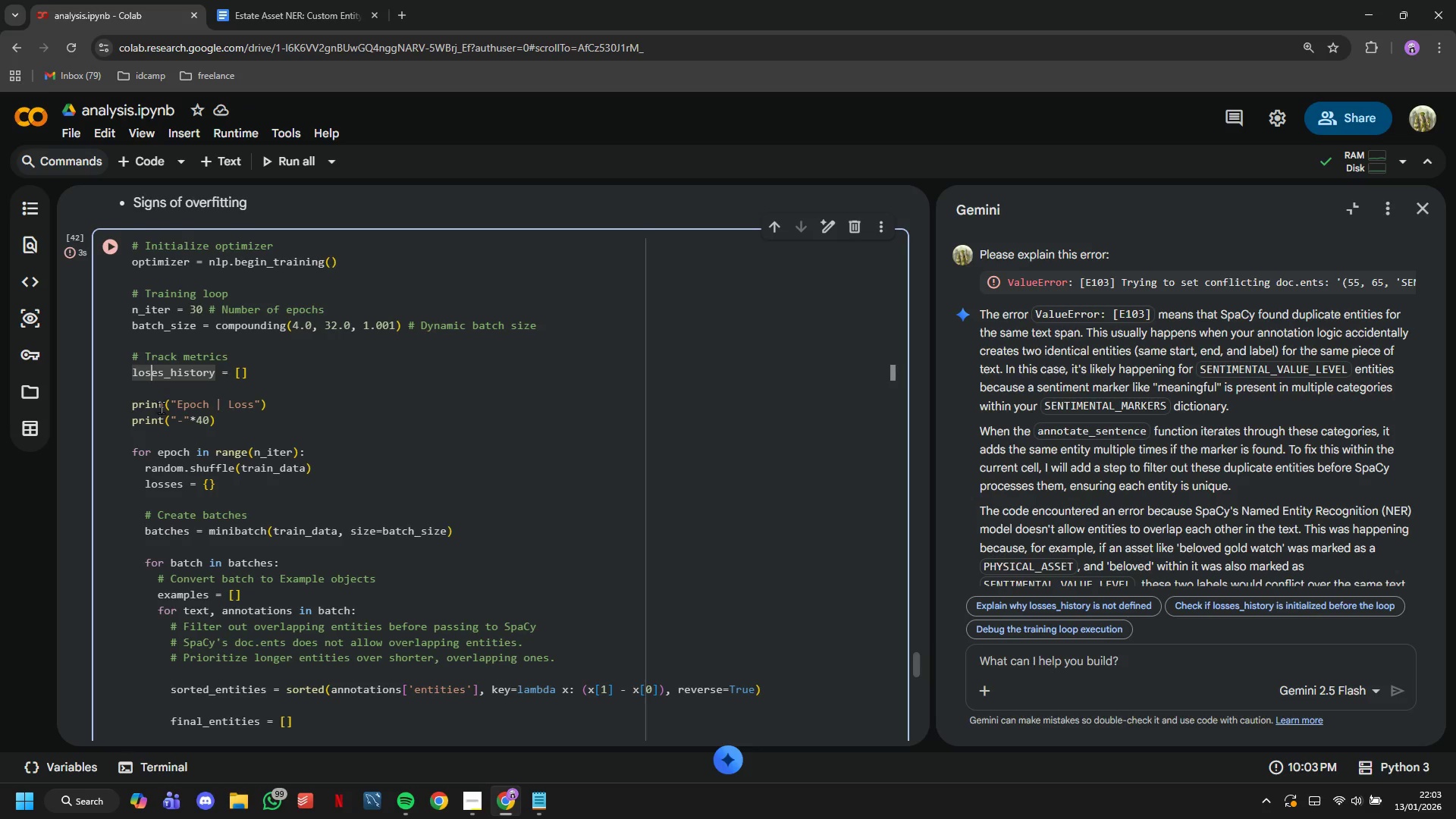 
key(S)
 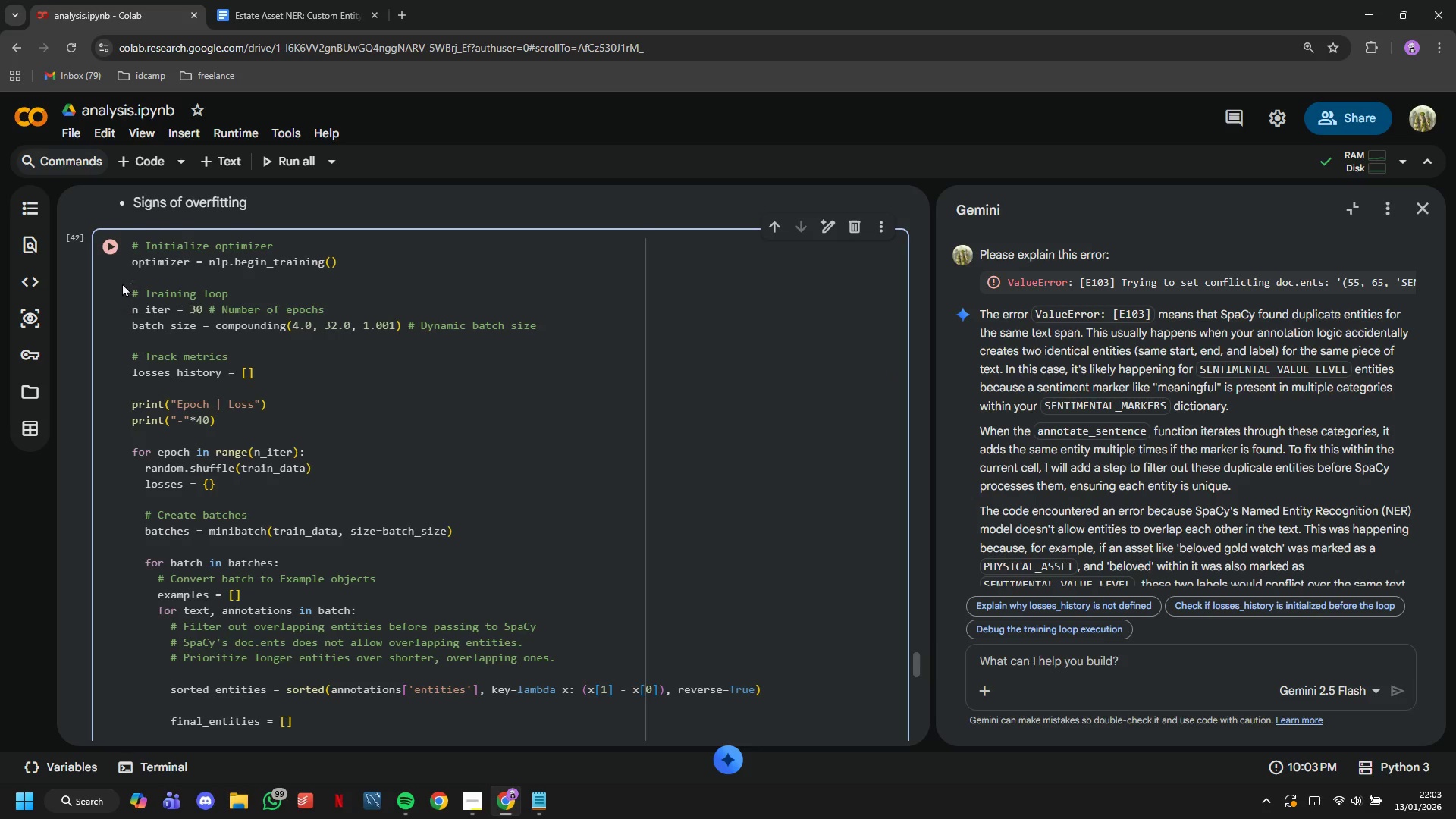 
left_click([120, 247])
 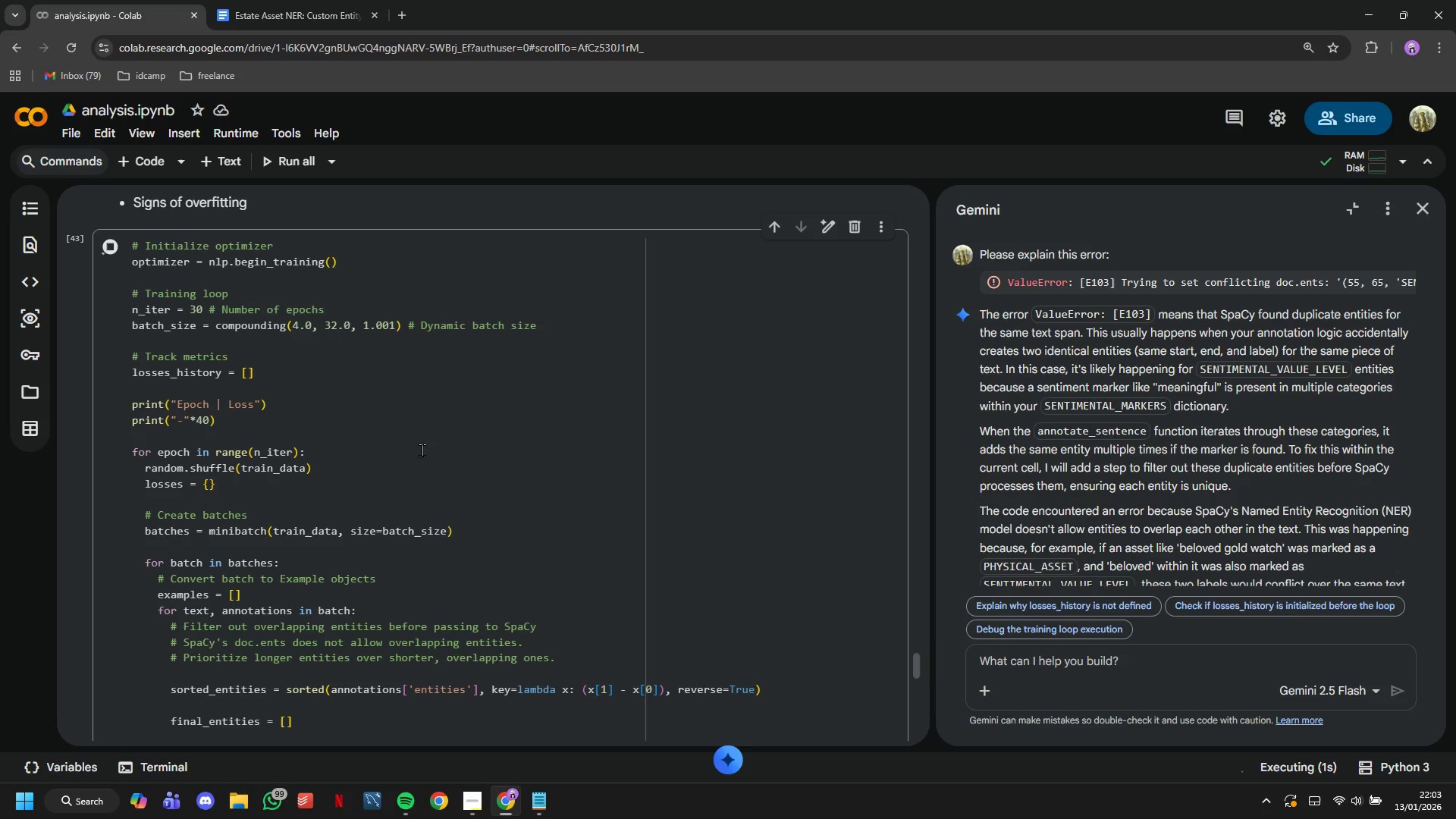 
scroll: coordinate [426, 444], scroll_direction: down, amount: 11.0
 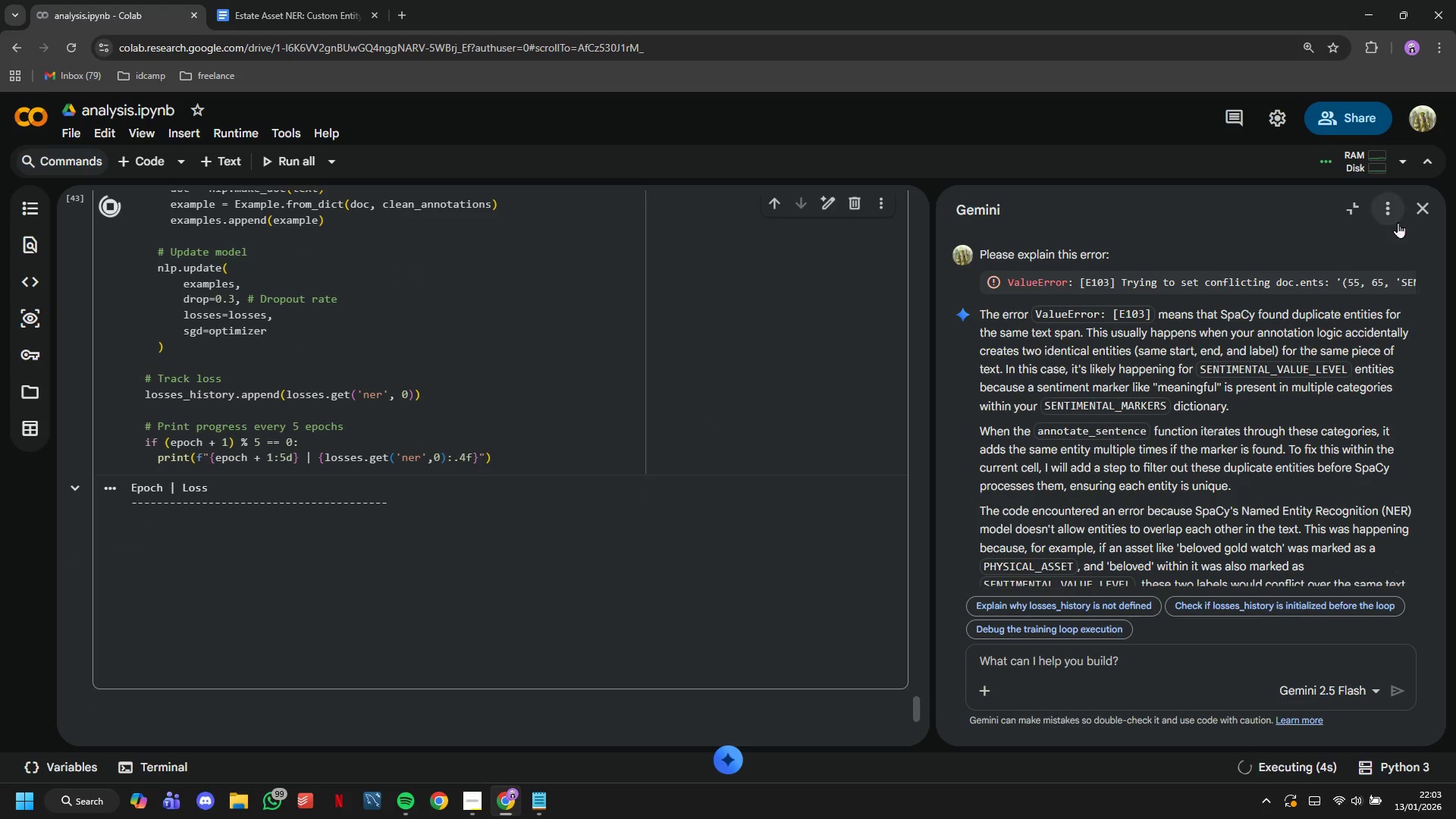 
left_click([1417, 215])
 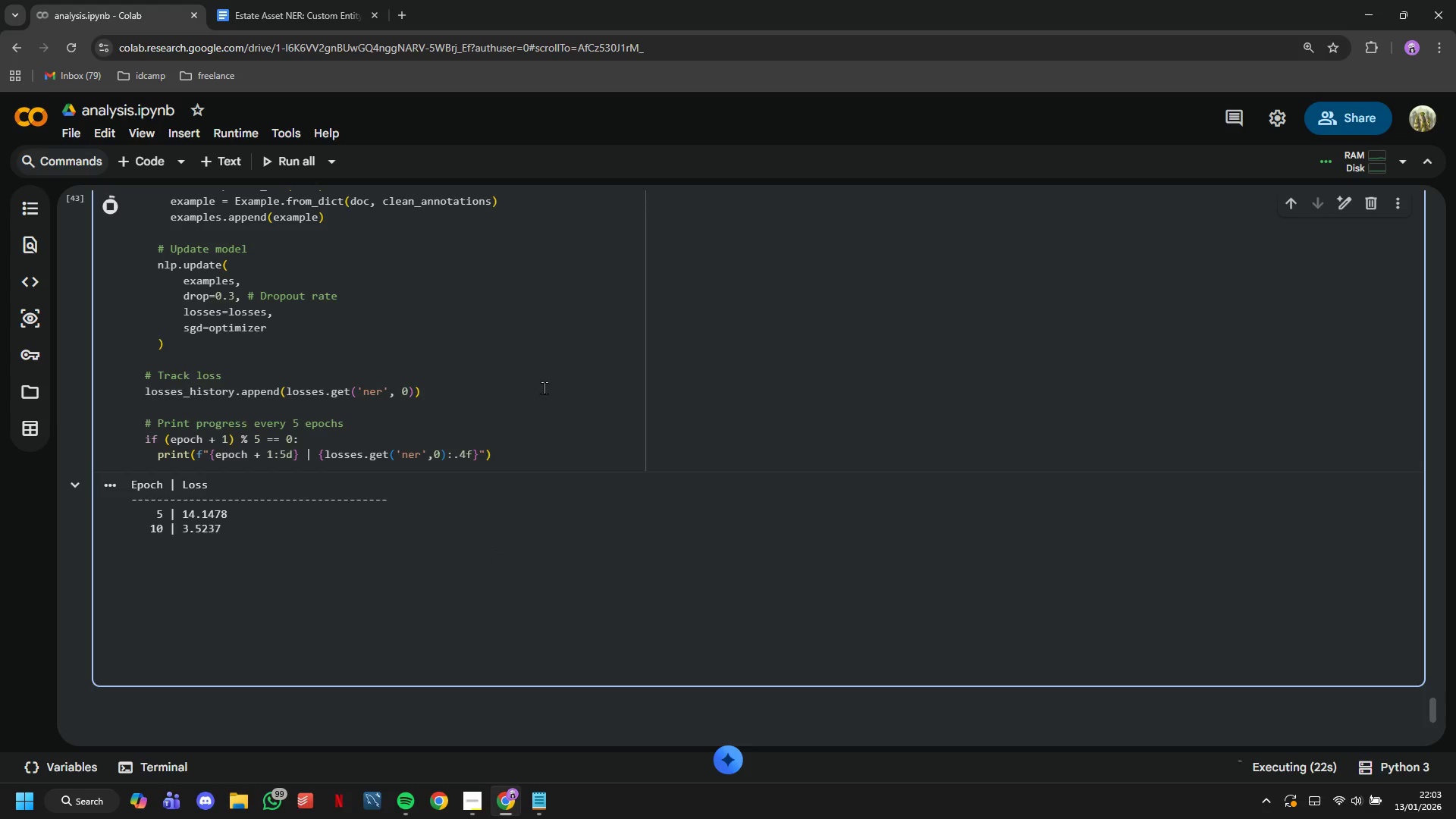 
wait(22.44)
 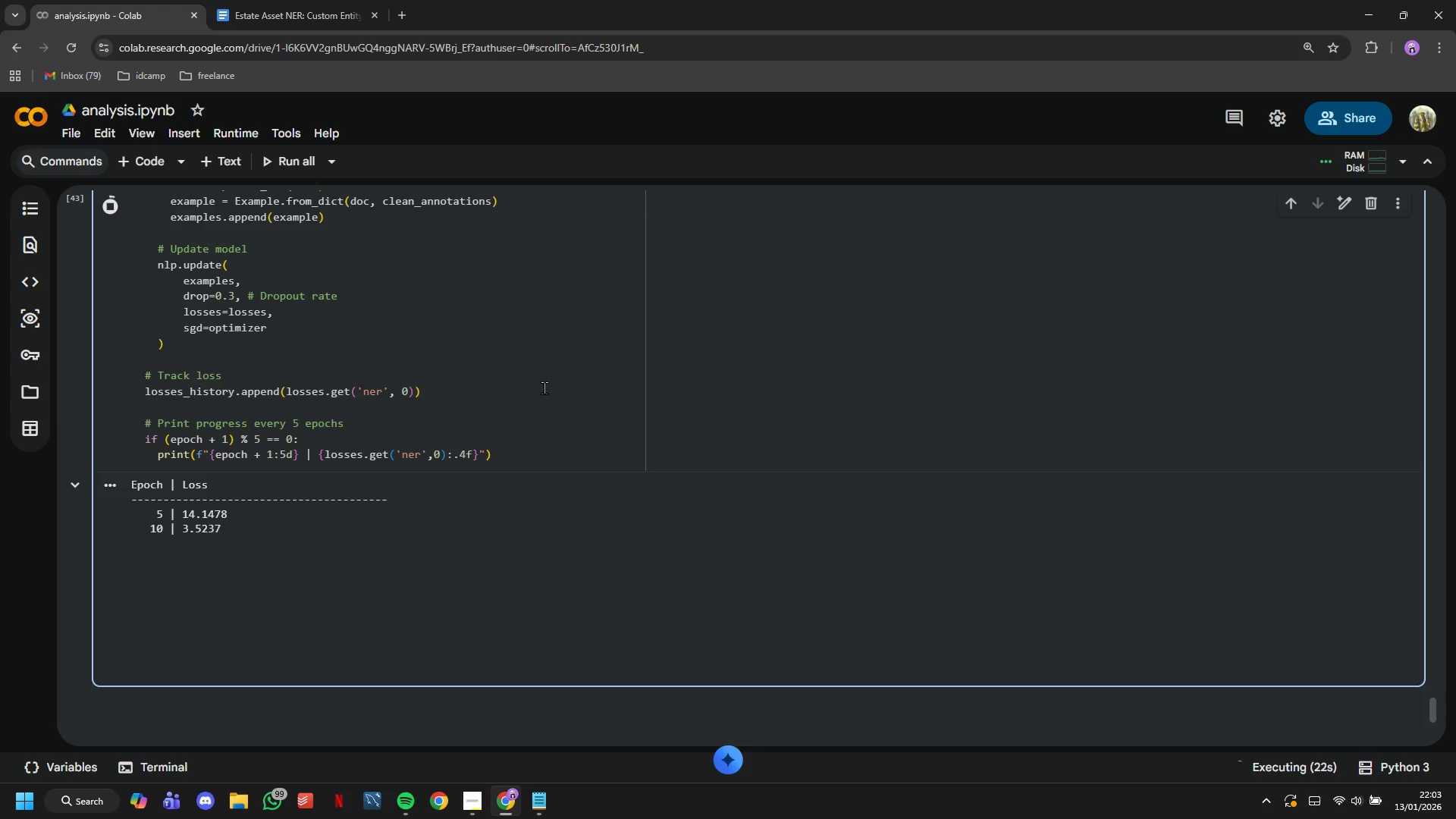 
left_click([156, 157])
 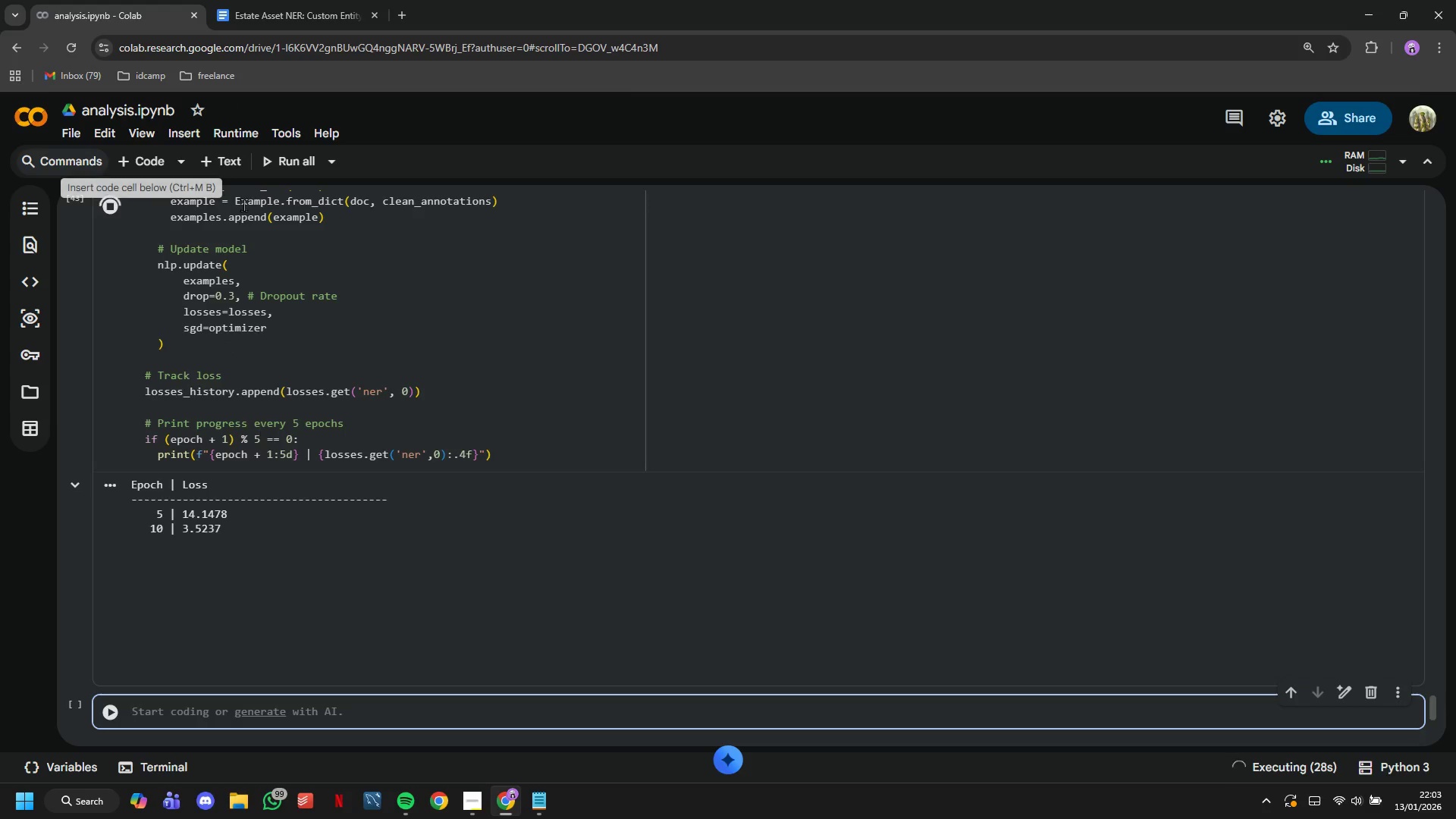 
type(# Plot T)
 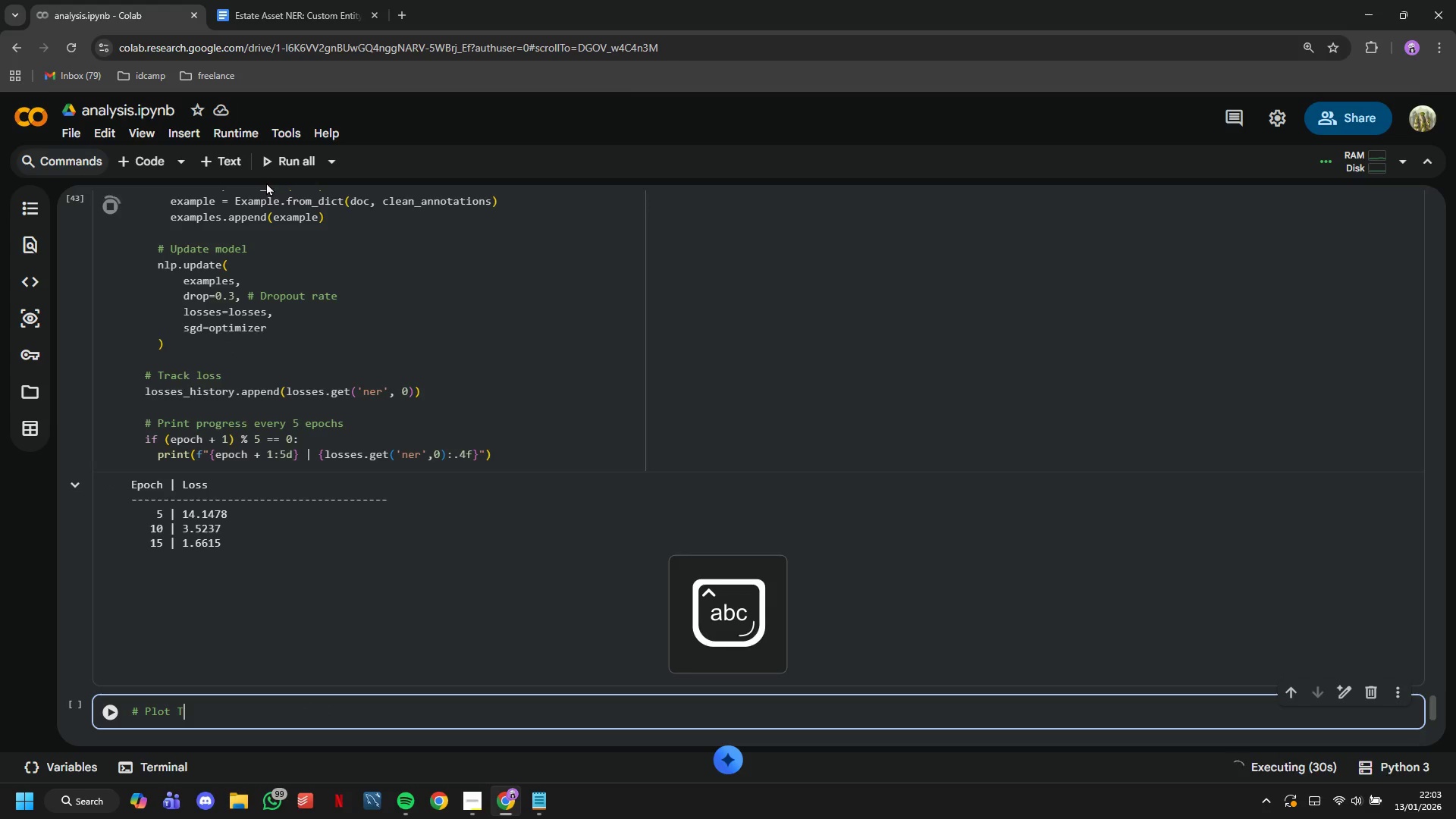 
type(raining loss)
 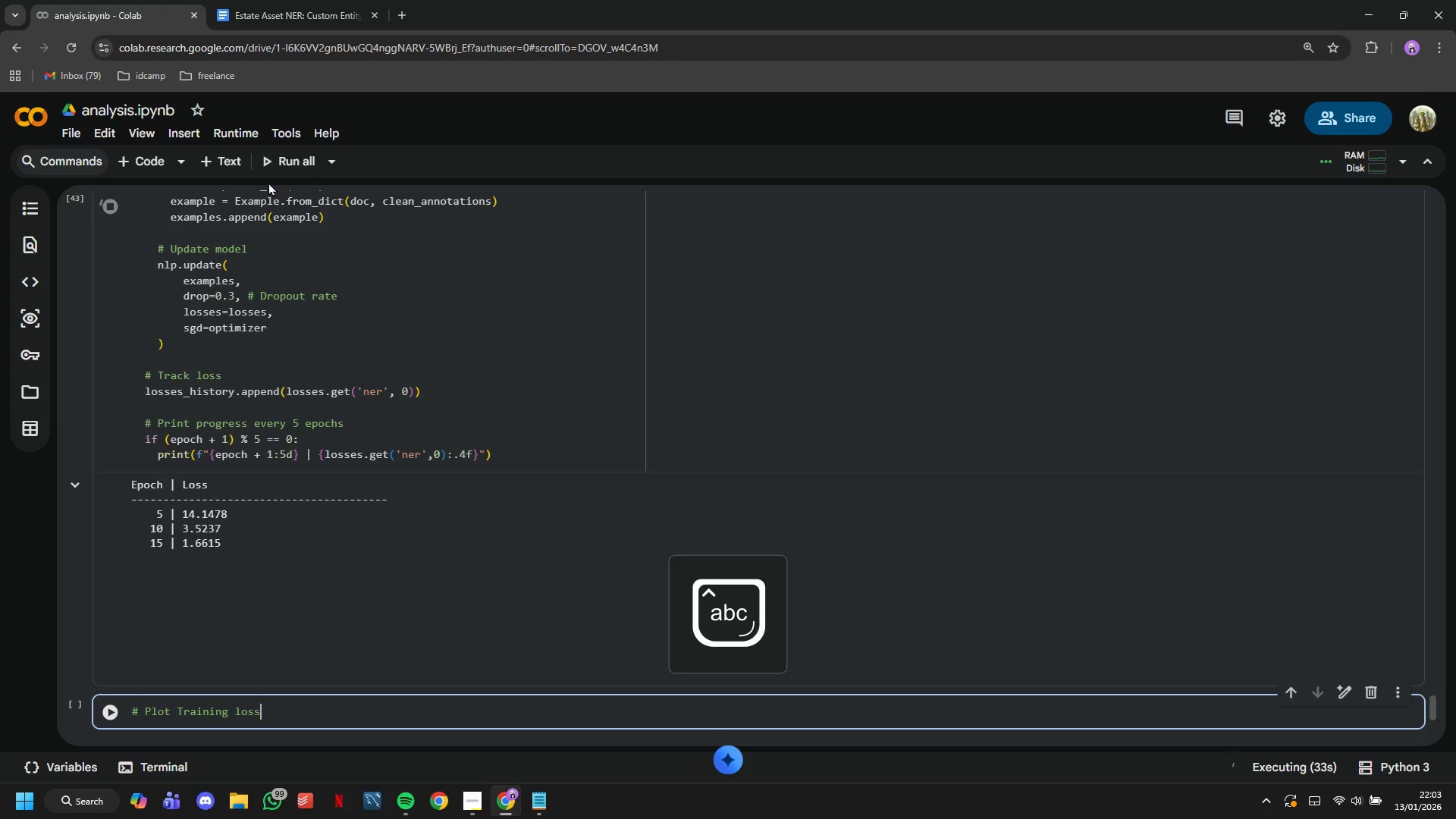 
key(Enter)
 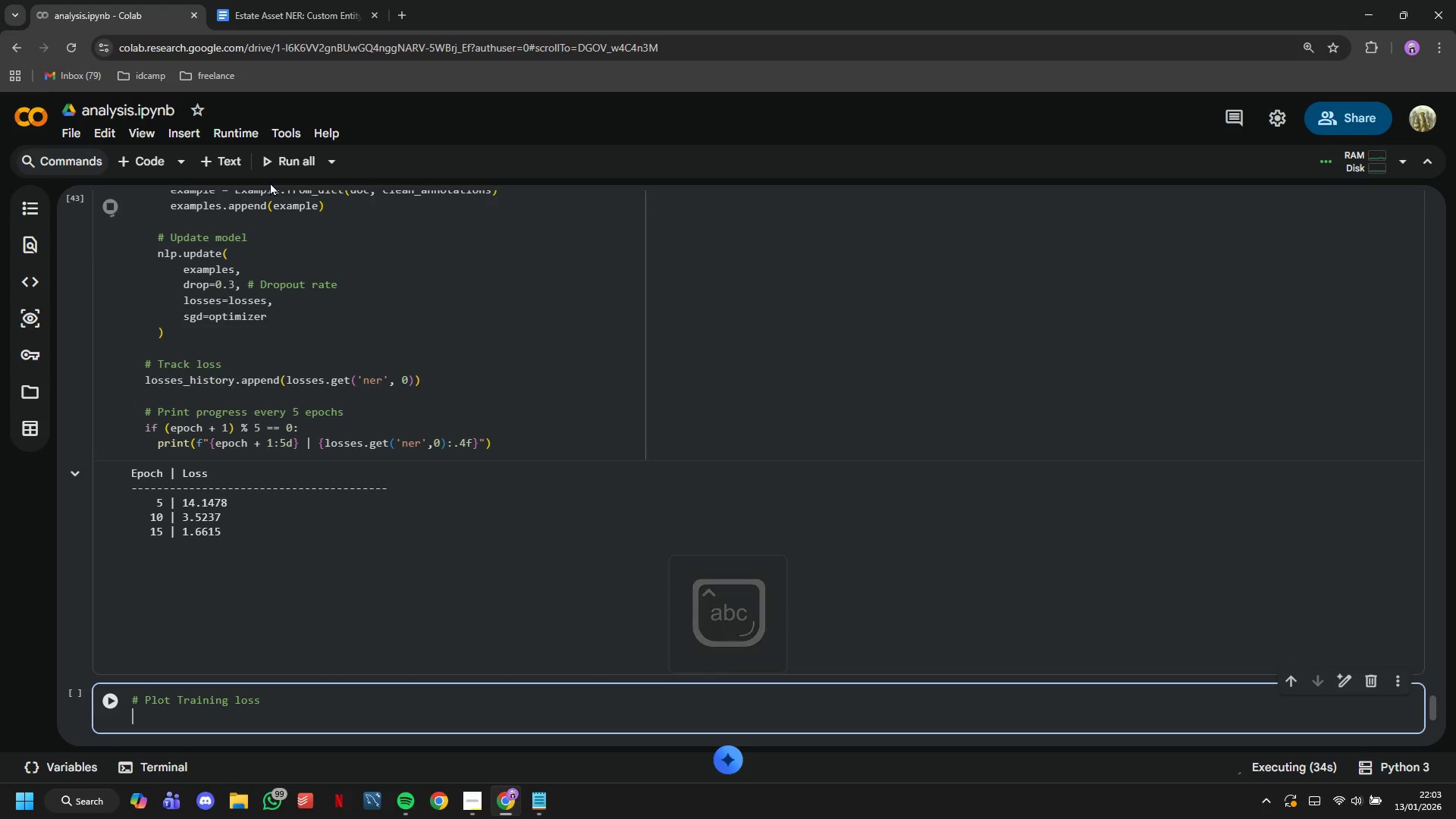 
key(Enter)
 